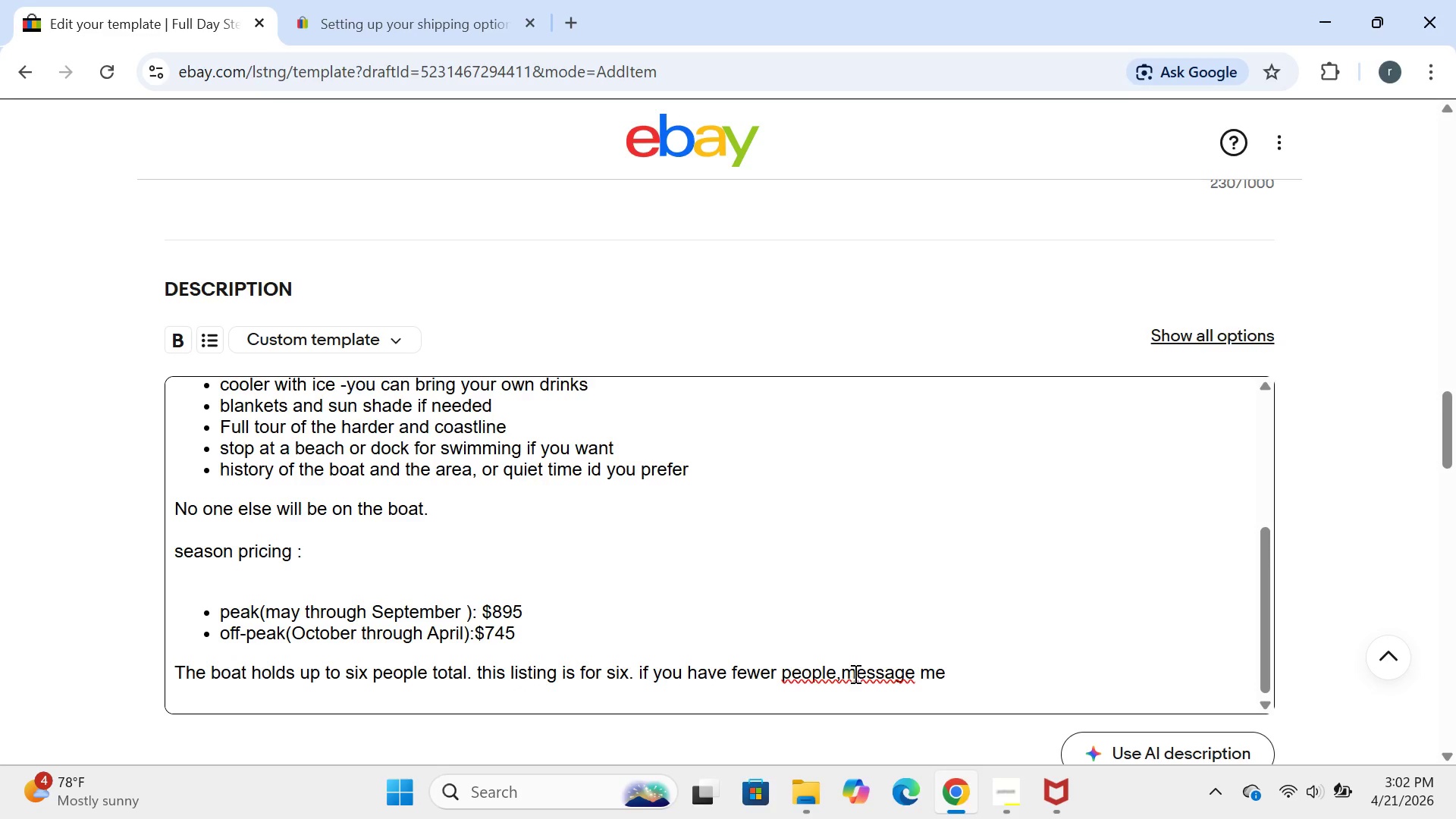 
key(ArrowLeft)
 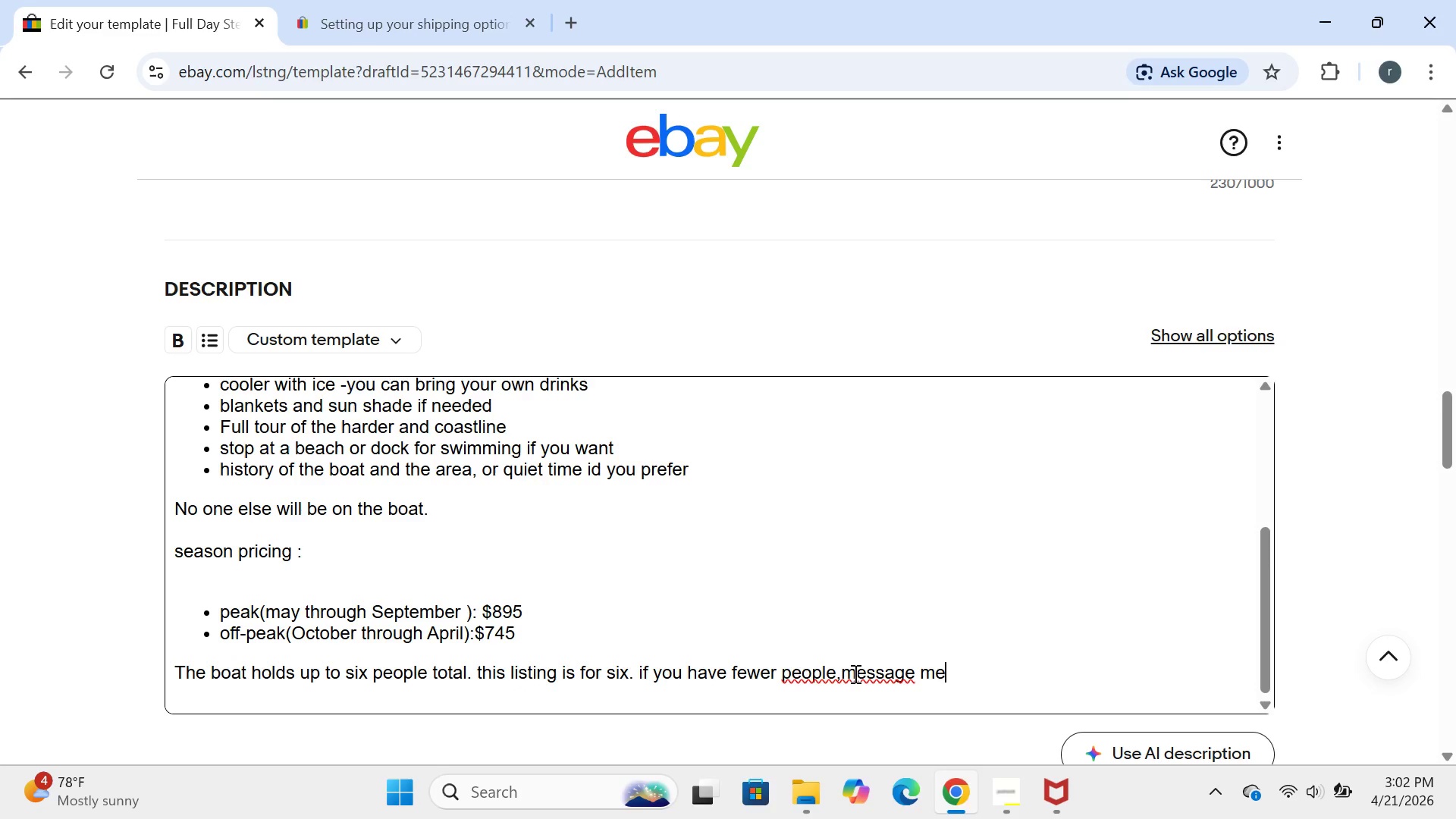 
key(ArrowLeft)
 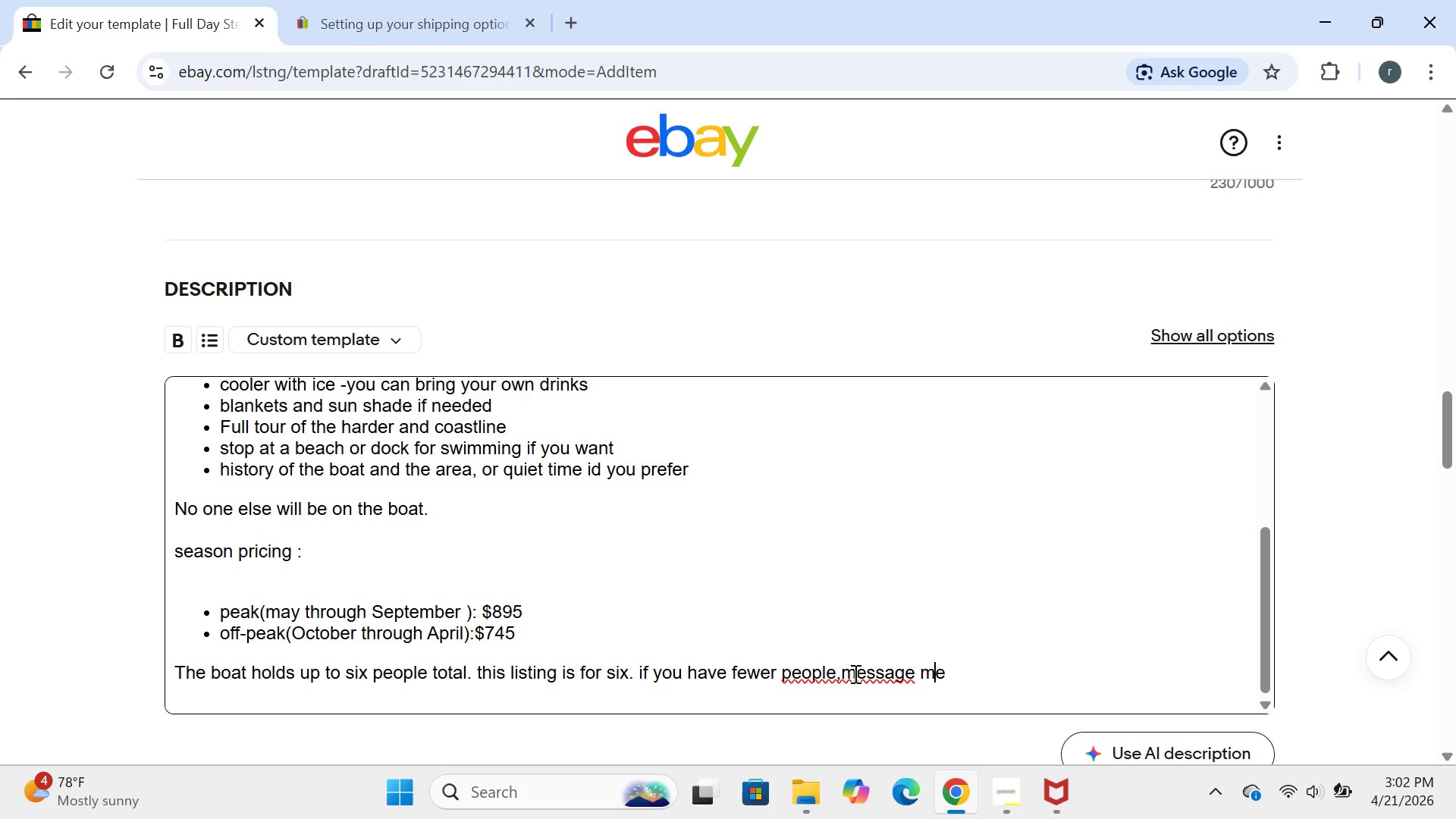 
key(ArrowLeft)
 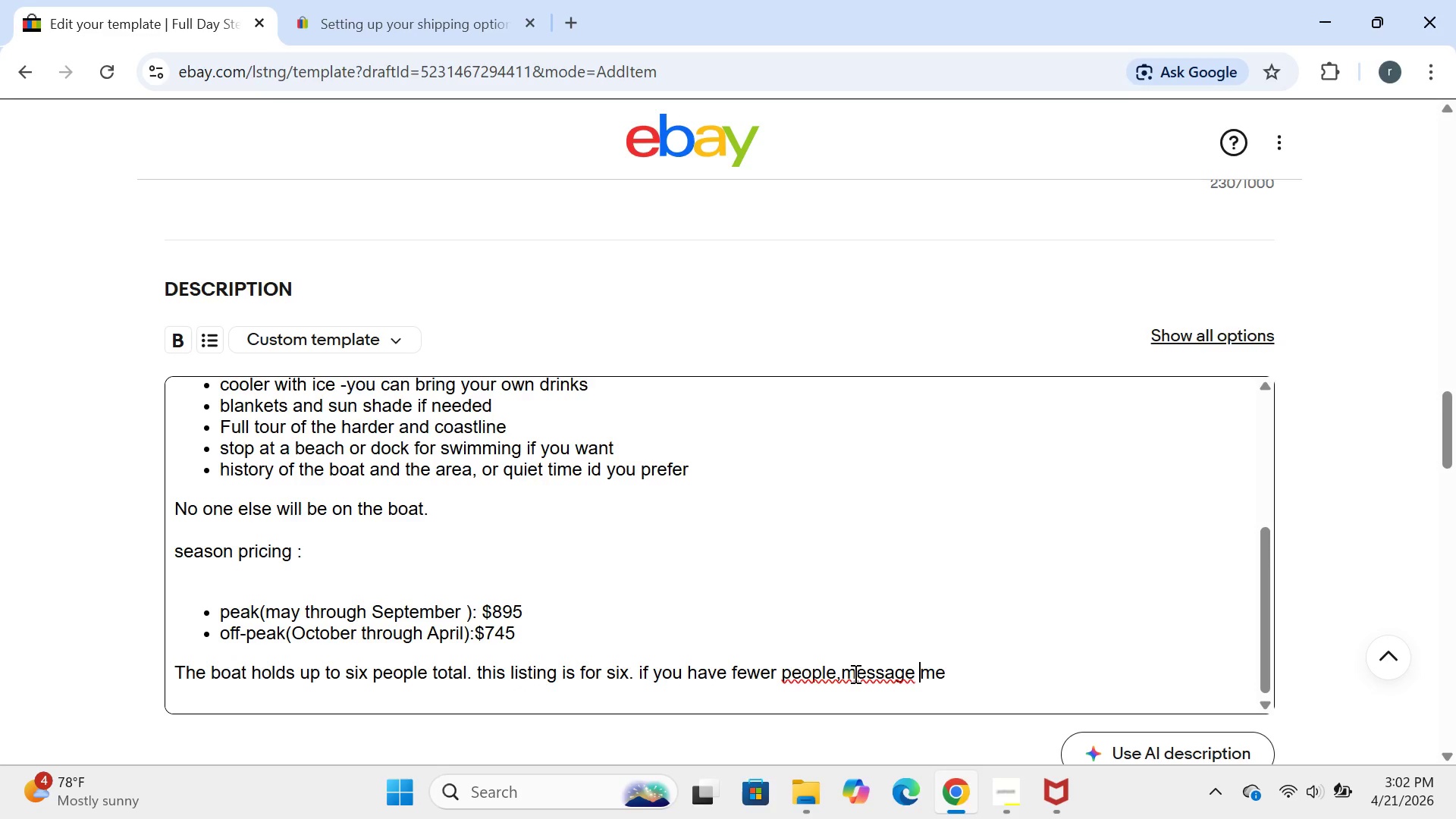 
key(ArrowLeft)
 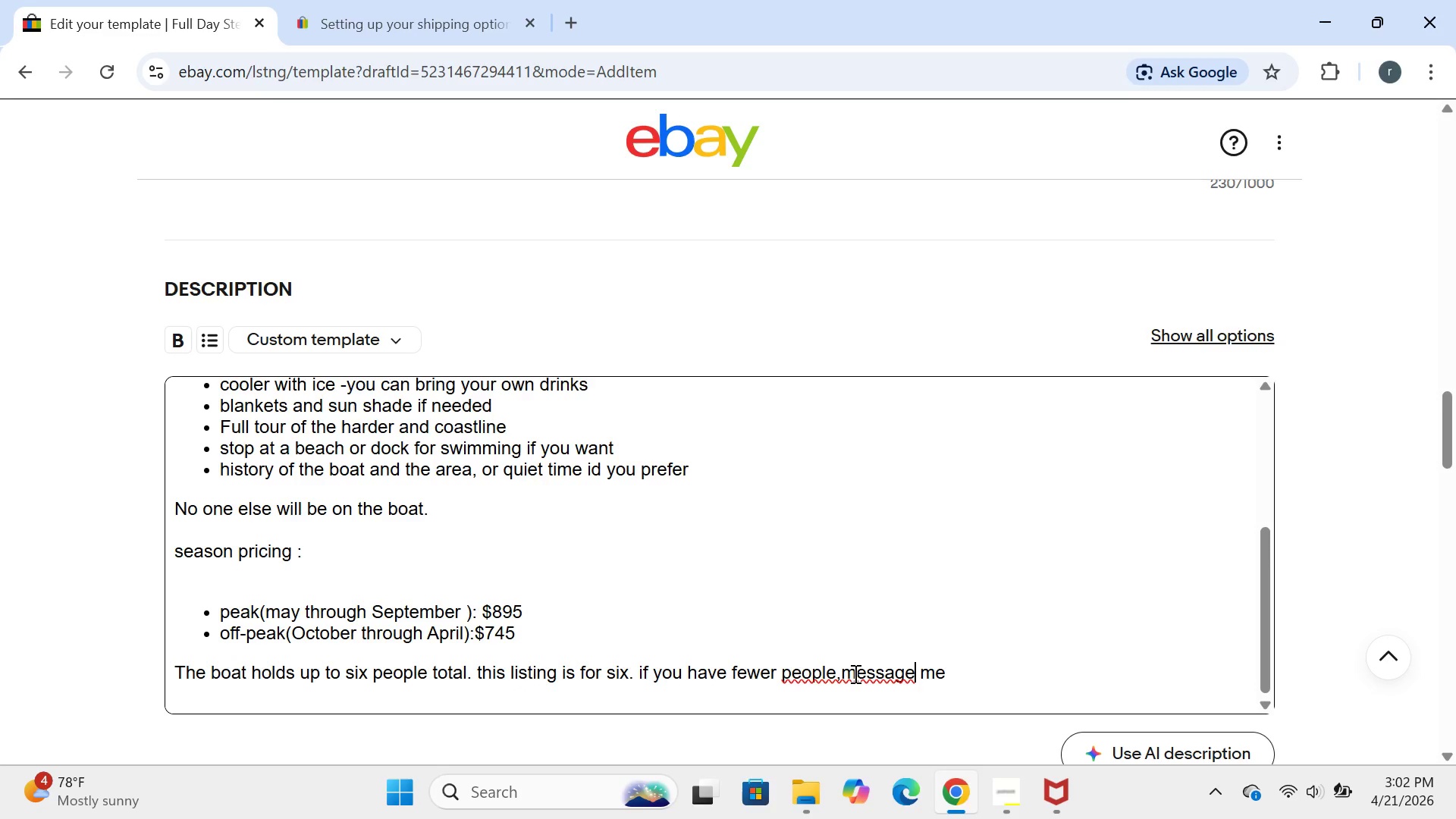 
key(ArrowLeft)
 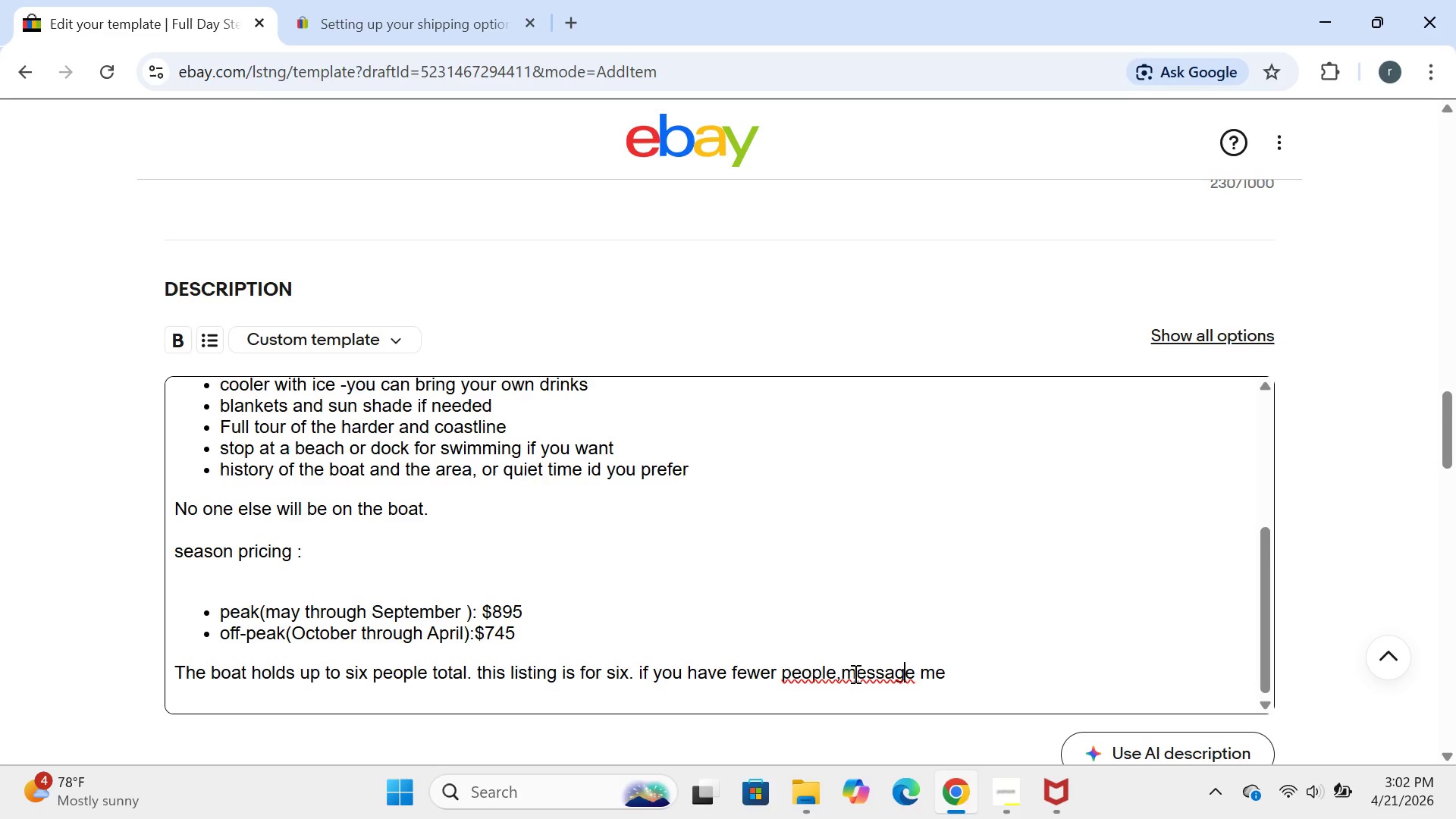 
key(ArrowLeft)
 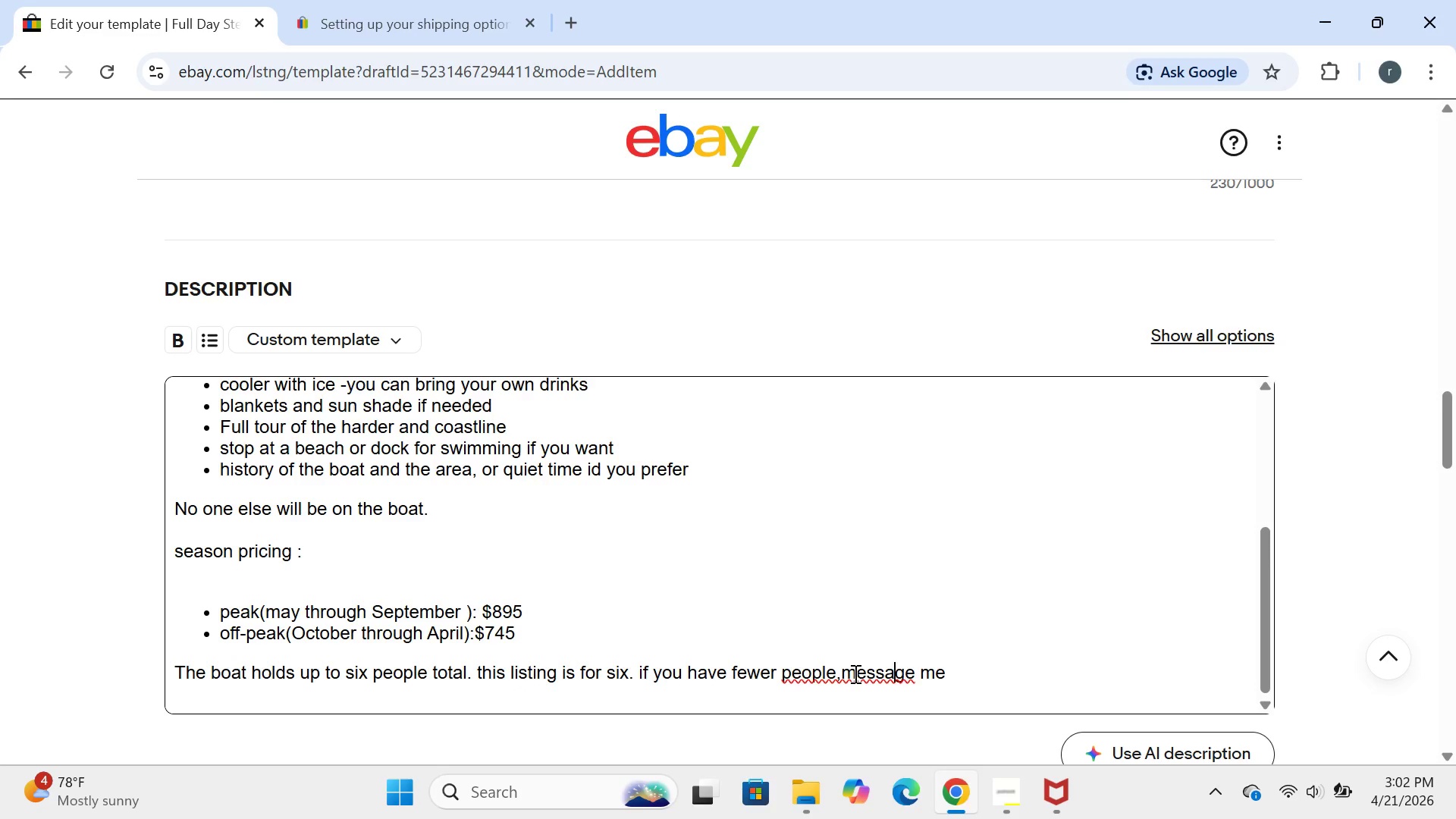 
key(ArrowLeft)
 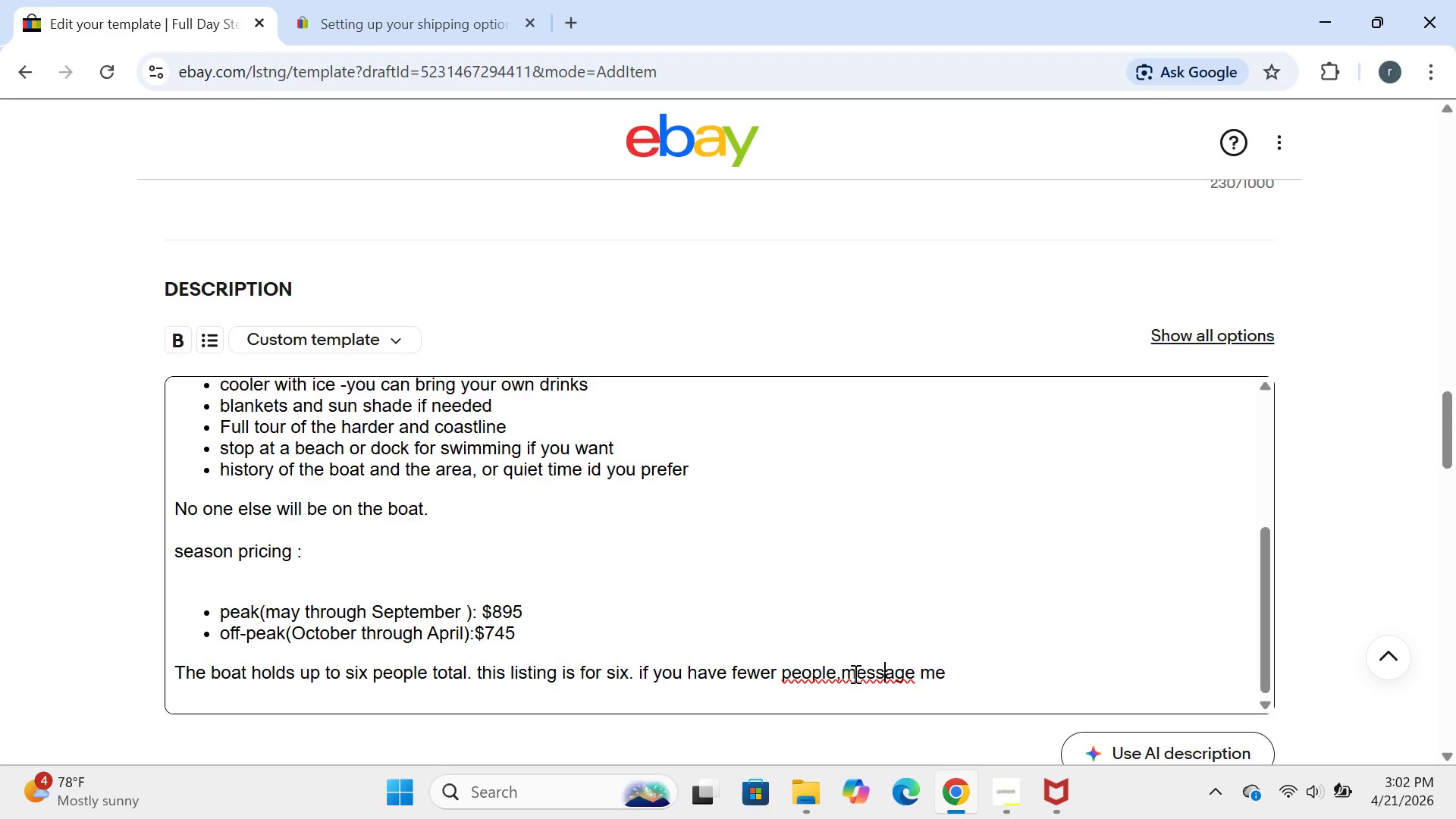 
key(ArrowLeft)
 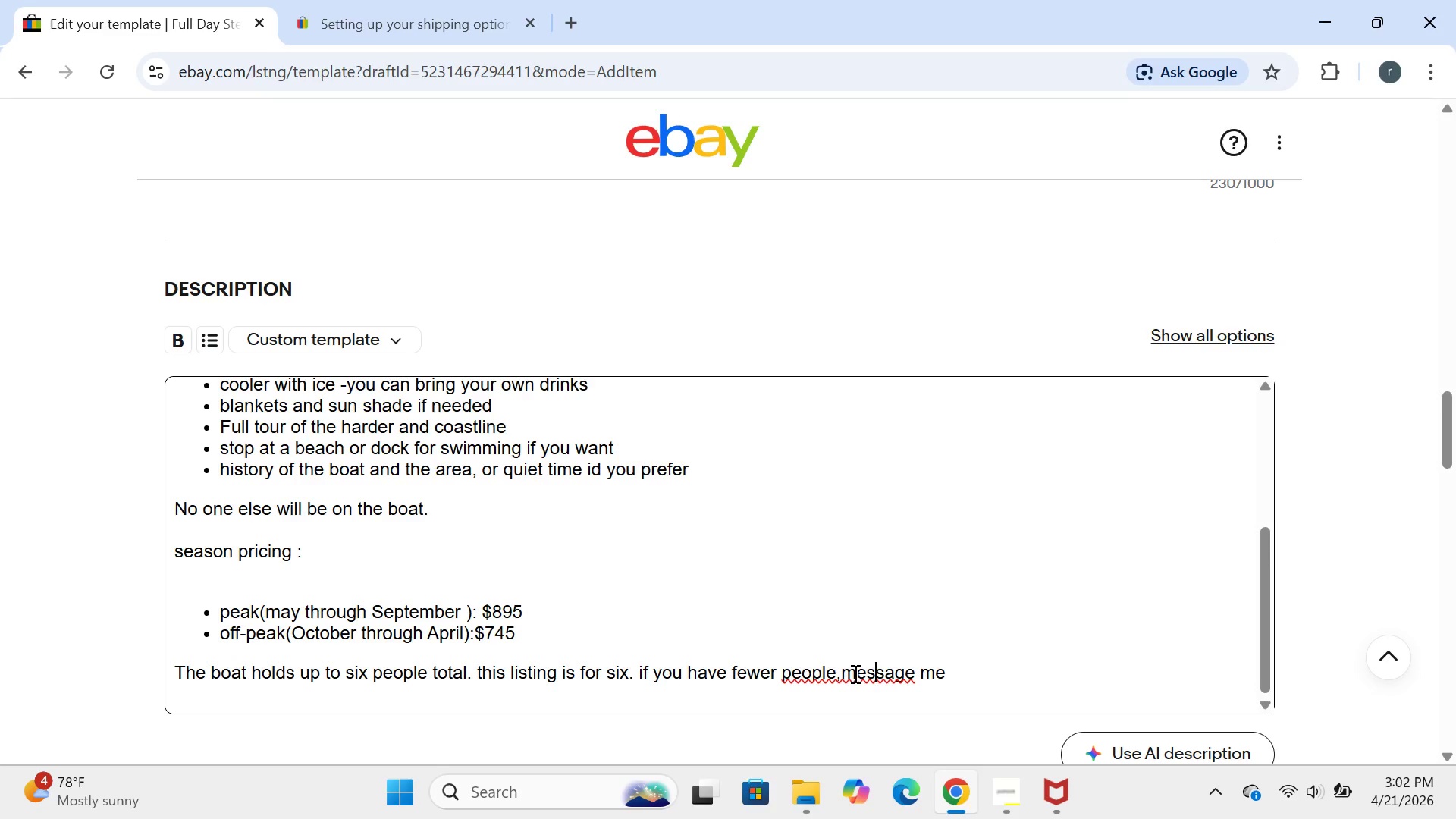 
key(ArrowLeft)
 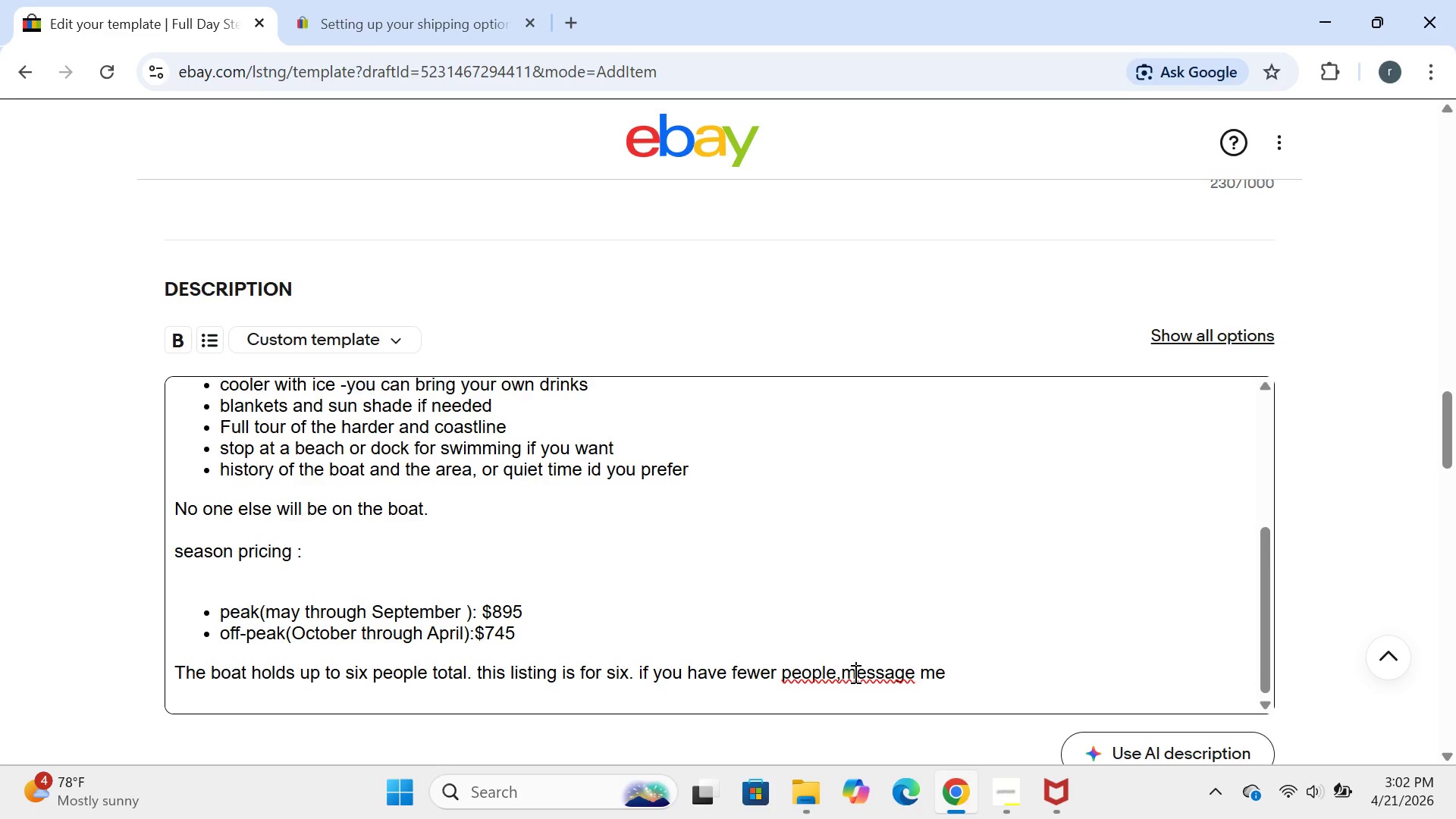 
key(ArrowLeft)
 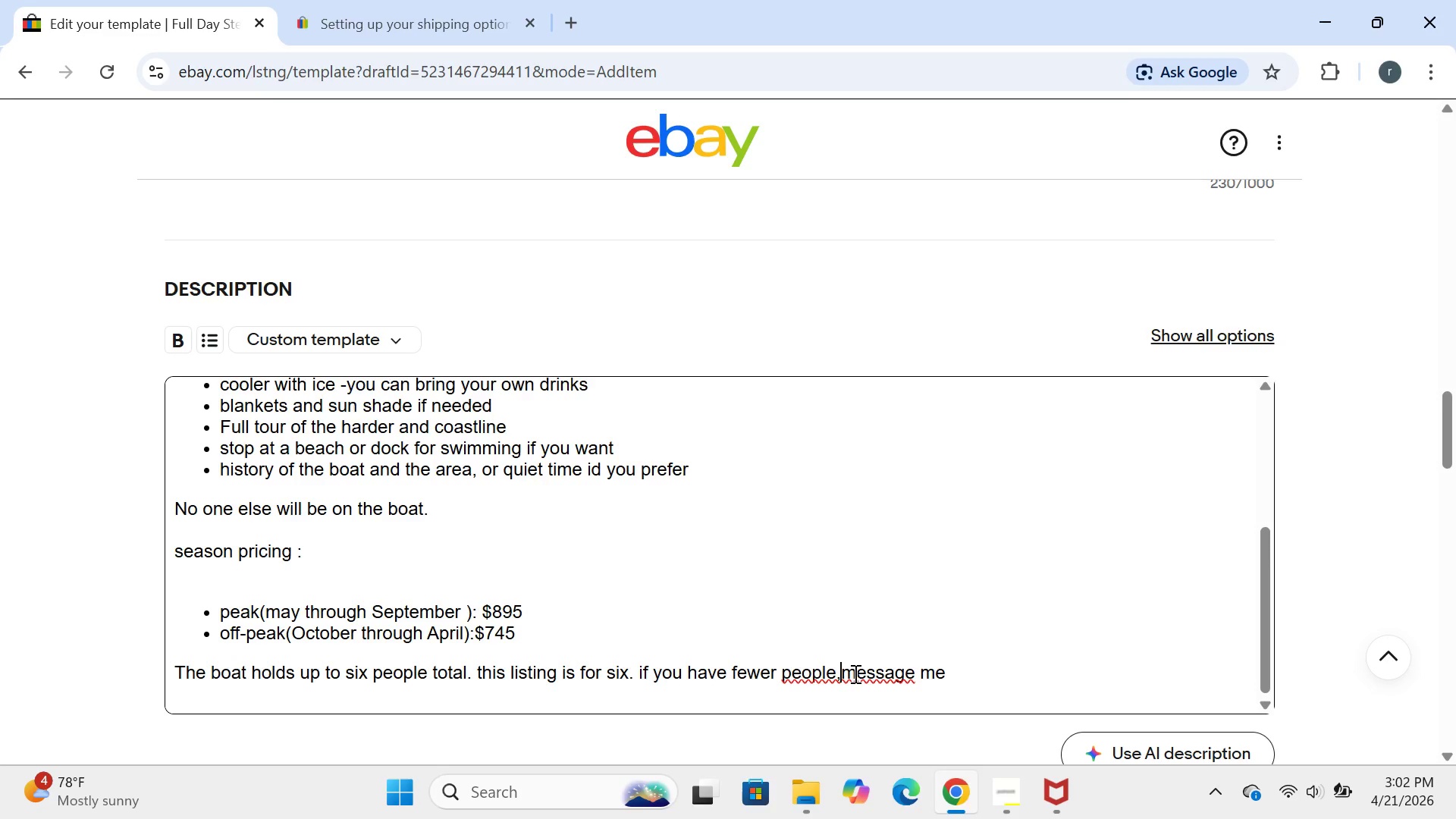 
key(ArrowLeft)
 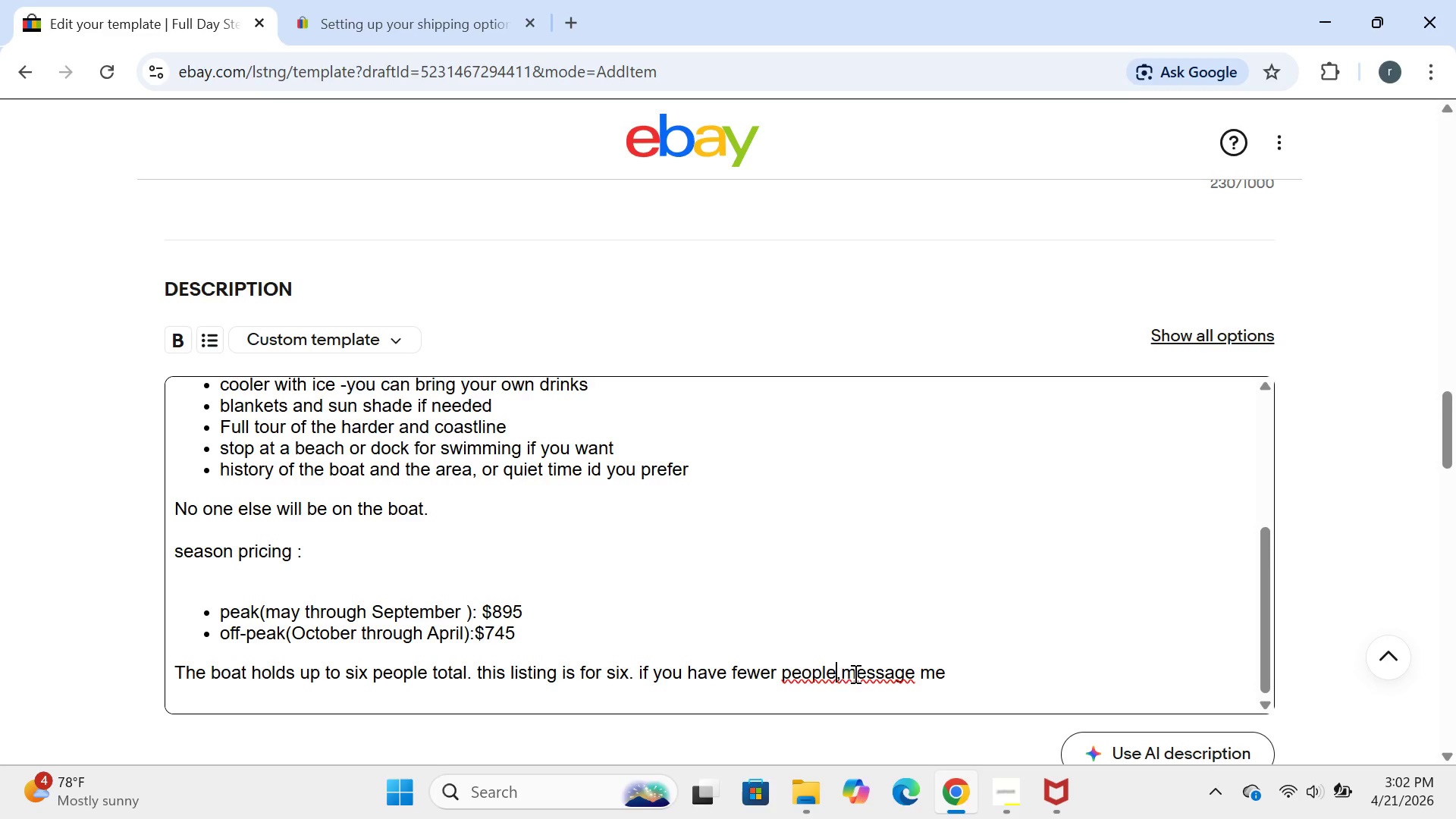 
key(ArrowLeft)
 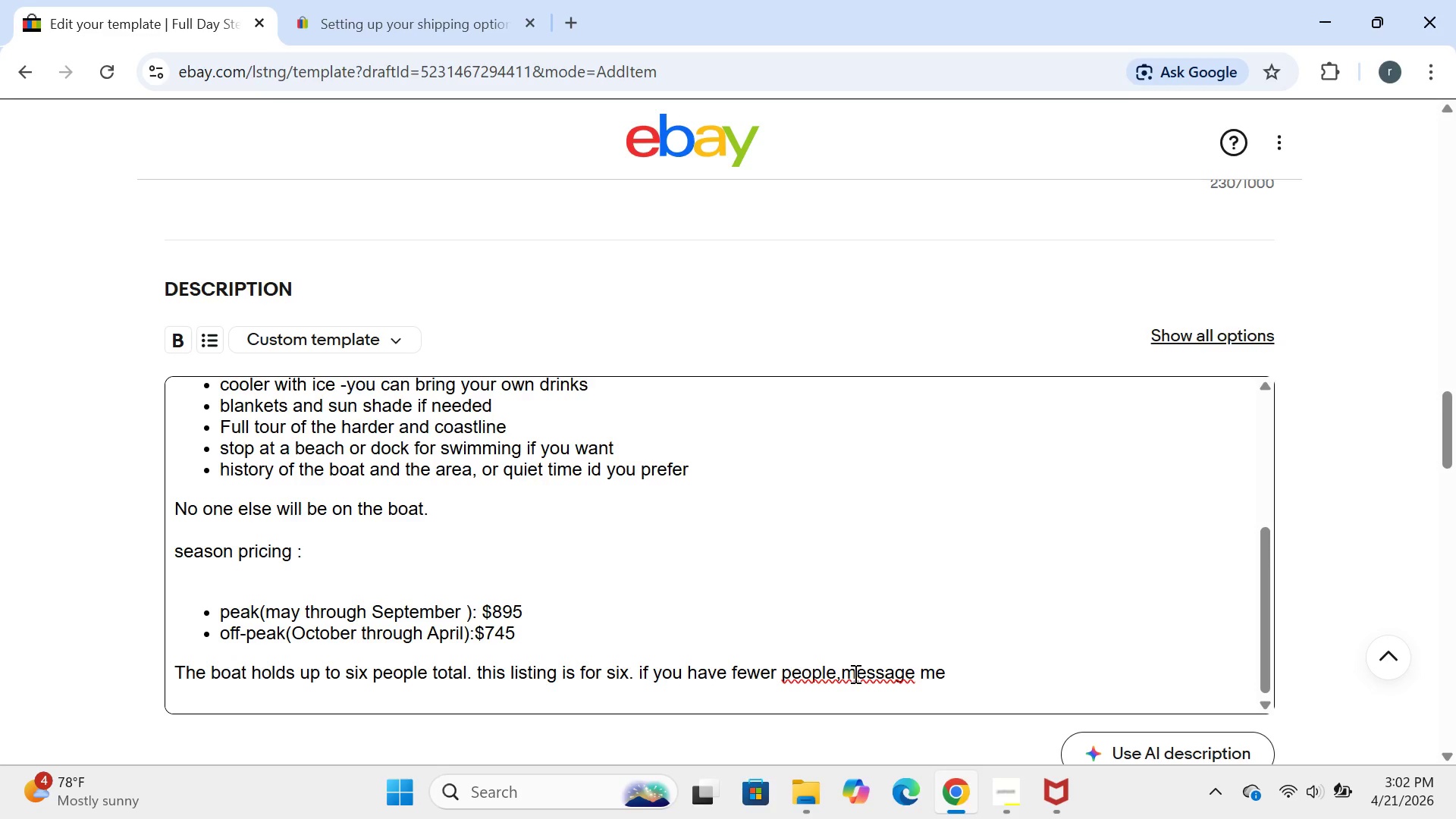 
key(ArrowRight)
 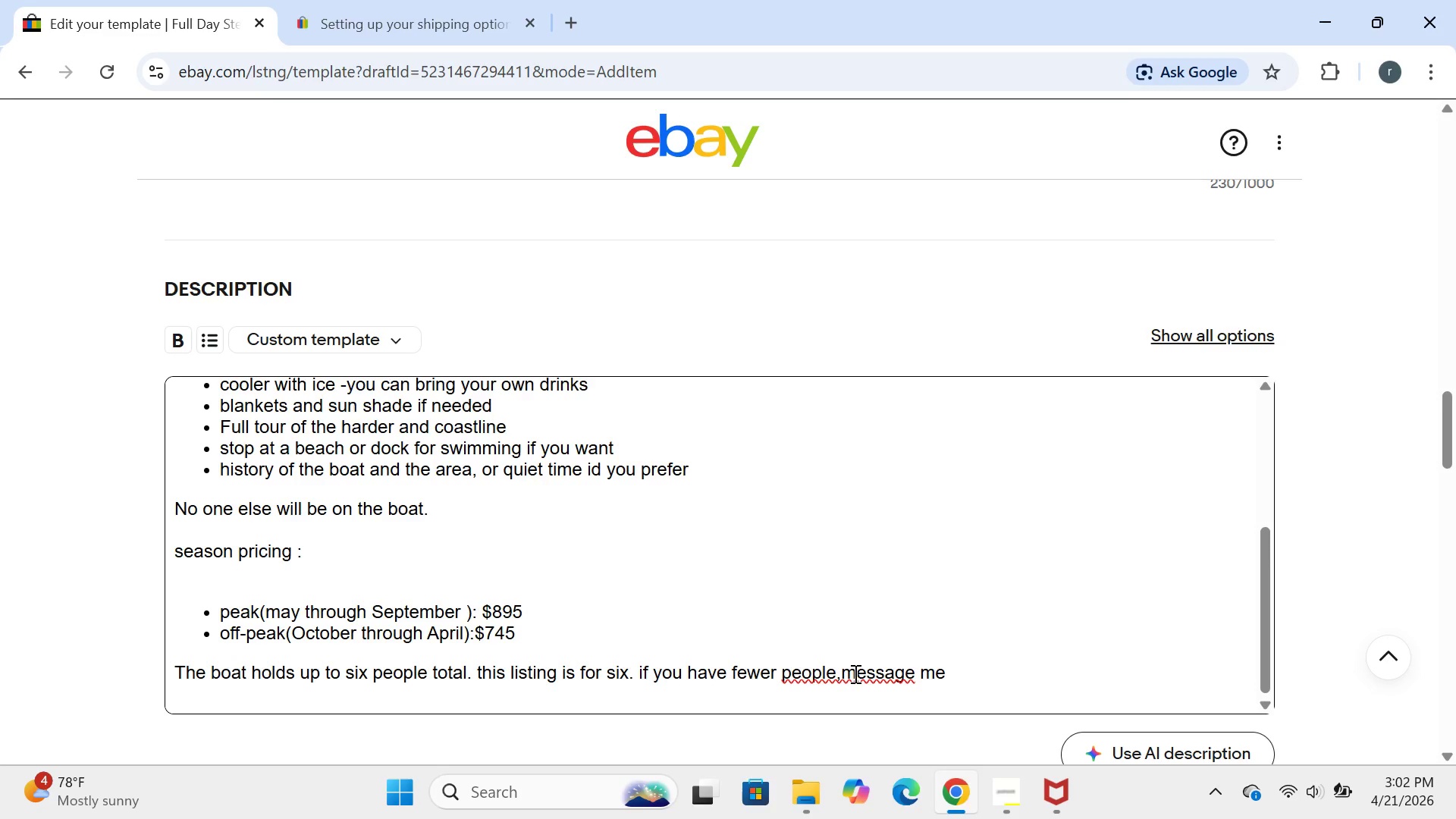 
key(Space)
 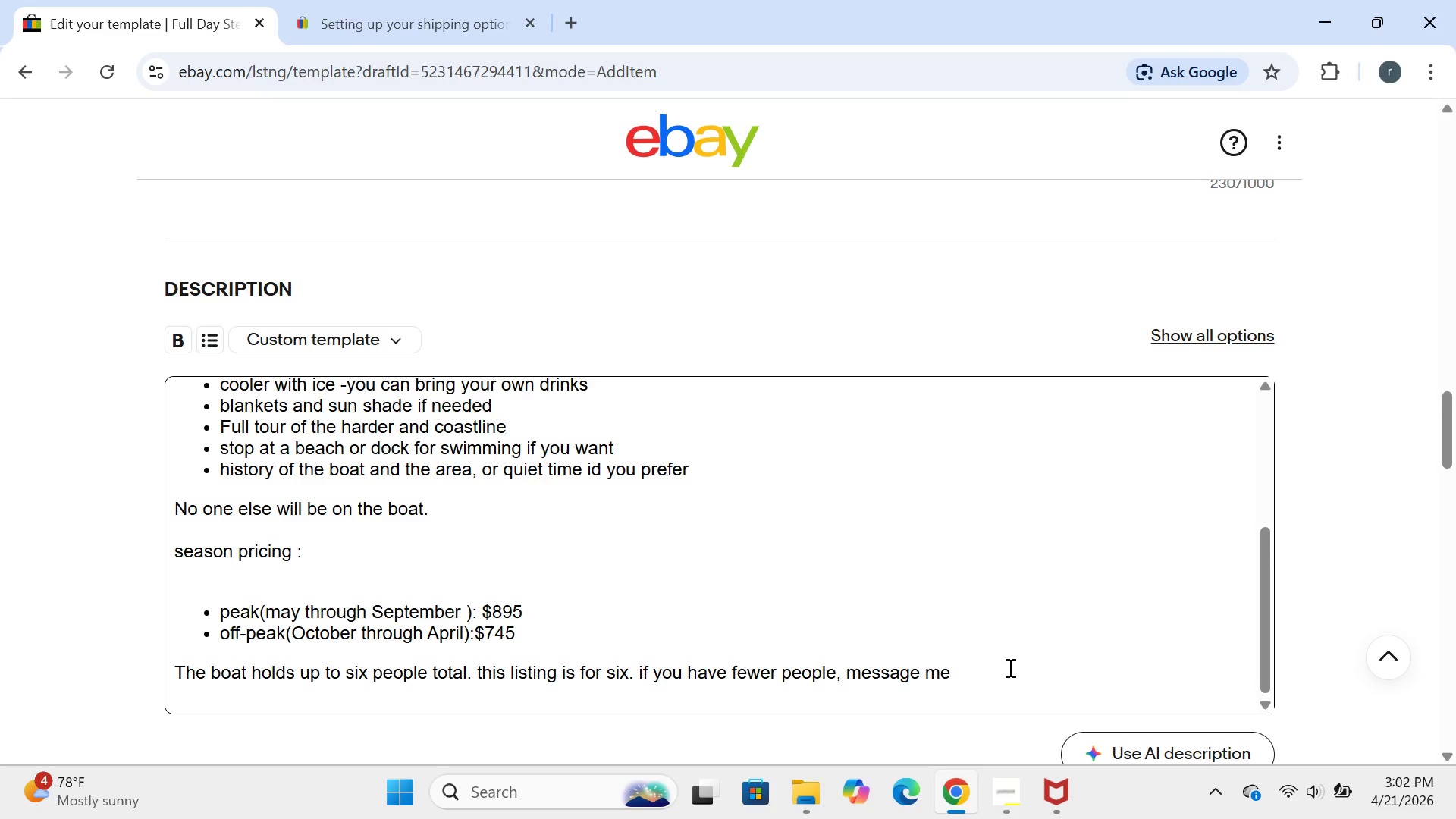 
left_click([1009, 668])
 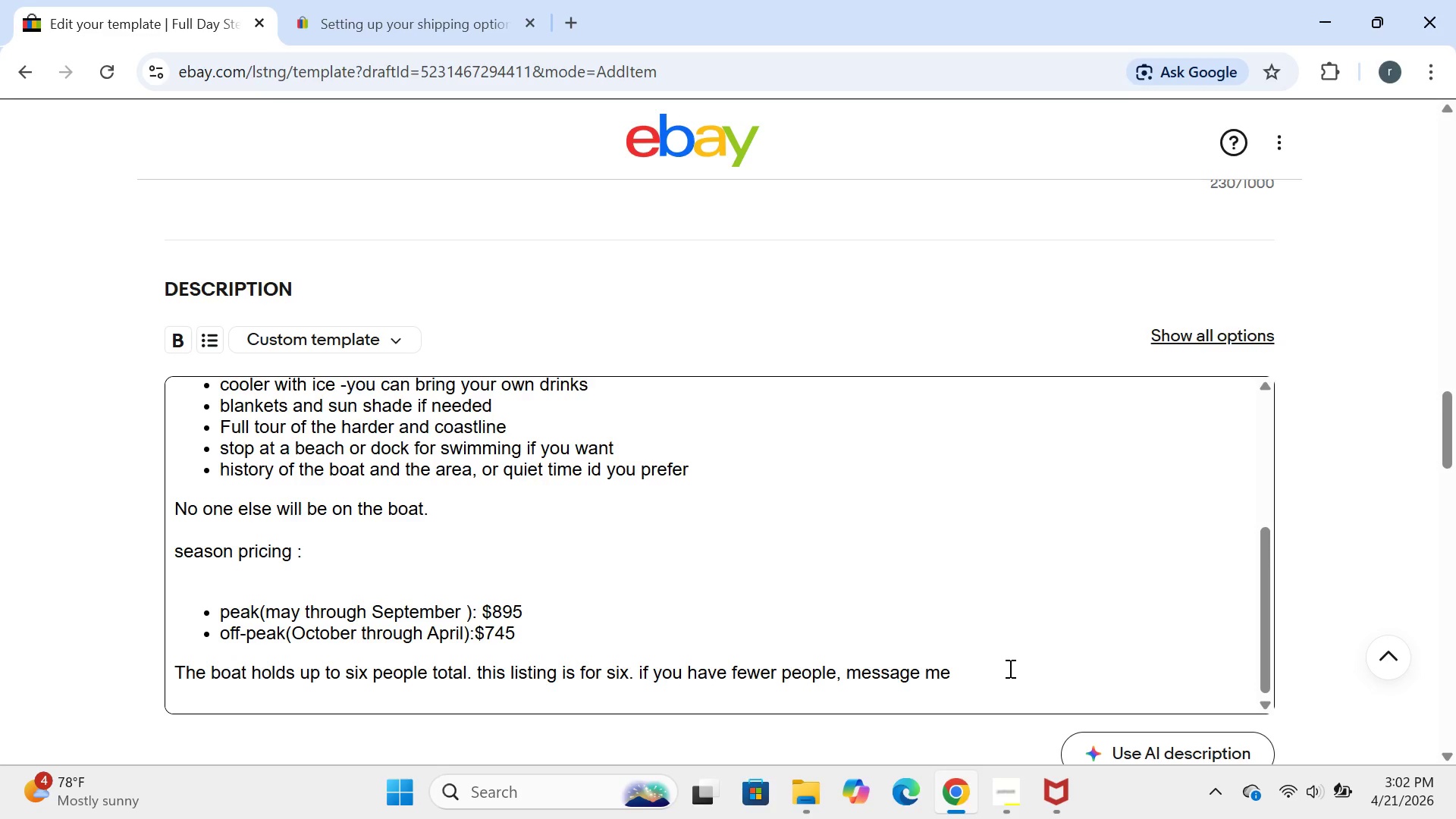 
type(and i csn )
key(Backspace)
key(Backspace)
key(Backspace)
type(an adjust)
 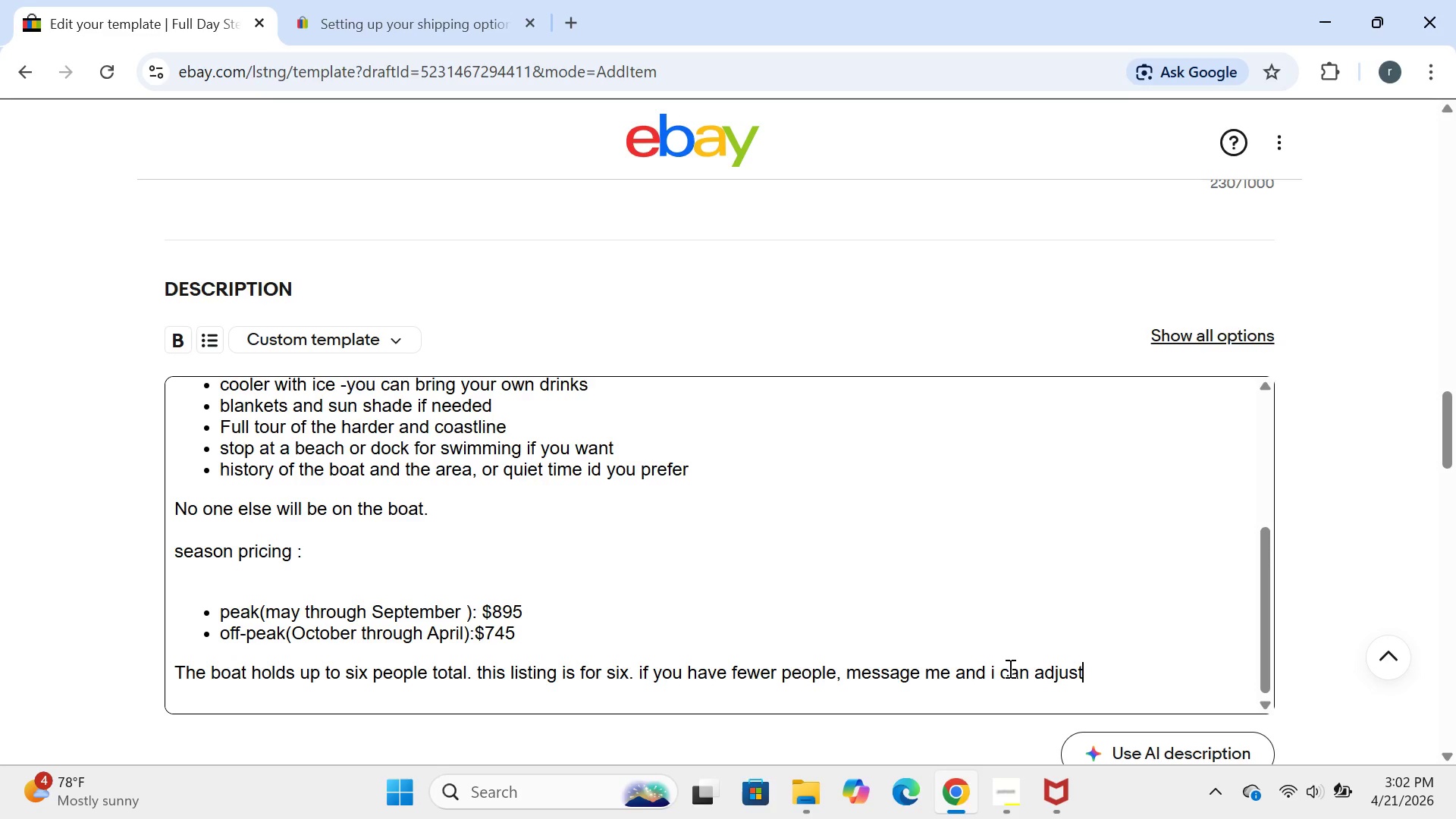 
type( the price.)
 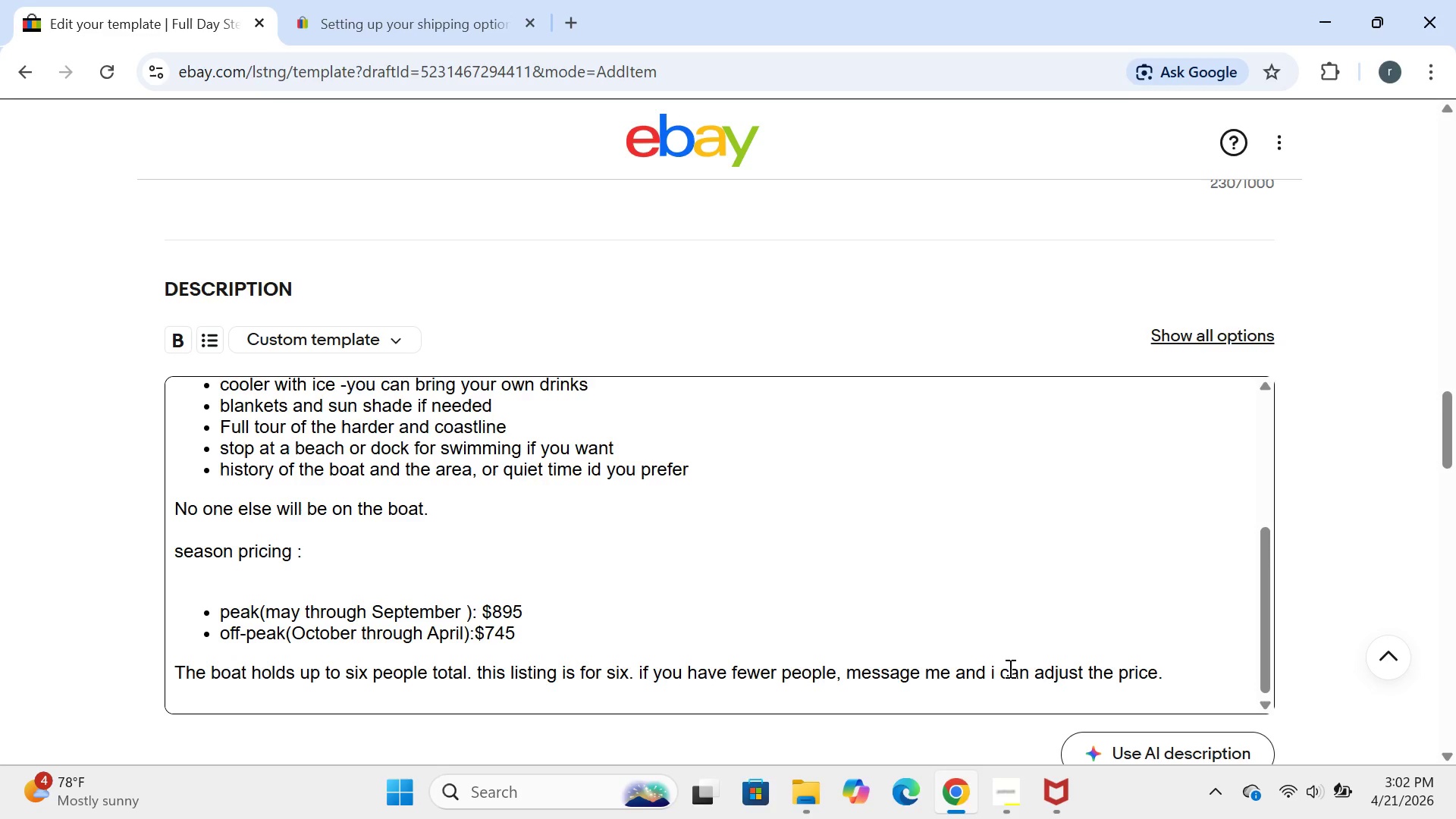 
key(Enter)
 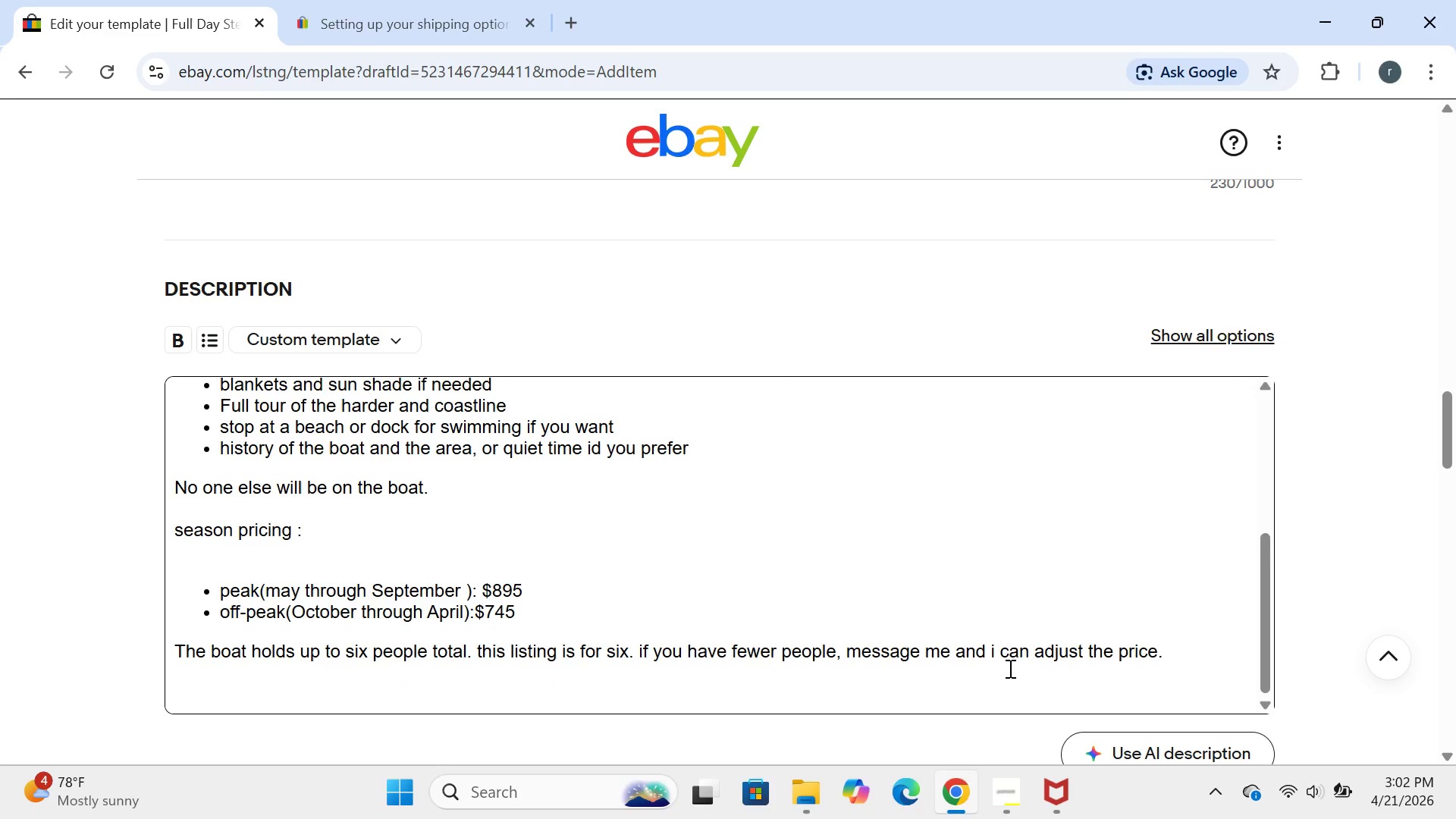 
key(Enter)
 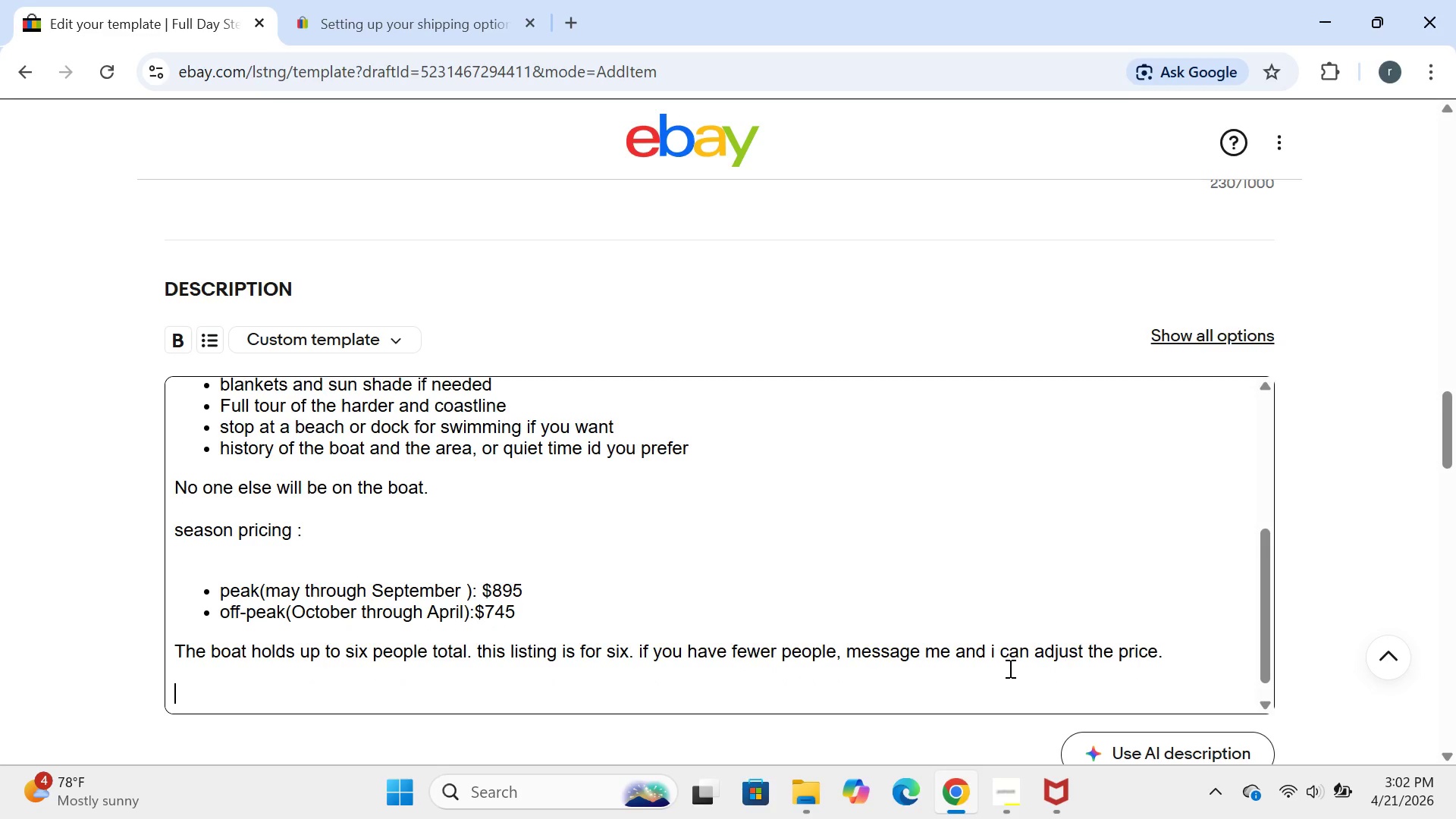 
key(Enter)
 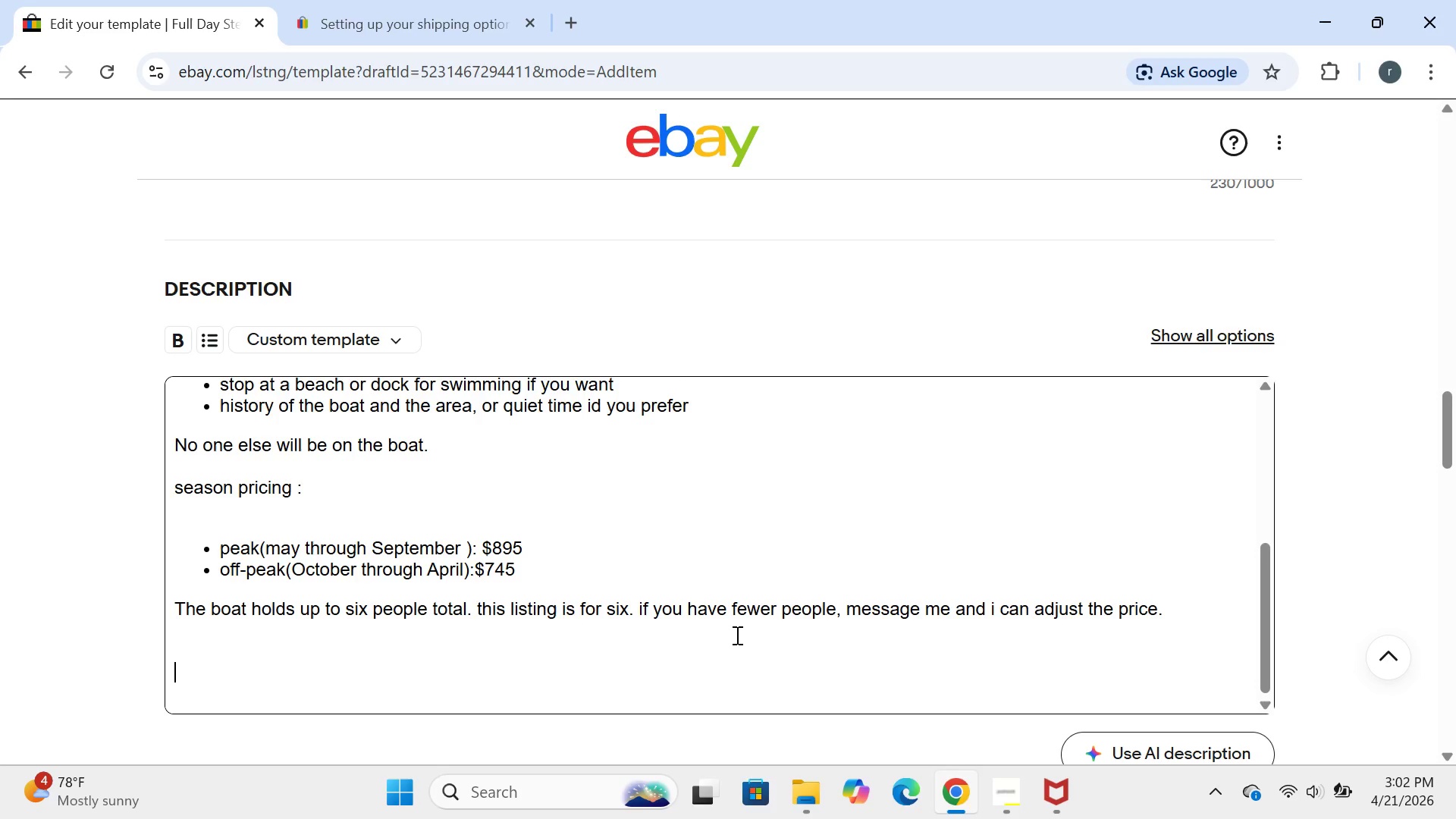 
type(important-read h)
key(Backspace)
type(this )
 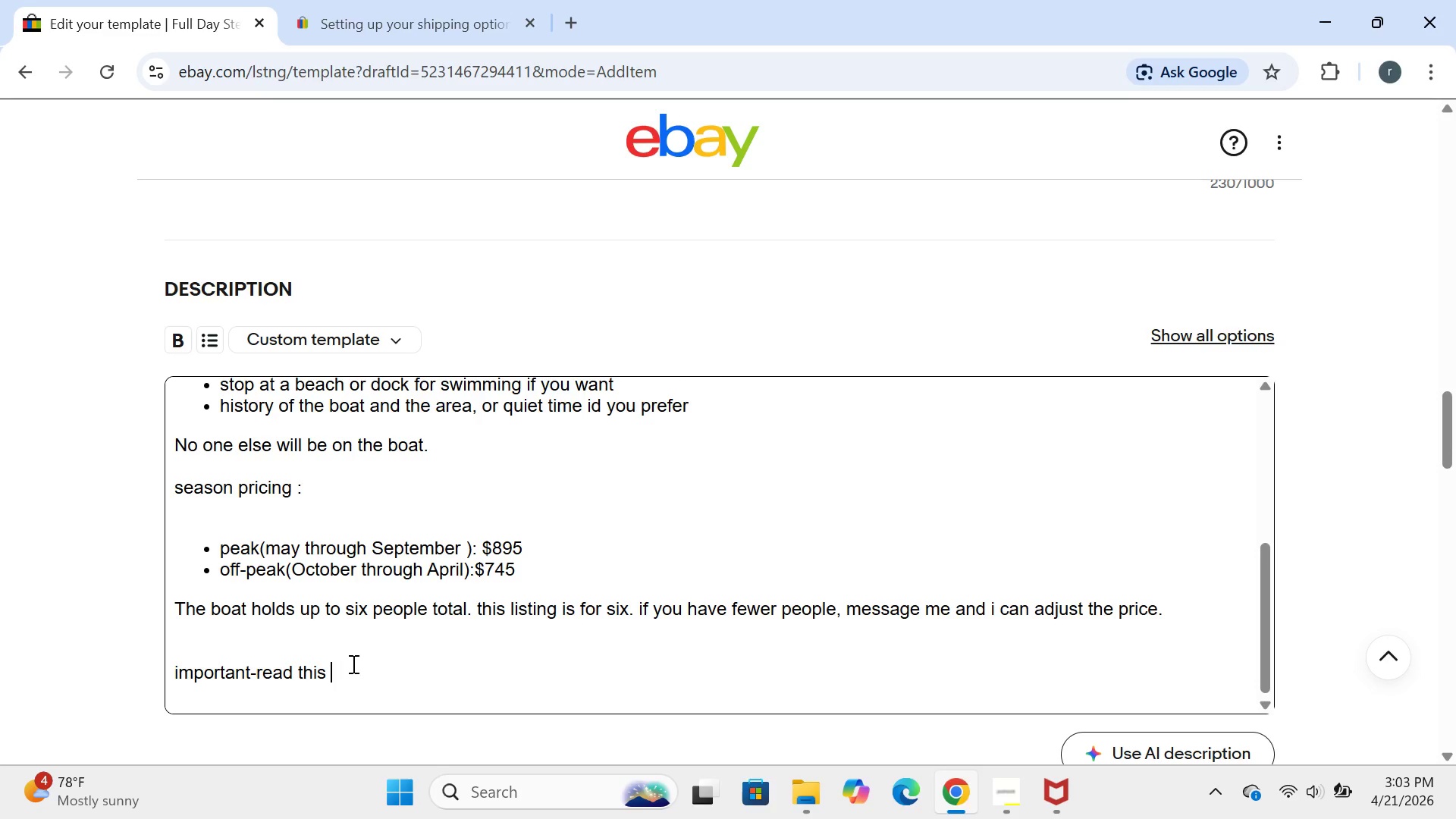 
key(Shift+Semicolon)
 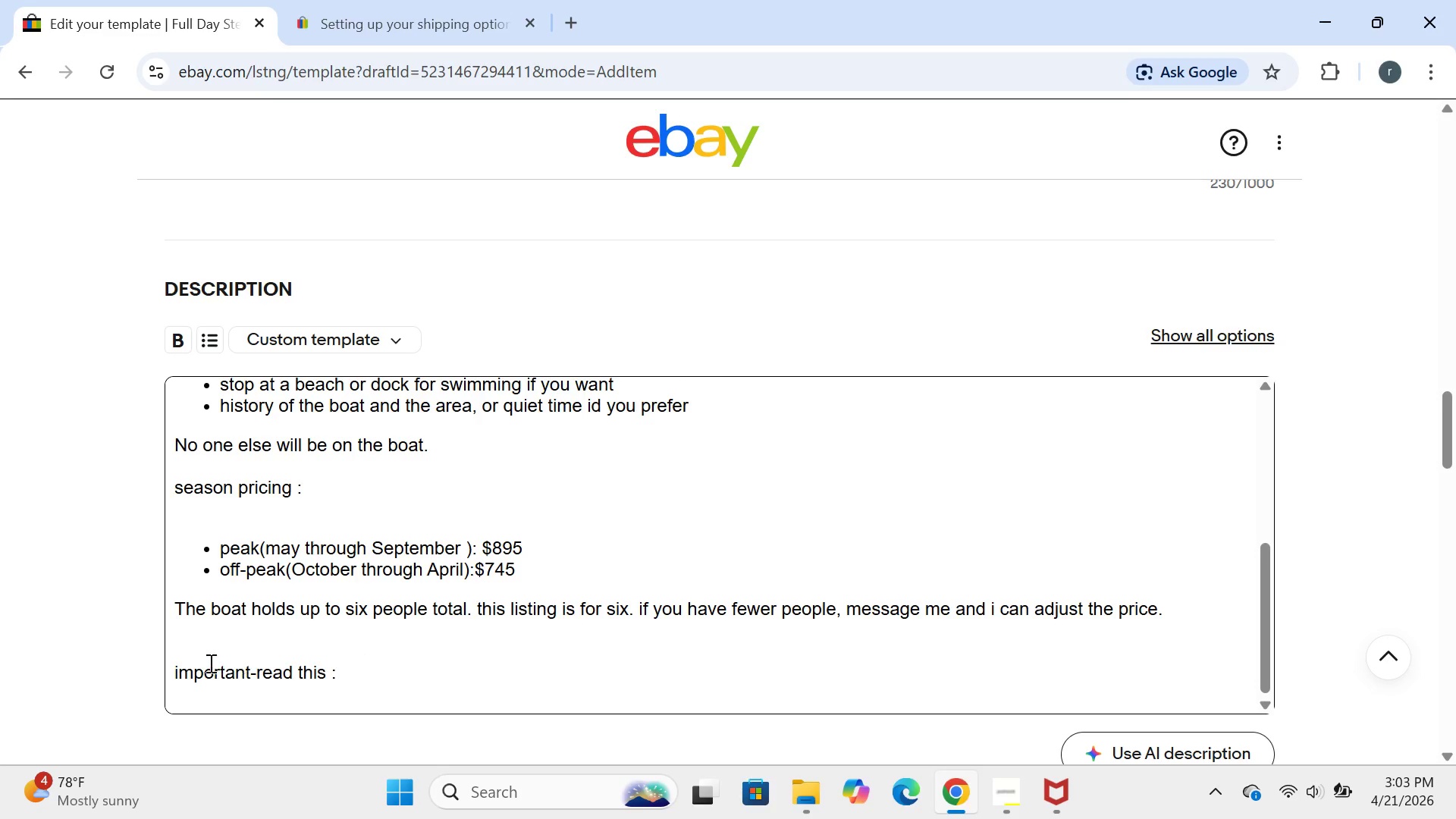 
left_click_drag(start_coordinate=[175, 672], to_coordinate=[373, 677])
 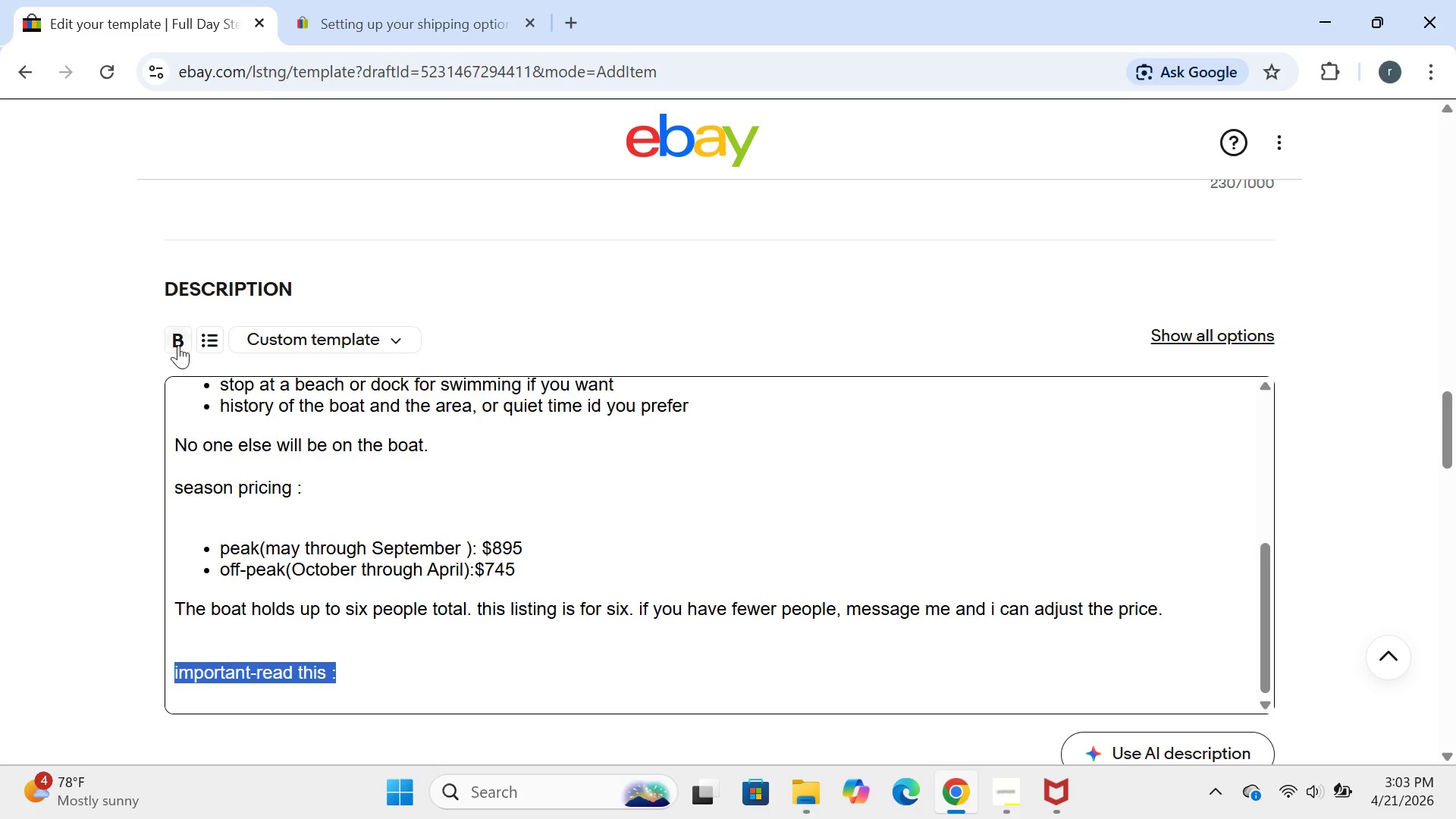 
left_click([177, 340])
 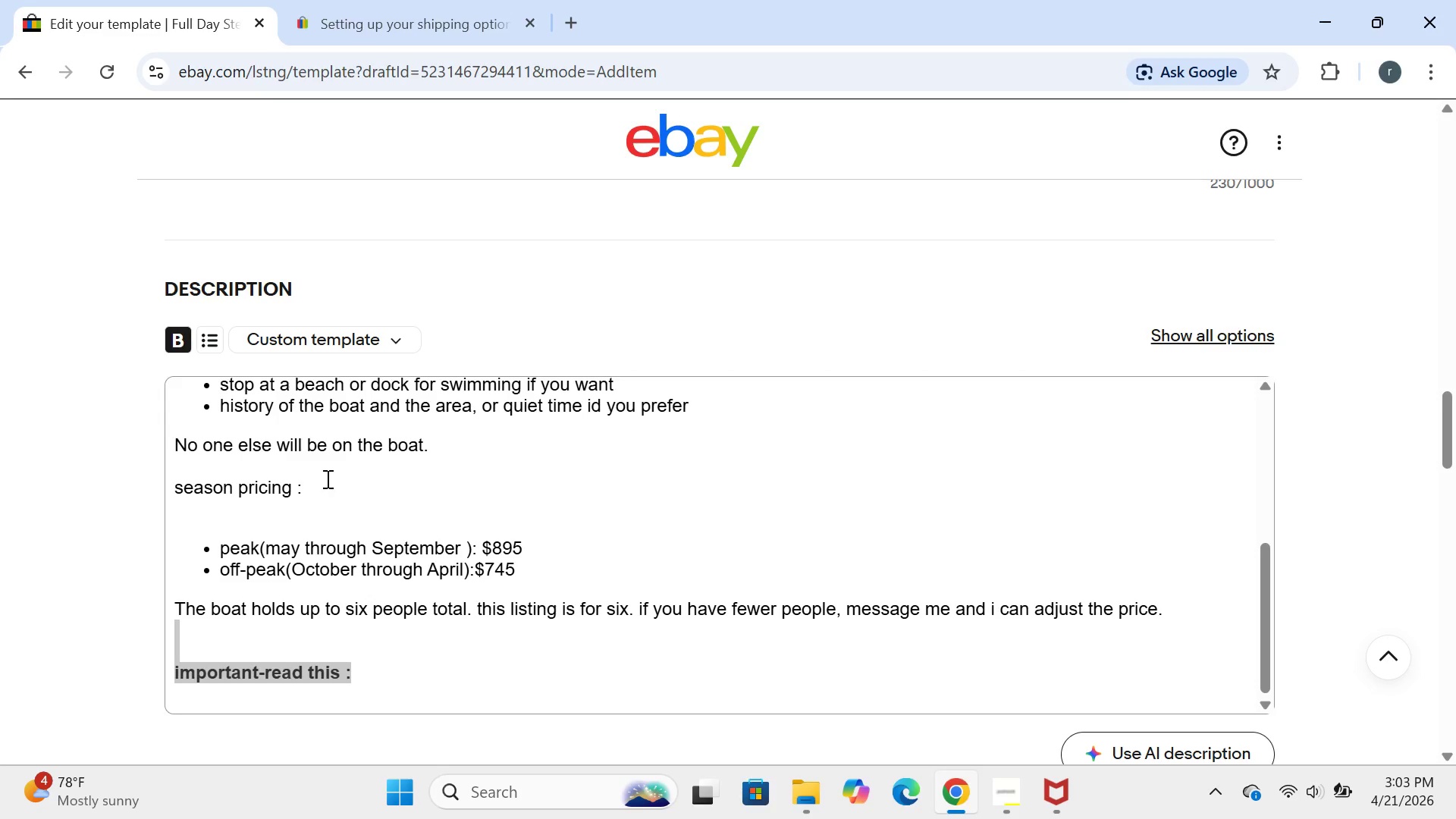 
left_click_drag(start_coordinate=[309, 490], to_coordinate=[139, 482])
 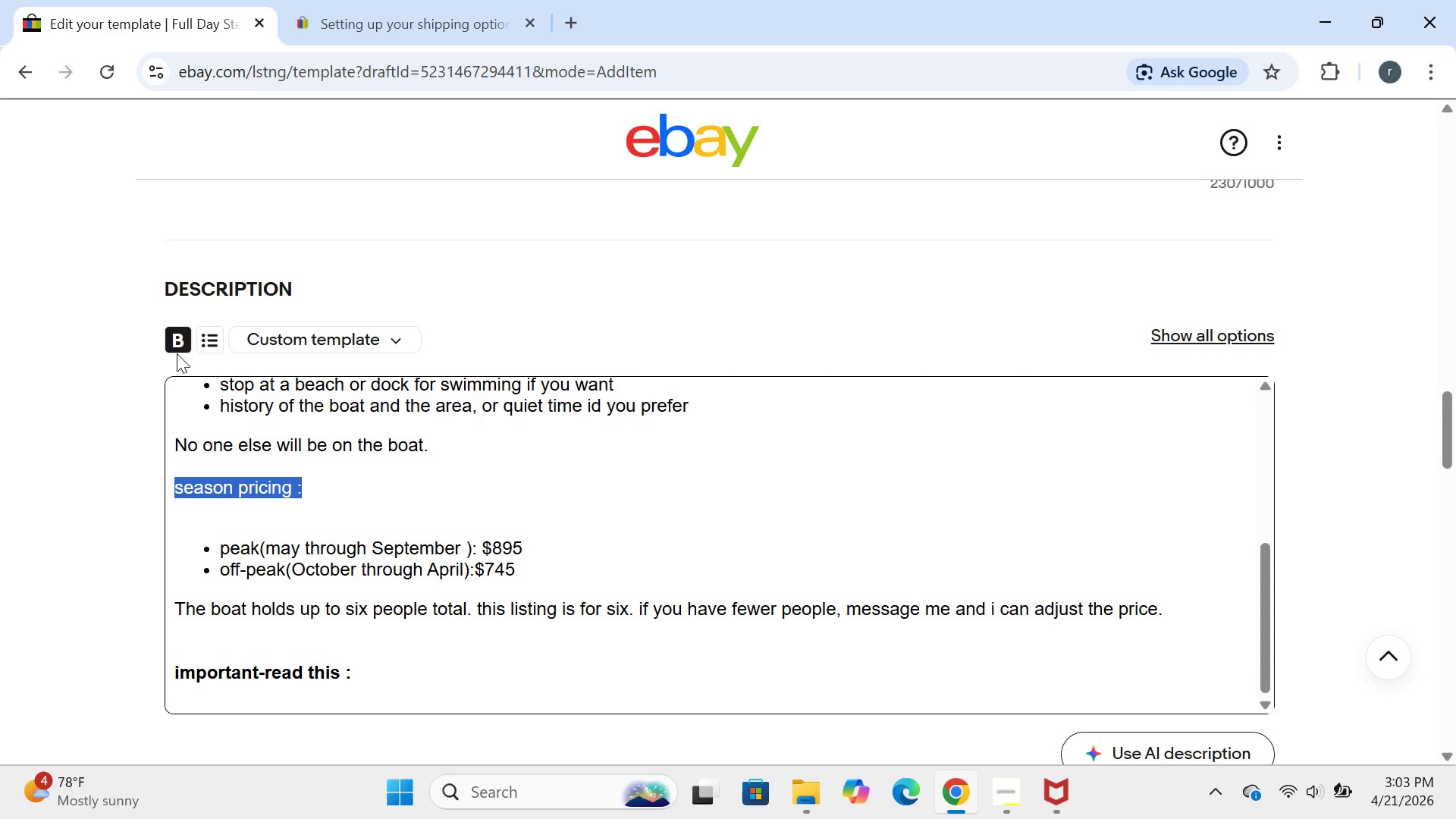 
left_click([174, 345])
 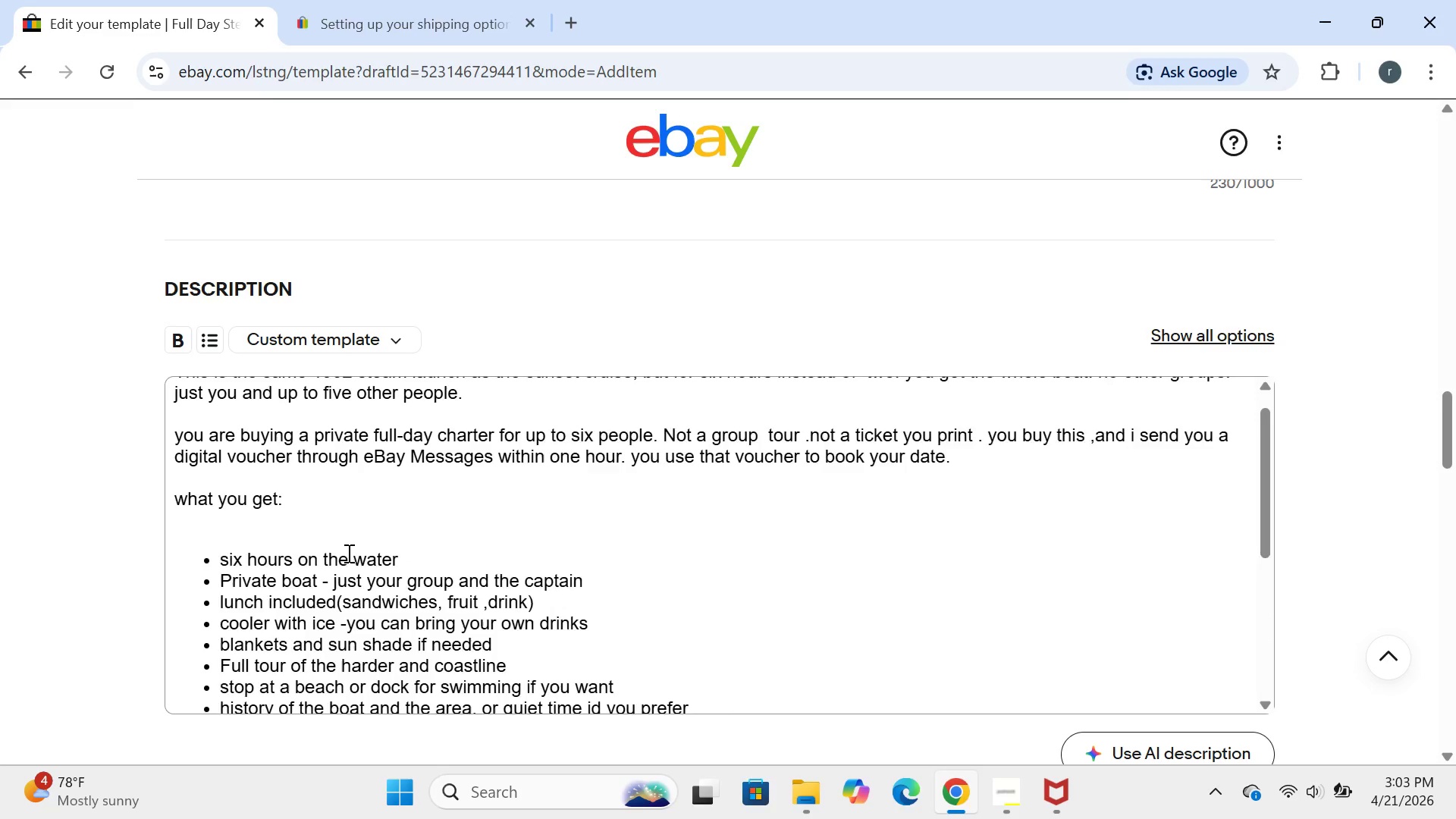 
left_click_drag(start_coordinate=[303, 530], to_coordinate=[158, 519])
 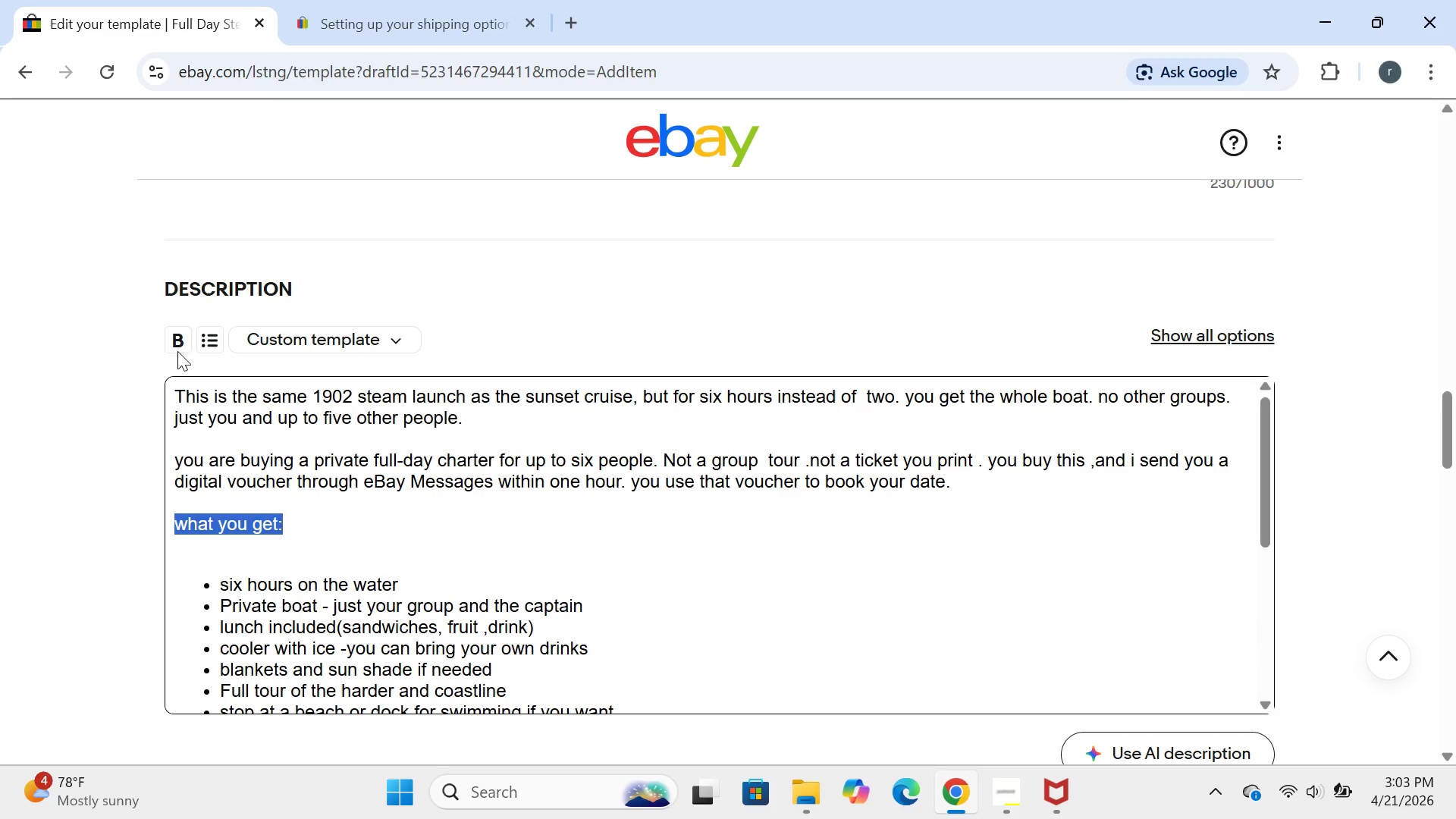 
left_click([177, 345])
 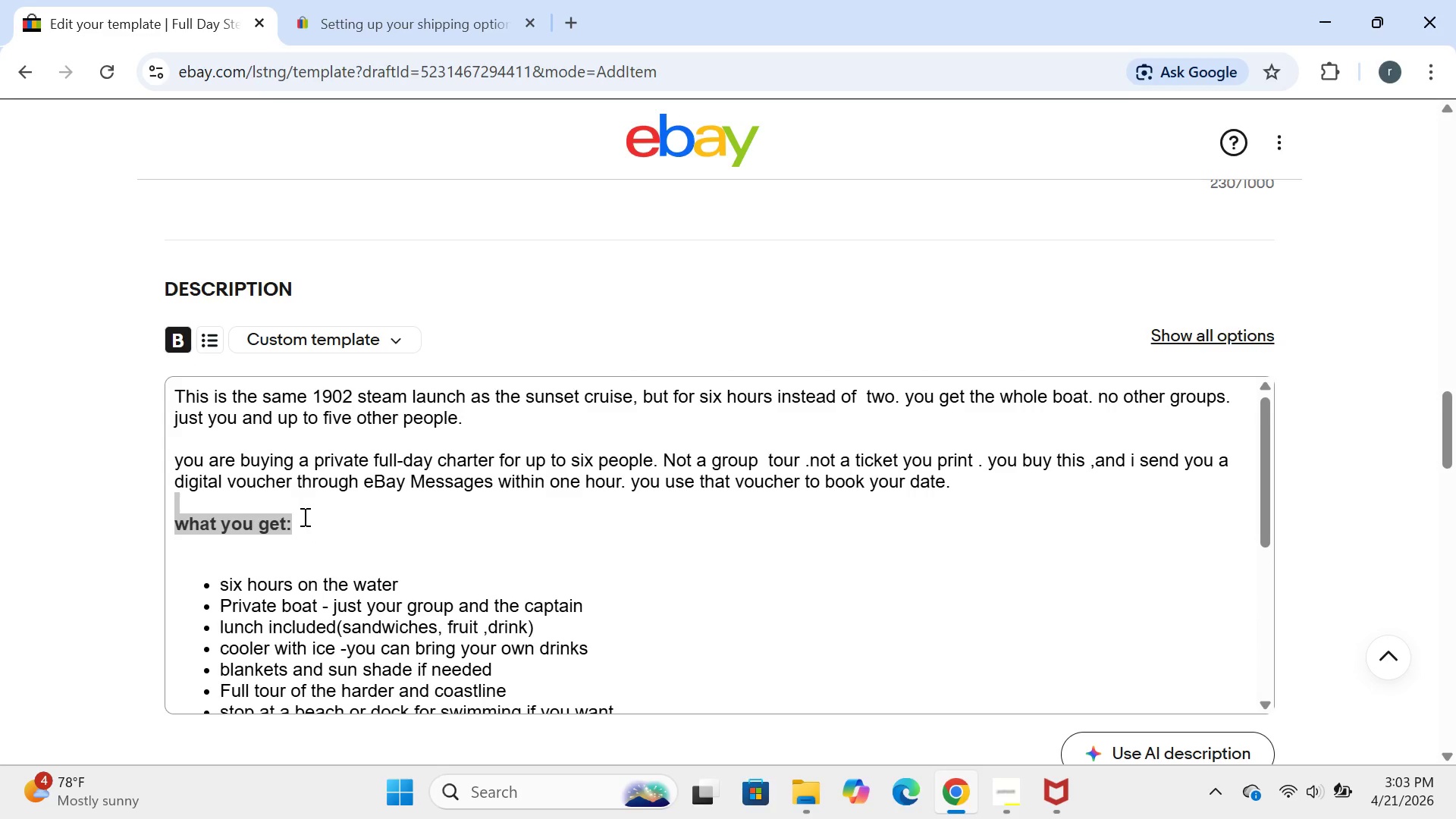 
left_click([310, 538])
 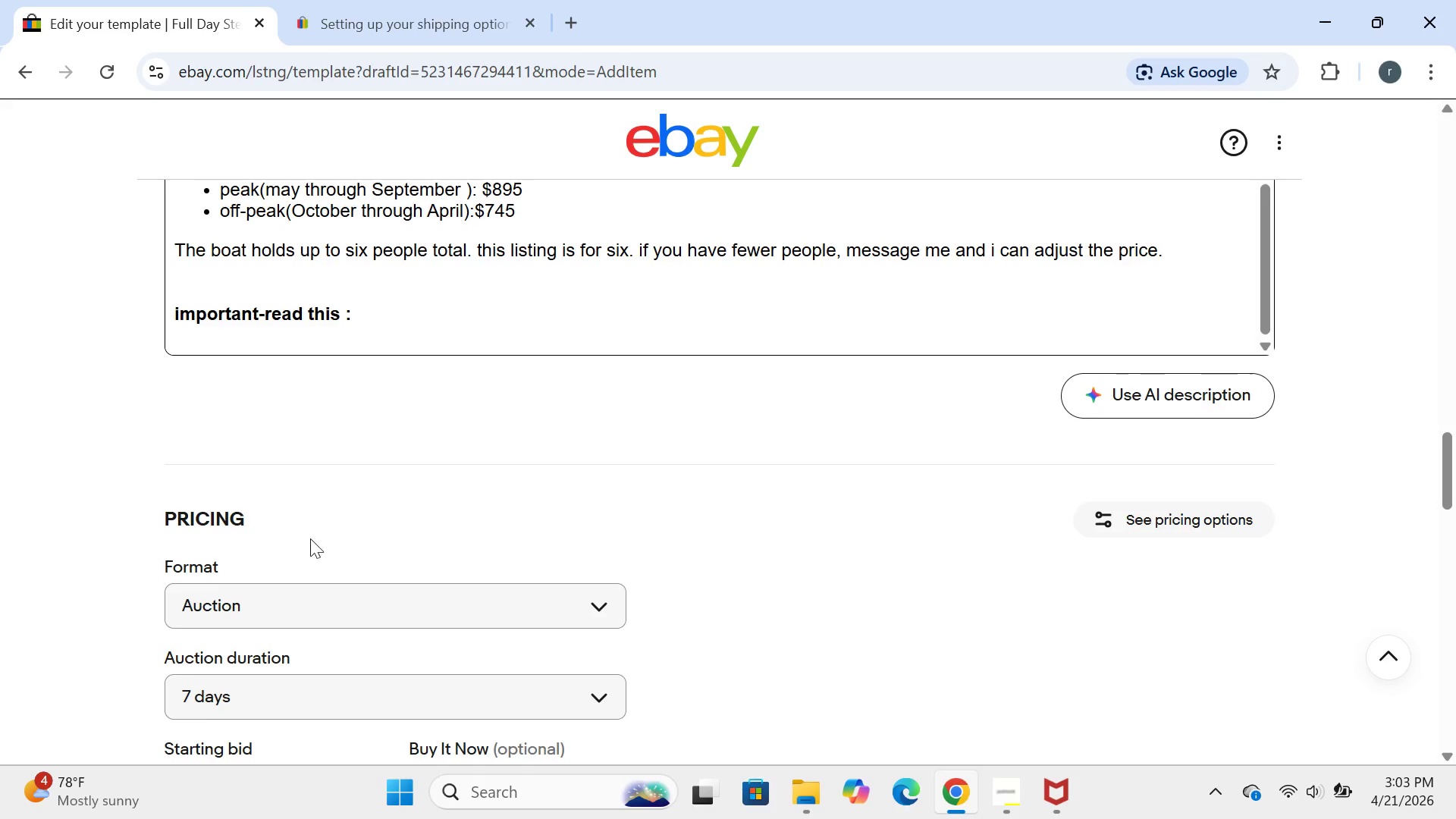 
left_click([390, 315])
 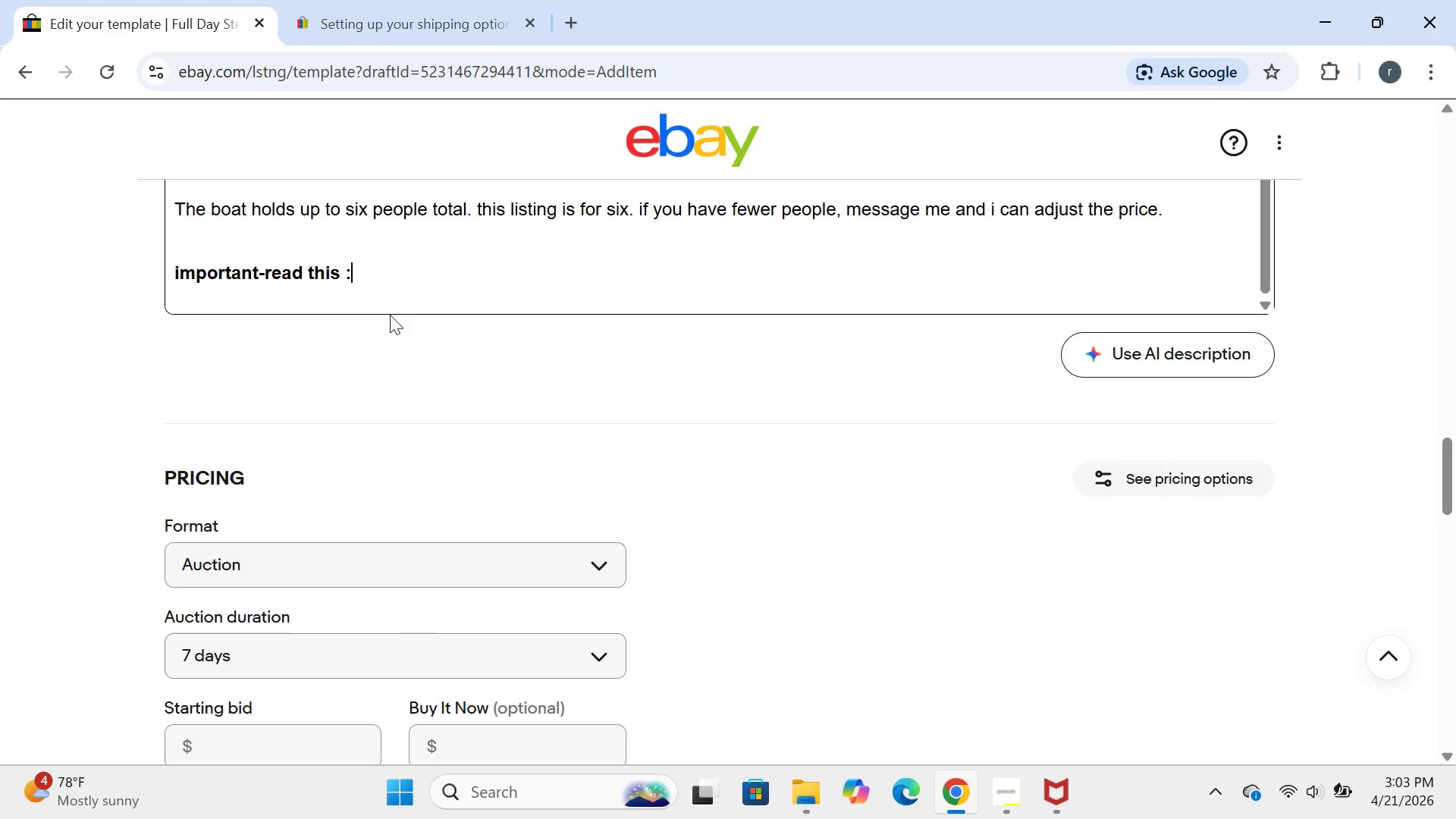 
wait(9.17)
 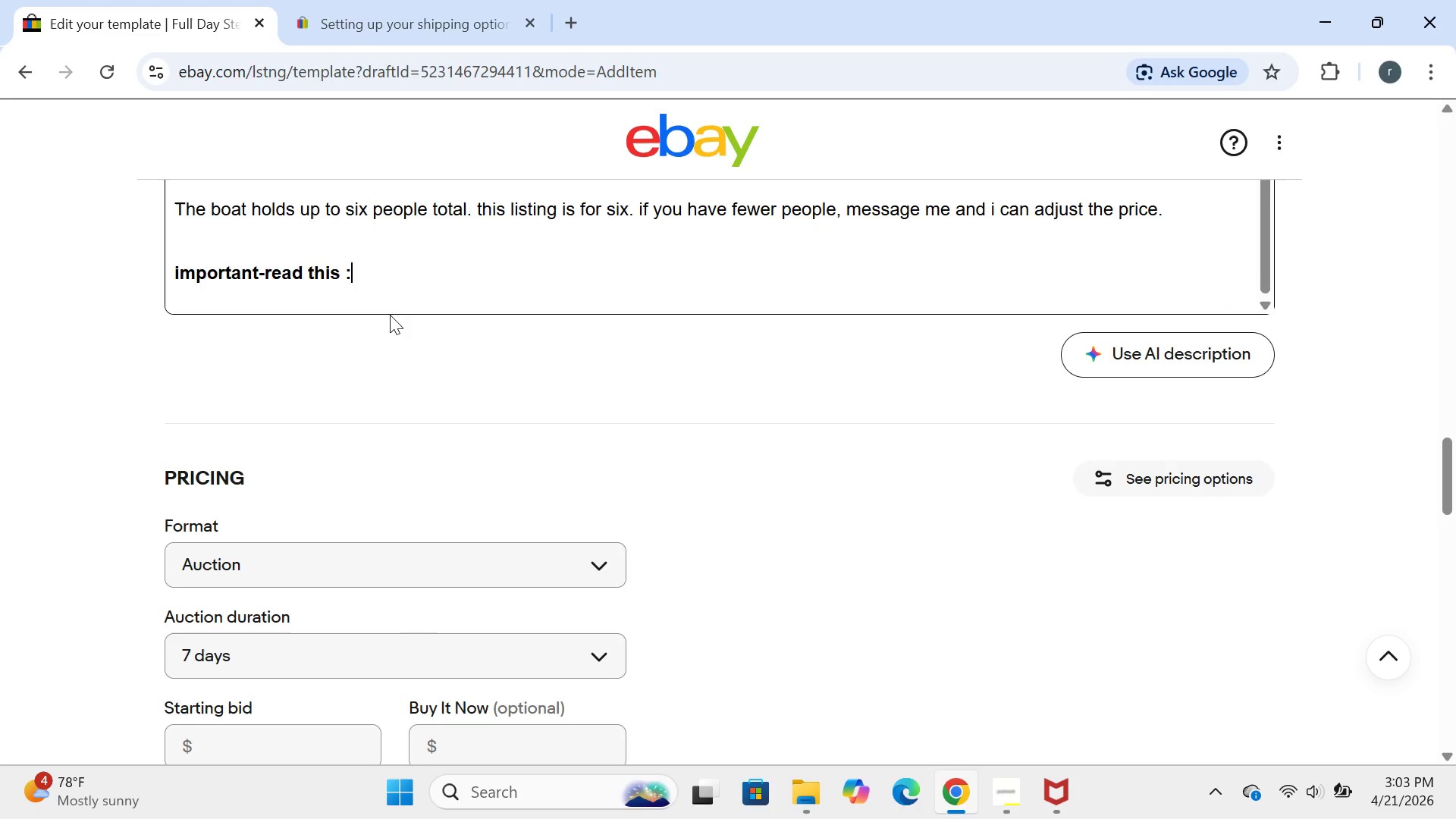 
key(Enter)
 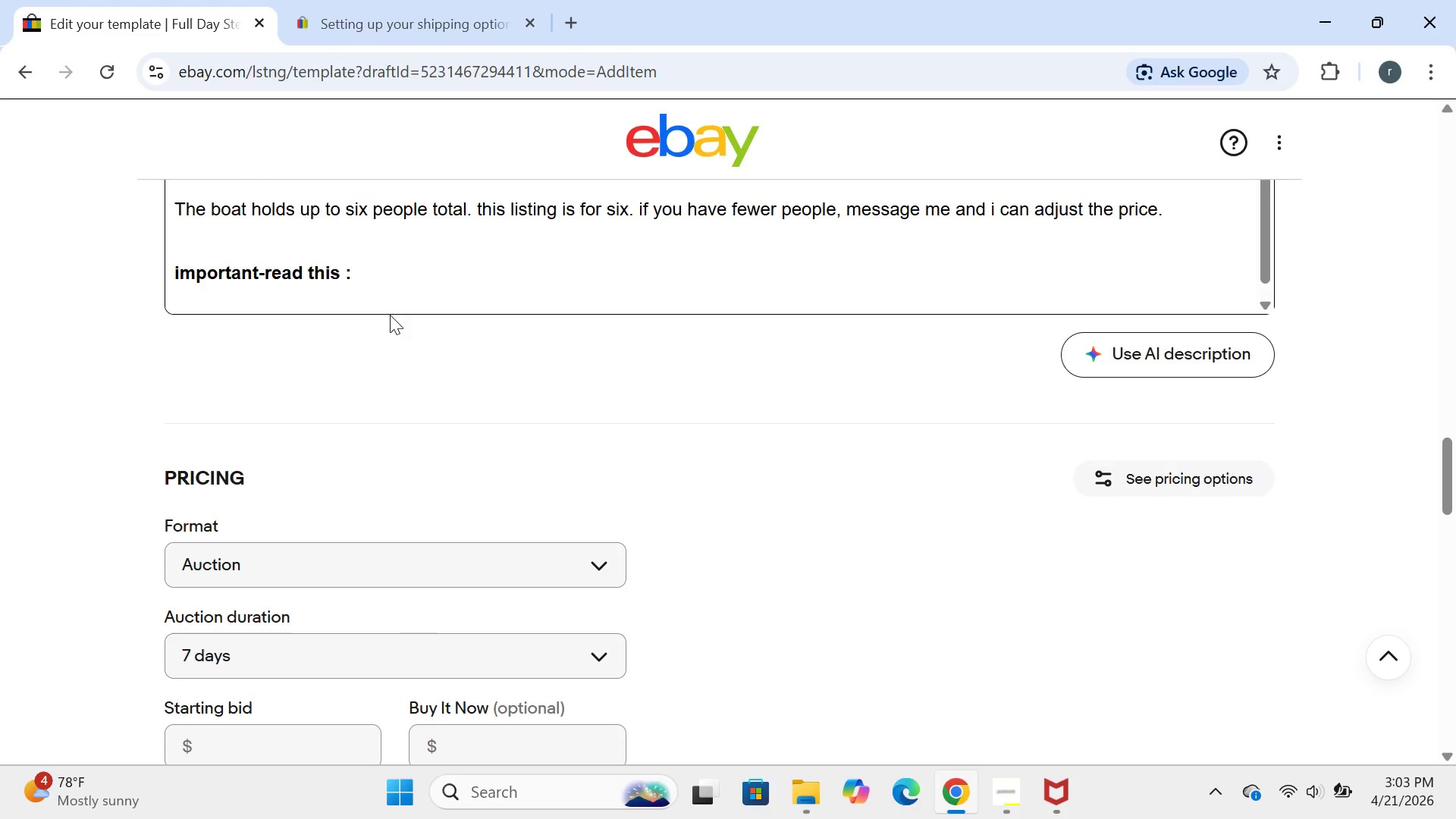 
type(nothinf)
key(Backspace)
key(Backspace)
key(Backspace)
key(Backspace)
key(Backspace)
key(Backspace)
key(Backspace)
 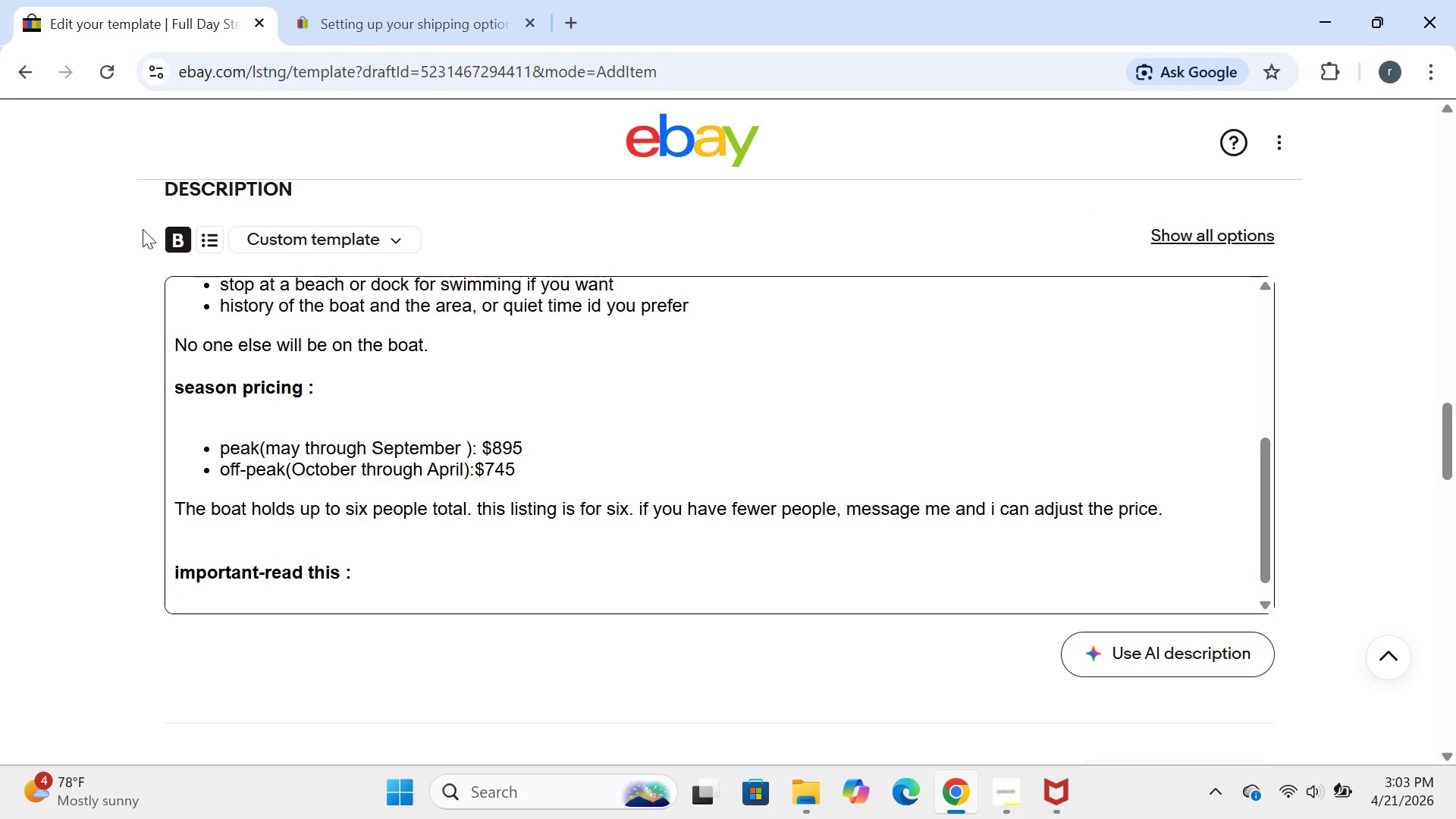 
left_click([174, 228])
 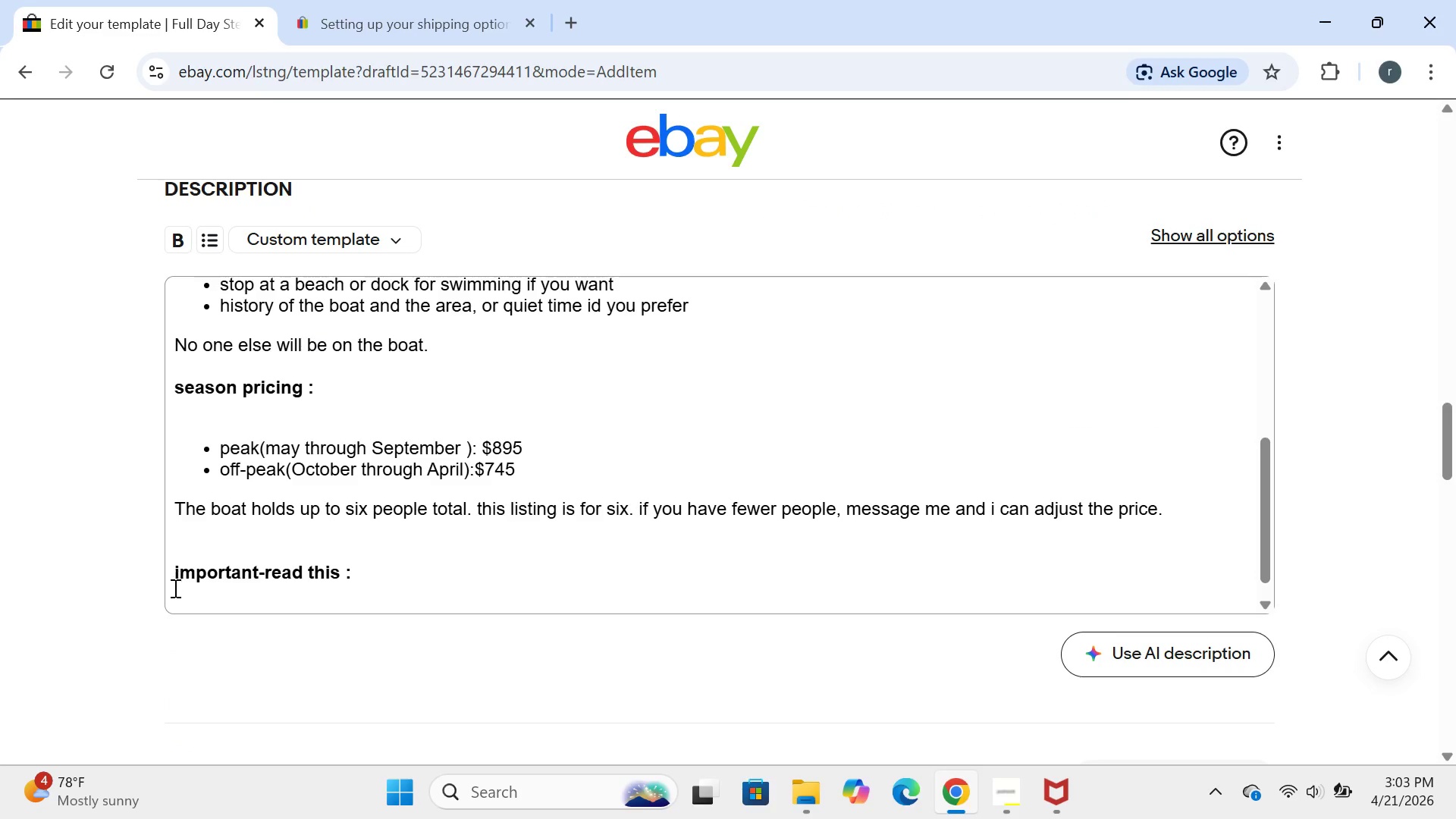 
left_click([174, 593])
 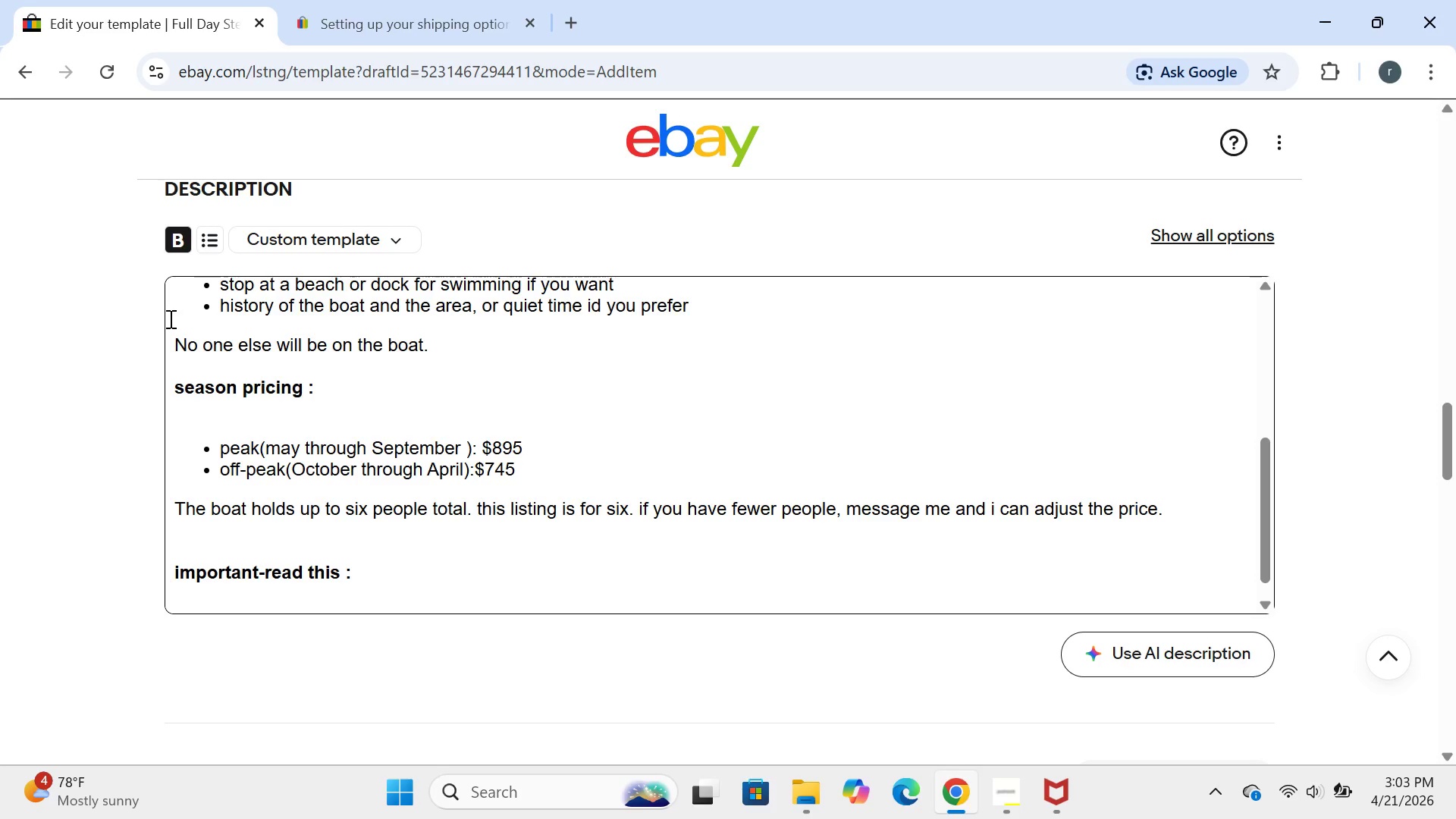 
type(d)
key(Backspace)
type(nothing gets shipped to your house .no t)
key(Backspace)
key(Backspace)
type(t  )
key(Backspace)
type(a ticket )
key(Backspace)
type(.not a box )
 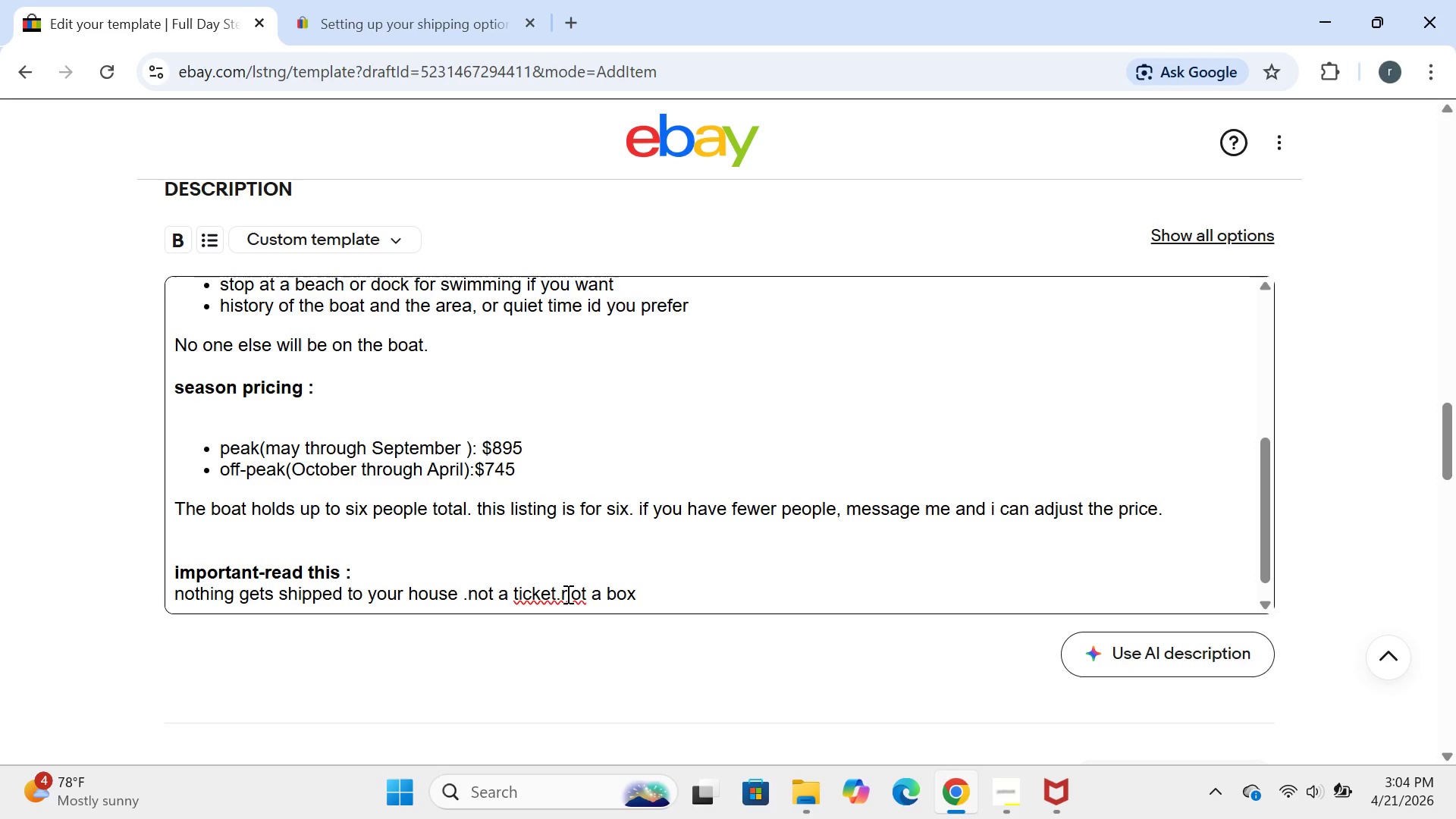 
left_click([560, 594])
 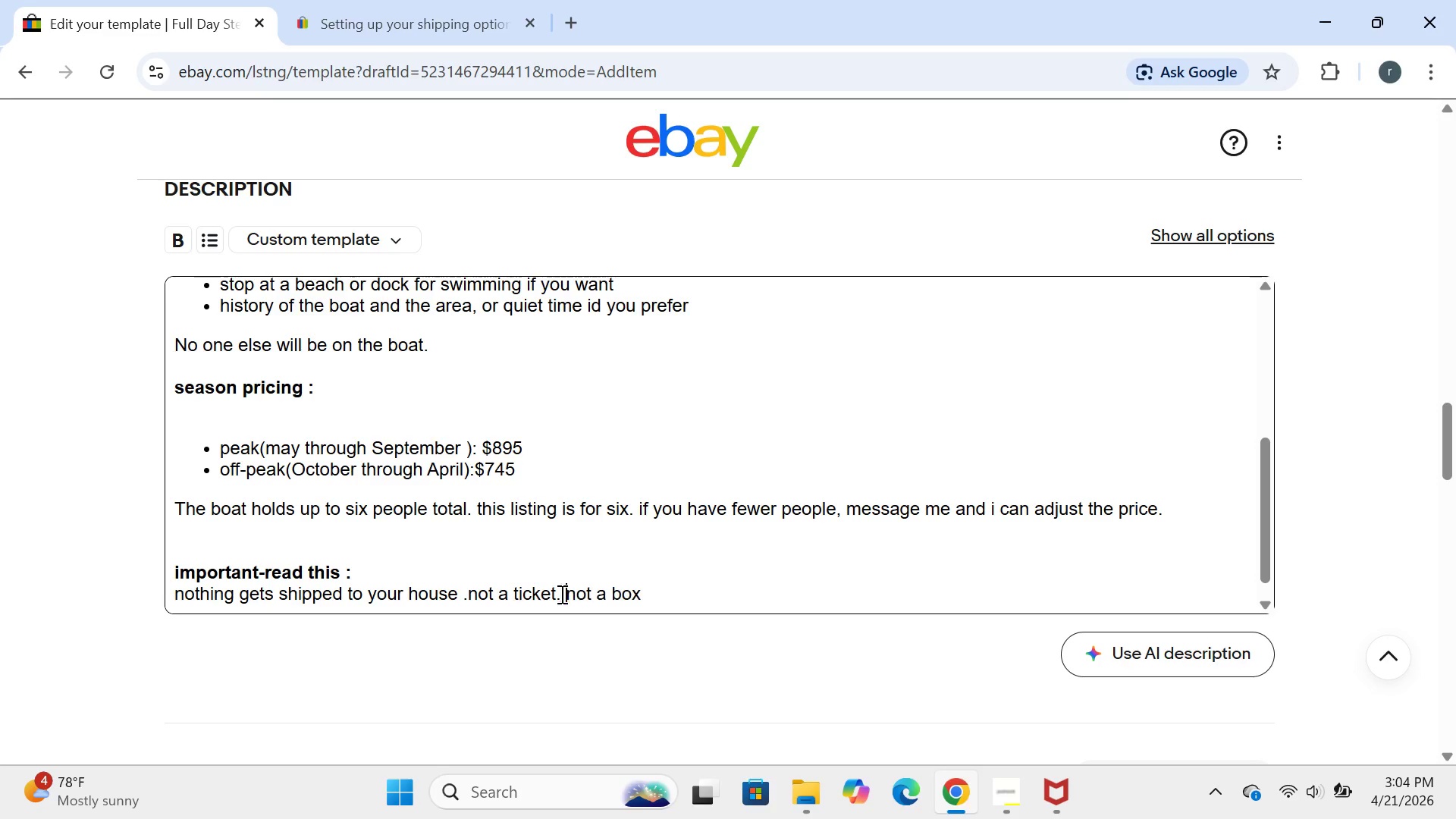 
key(Space)
 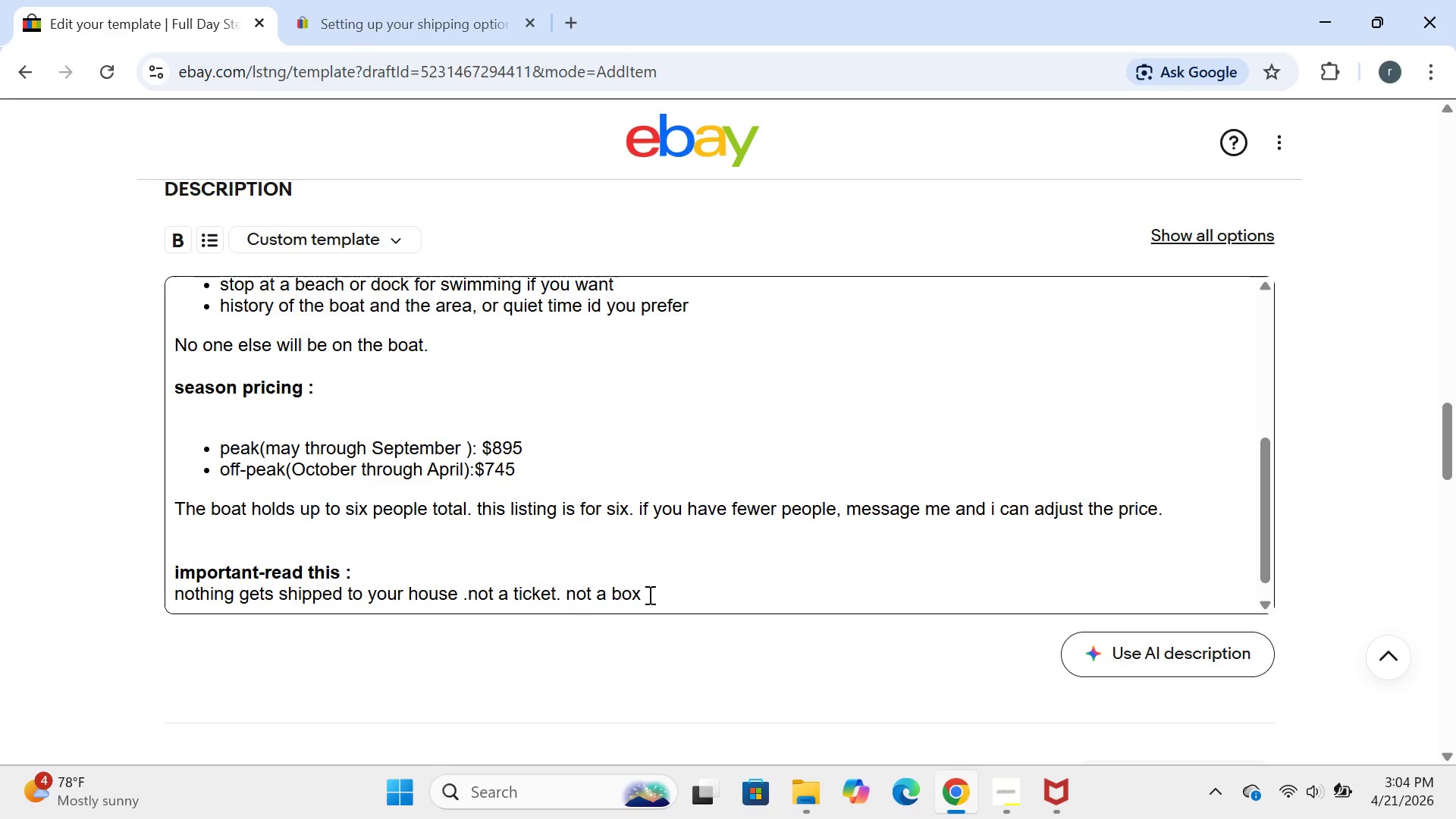 
left_click([648, 595])
 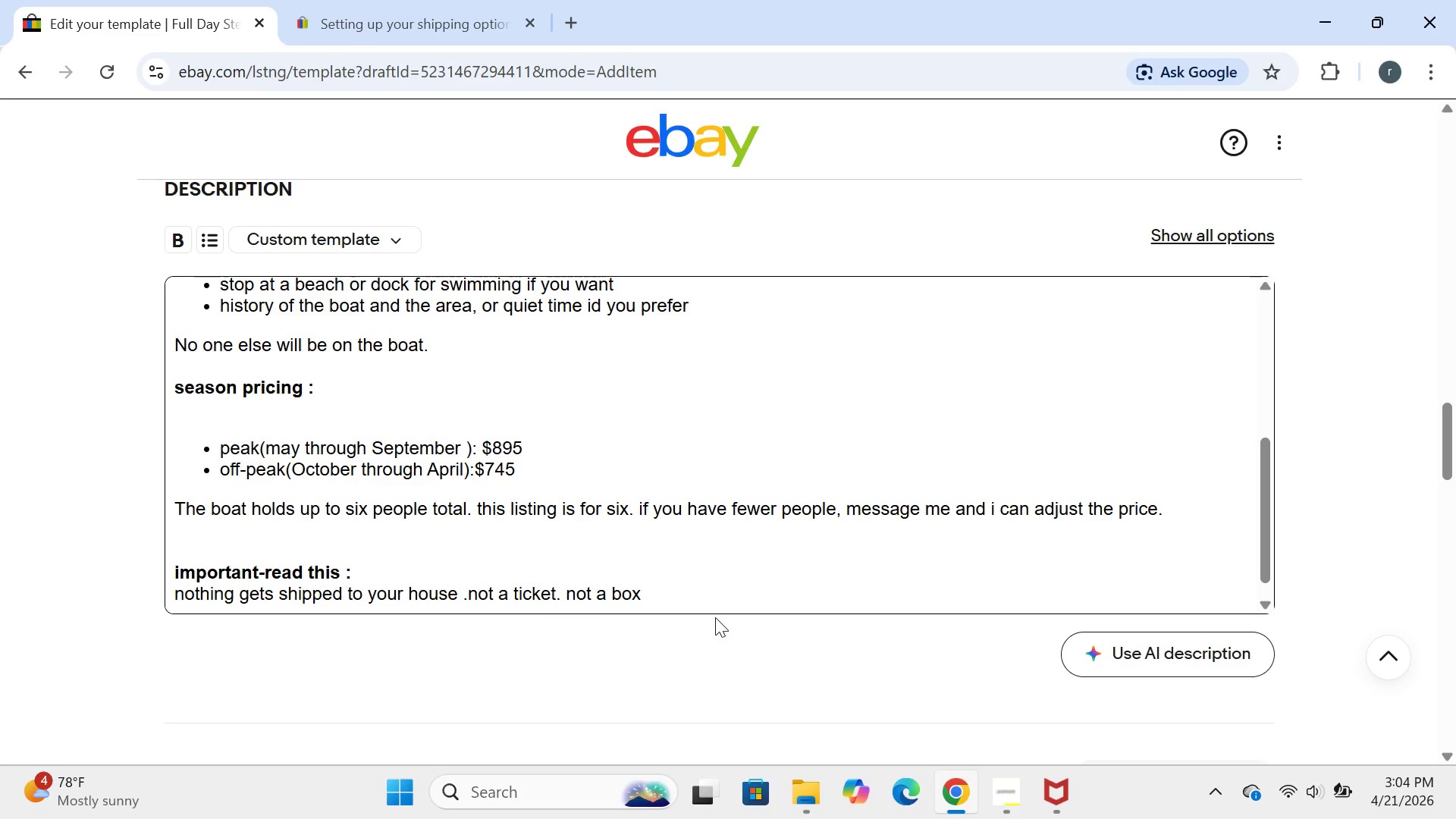 
key(Period)
 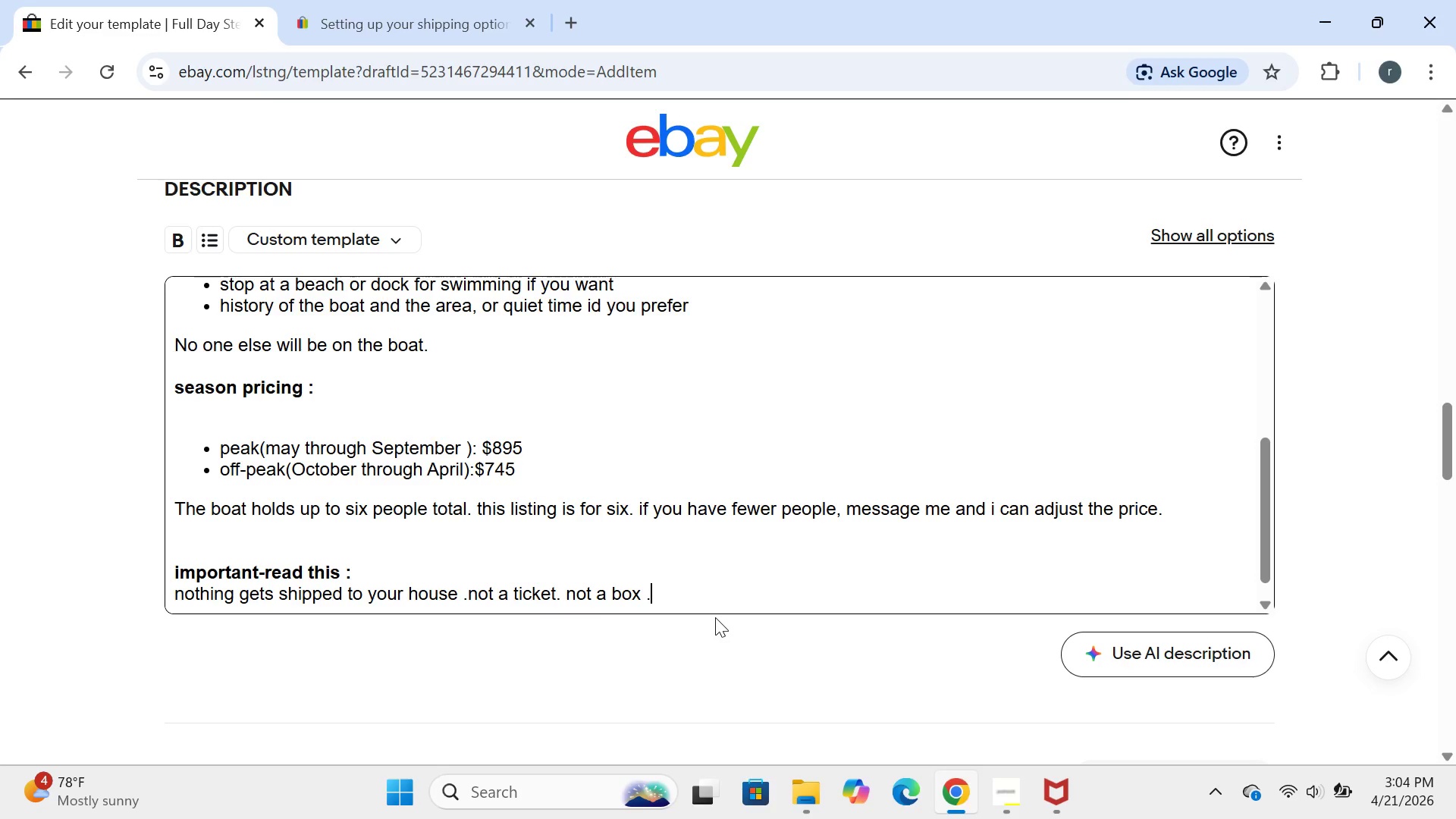 
type(not a paper )
key(Backspace)
type(. you get a digital vocher )
key(Backspace)
type(.)
 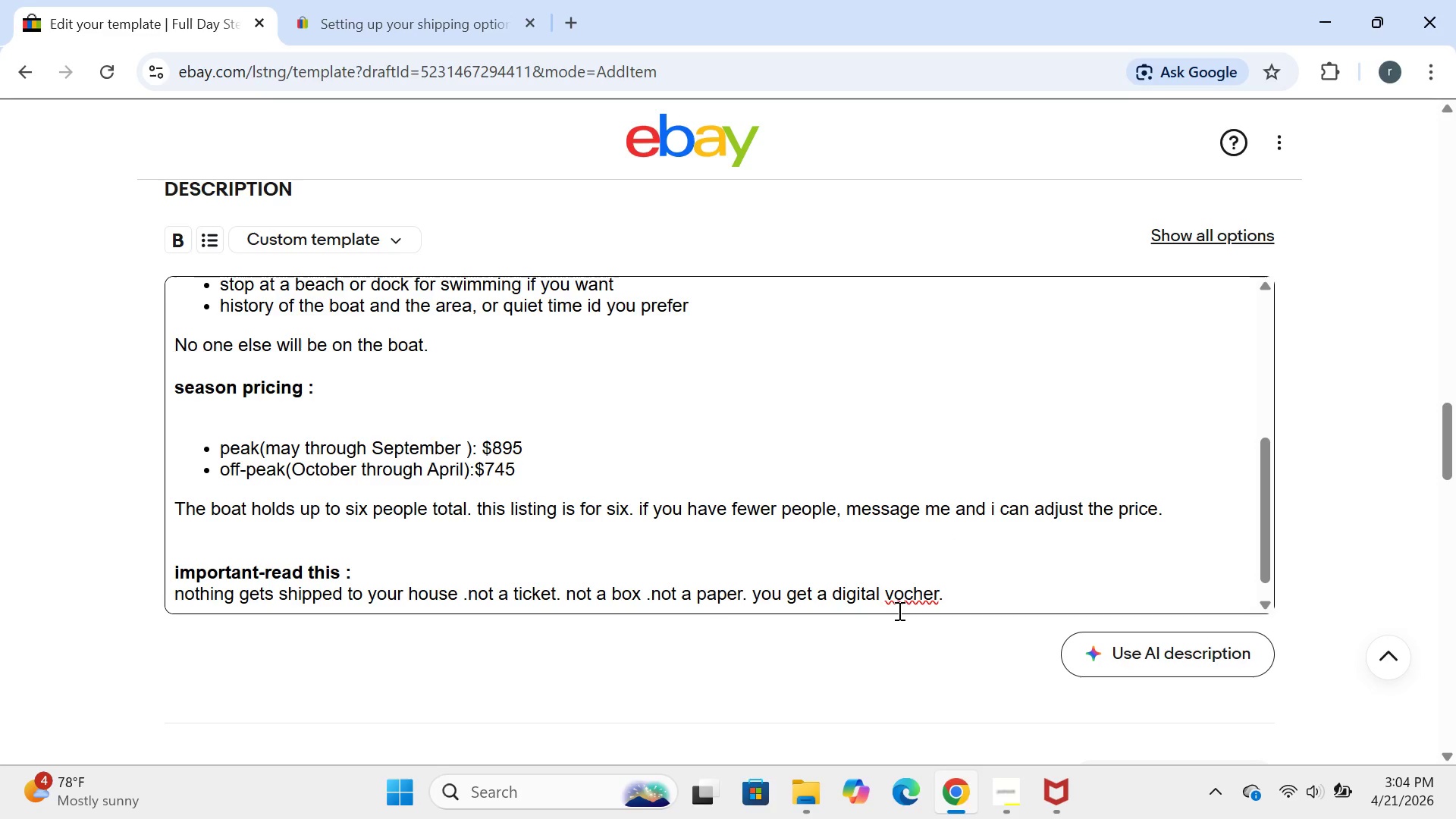 
left_click([908, 595])
 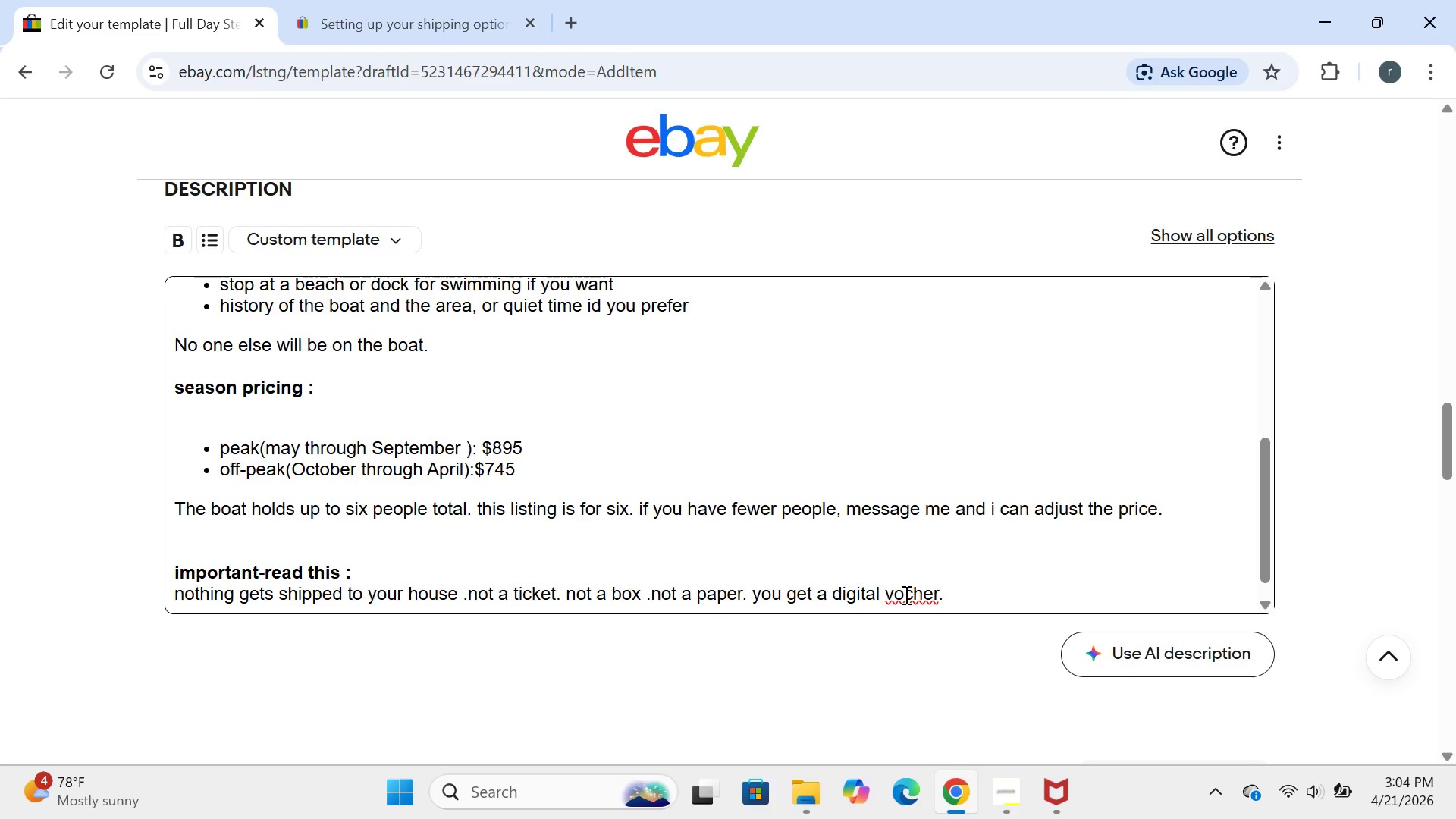 
left_click([905, 595])
 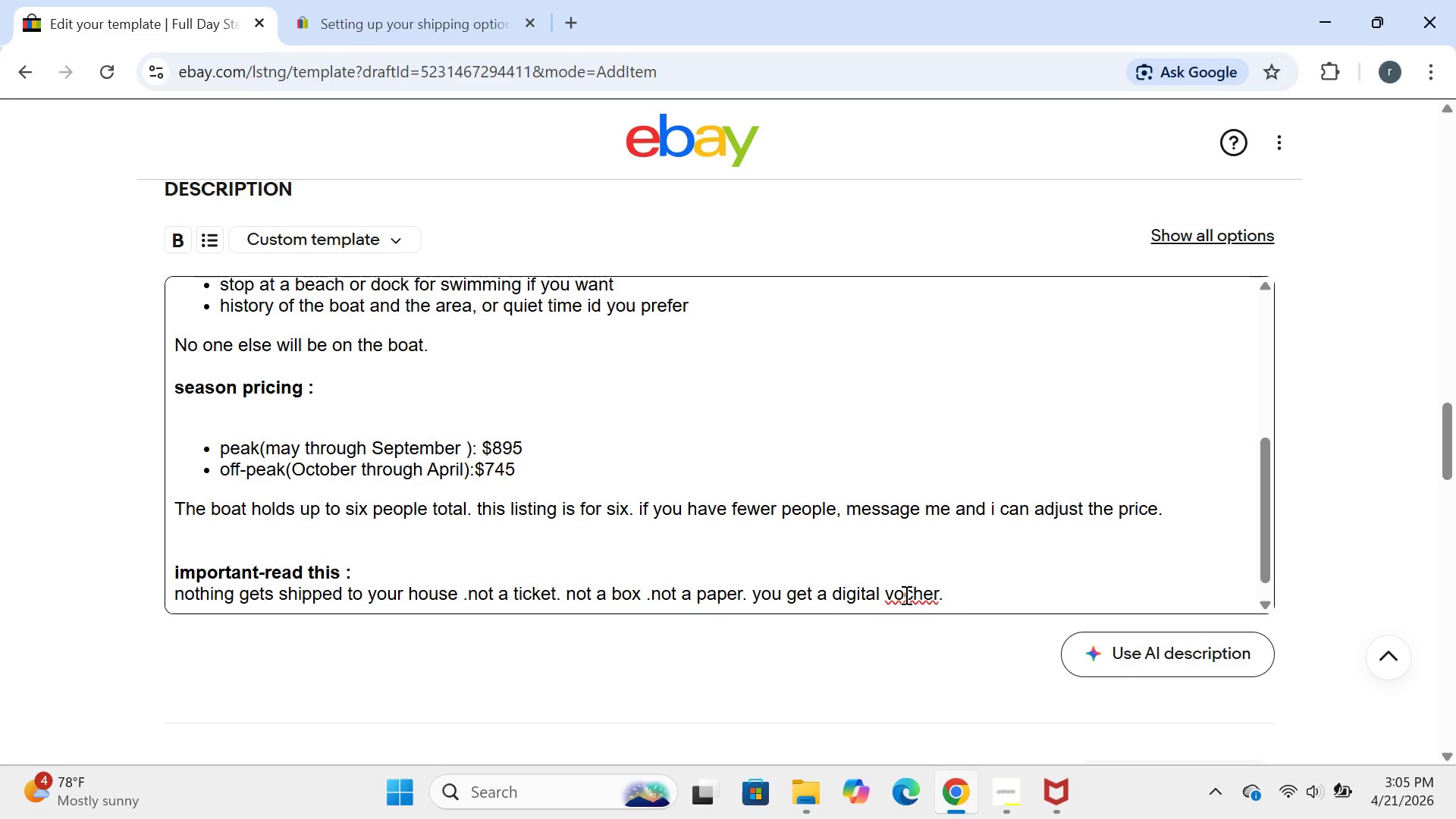 
key(U)
 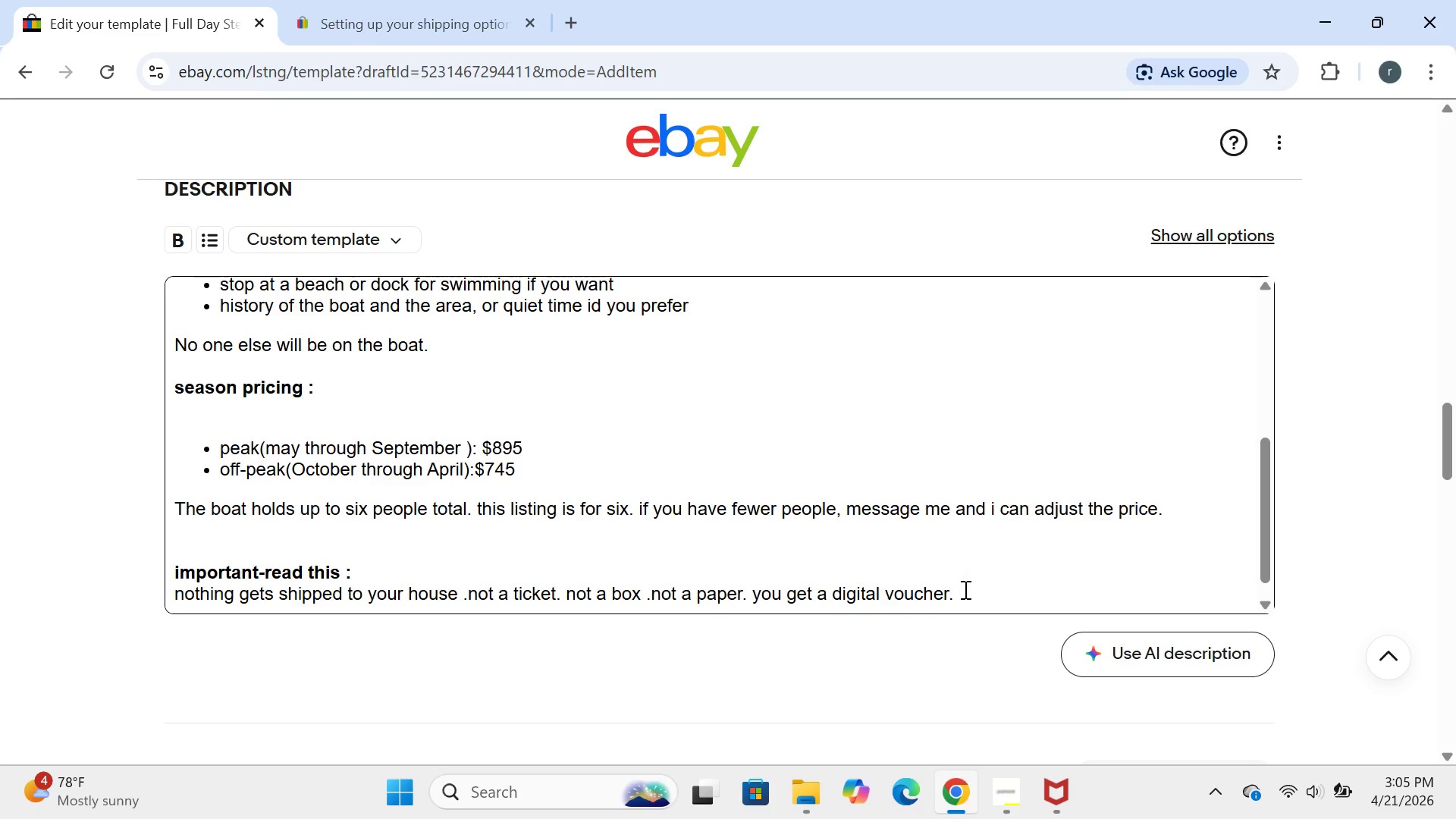 
left_click([964, 593])
 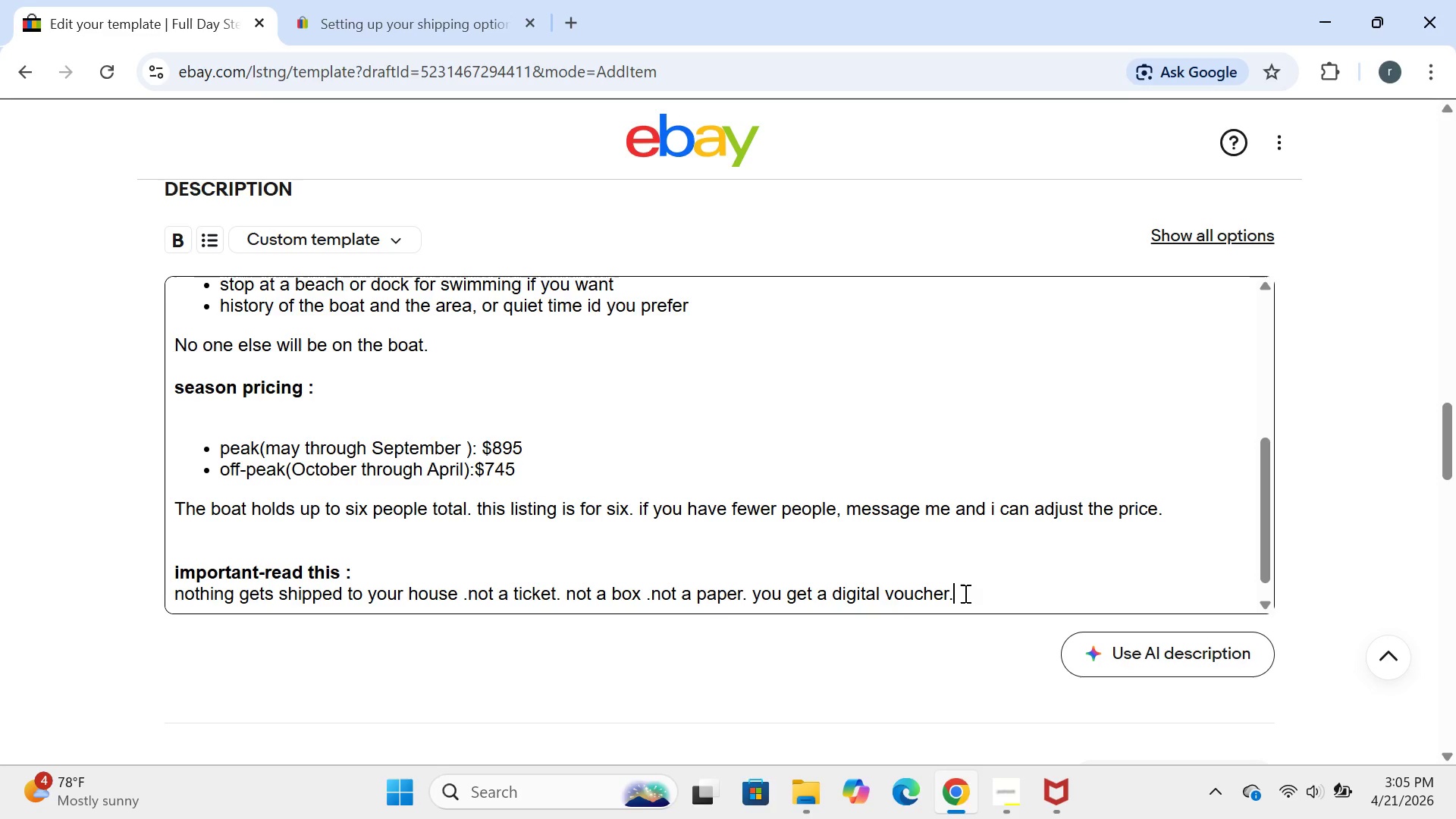 
type(E)
key(Backspace)
type(eBau)
key(Backspace)
type(y)
 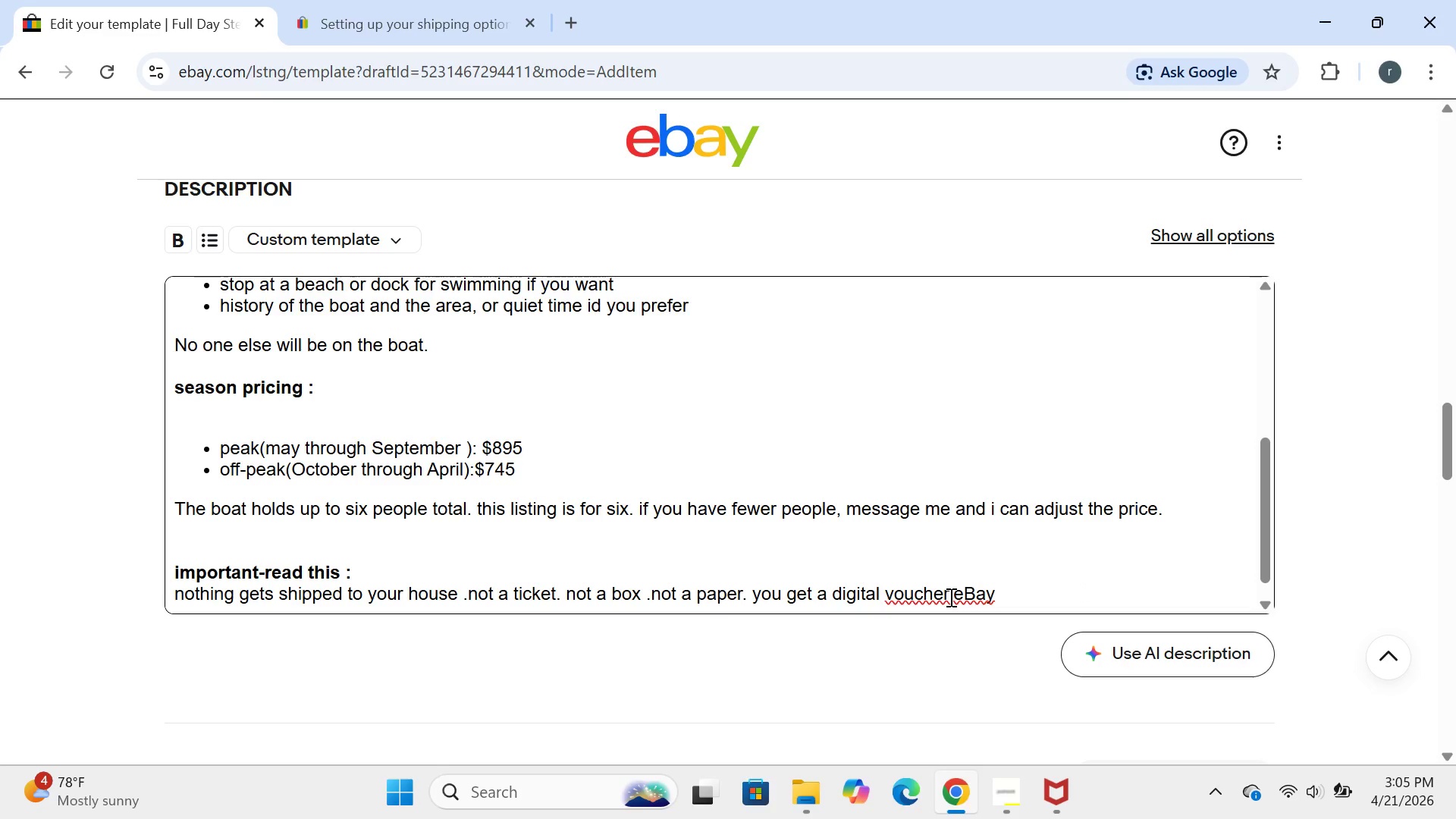 
wait(5.19)
 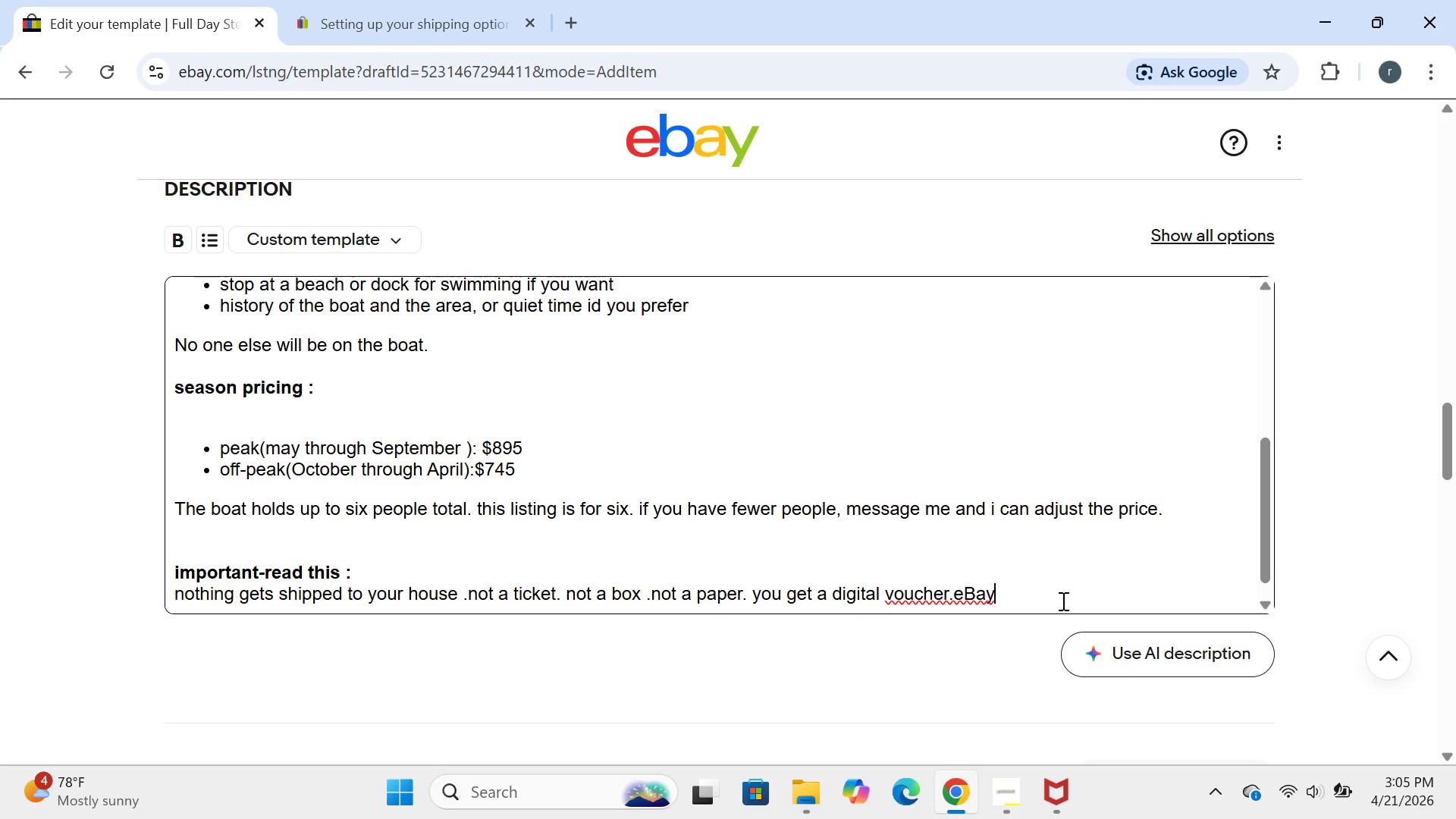 
left_click([952, 598])
 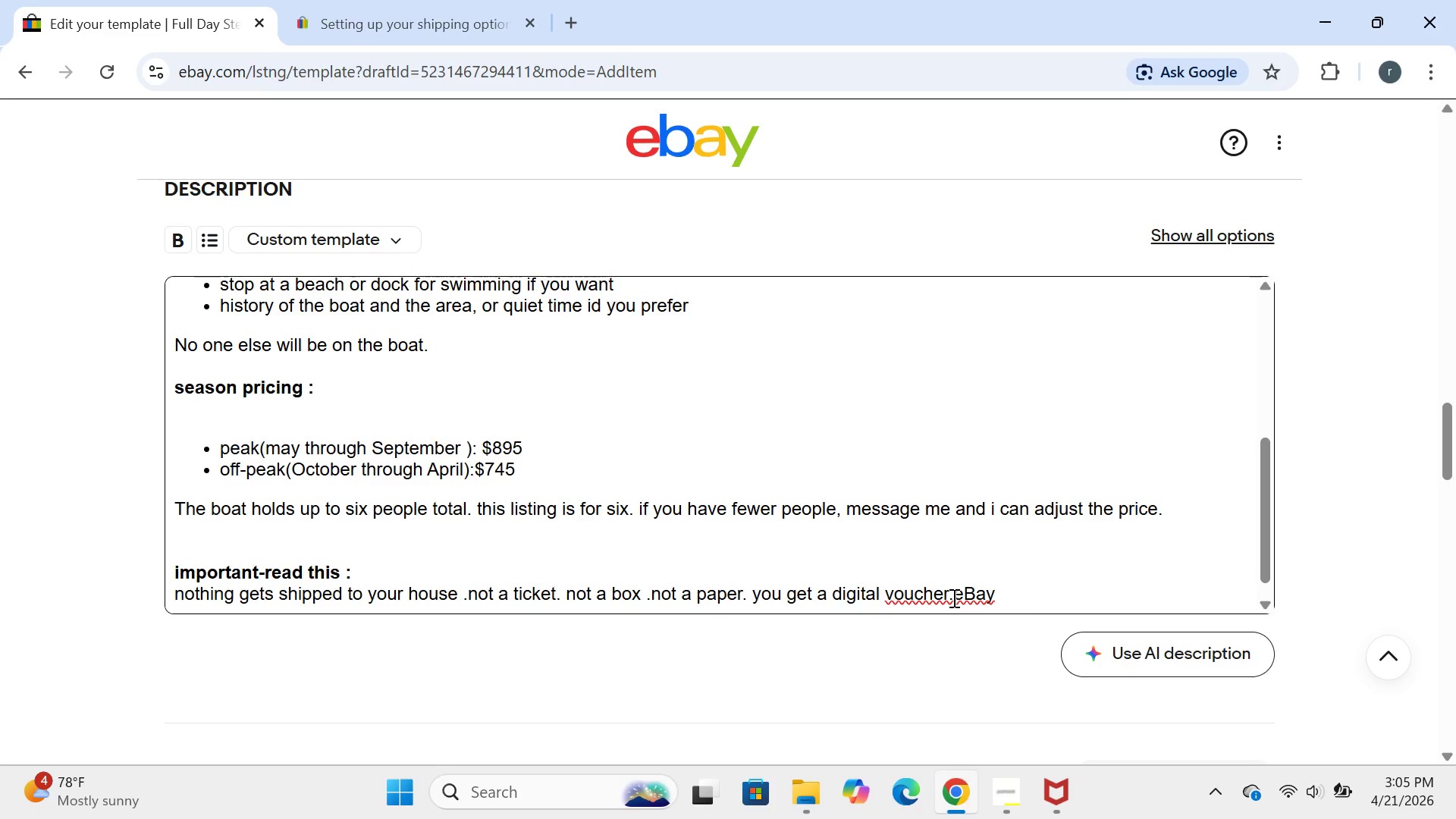 
key(Space)
 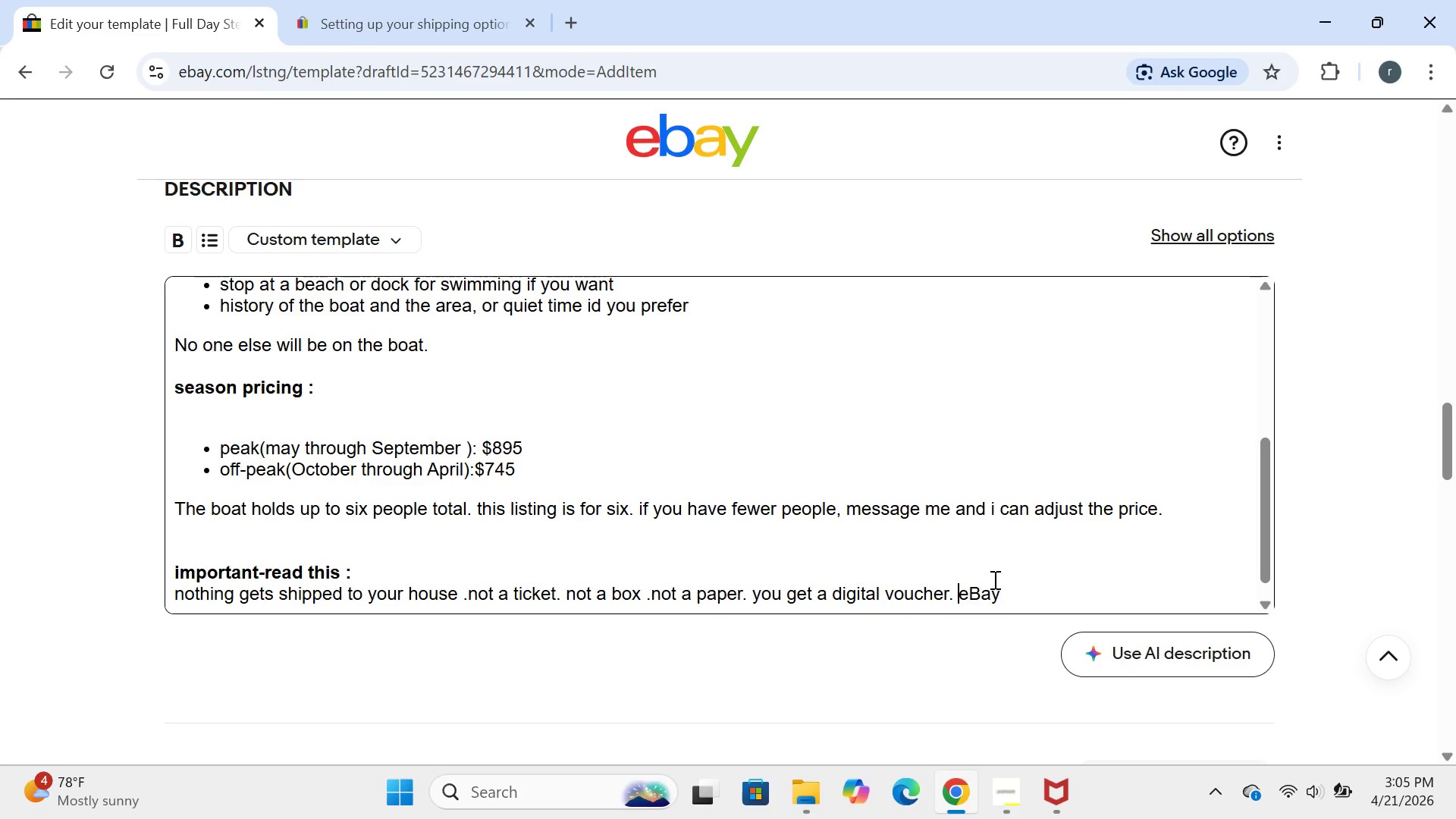 
left_click([993, 579])
 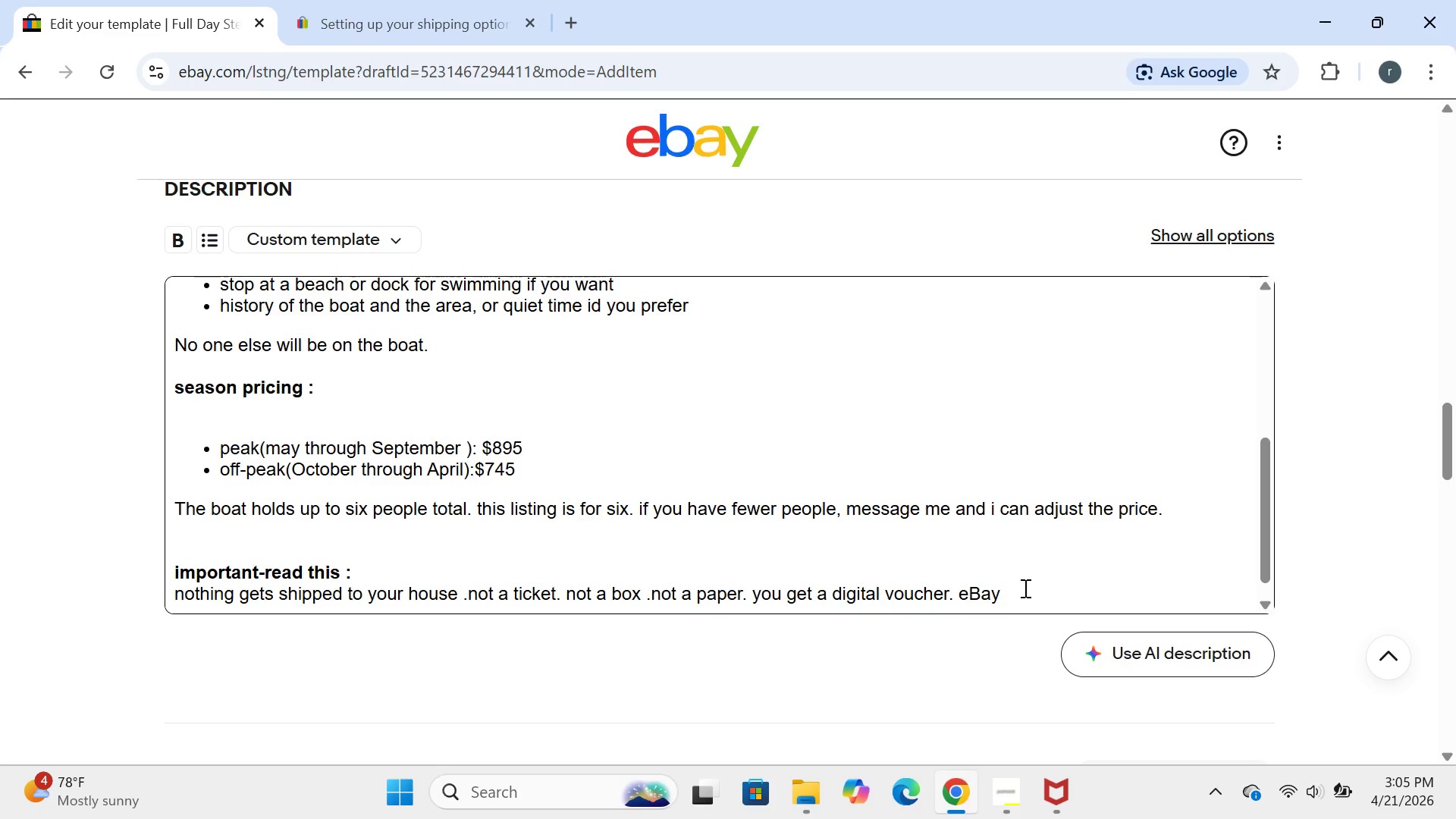 
left_click([1024, 588])
 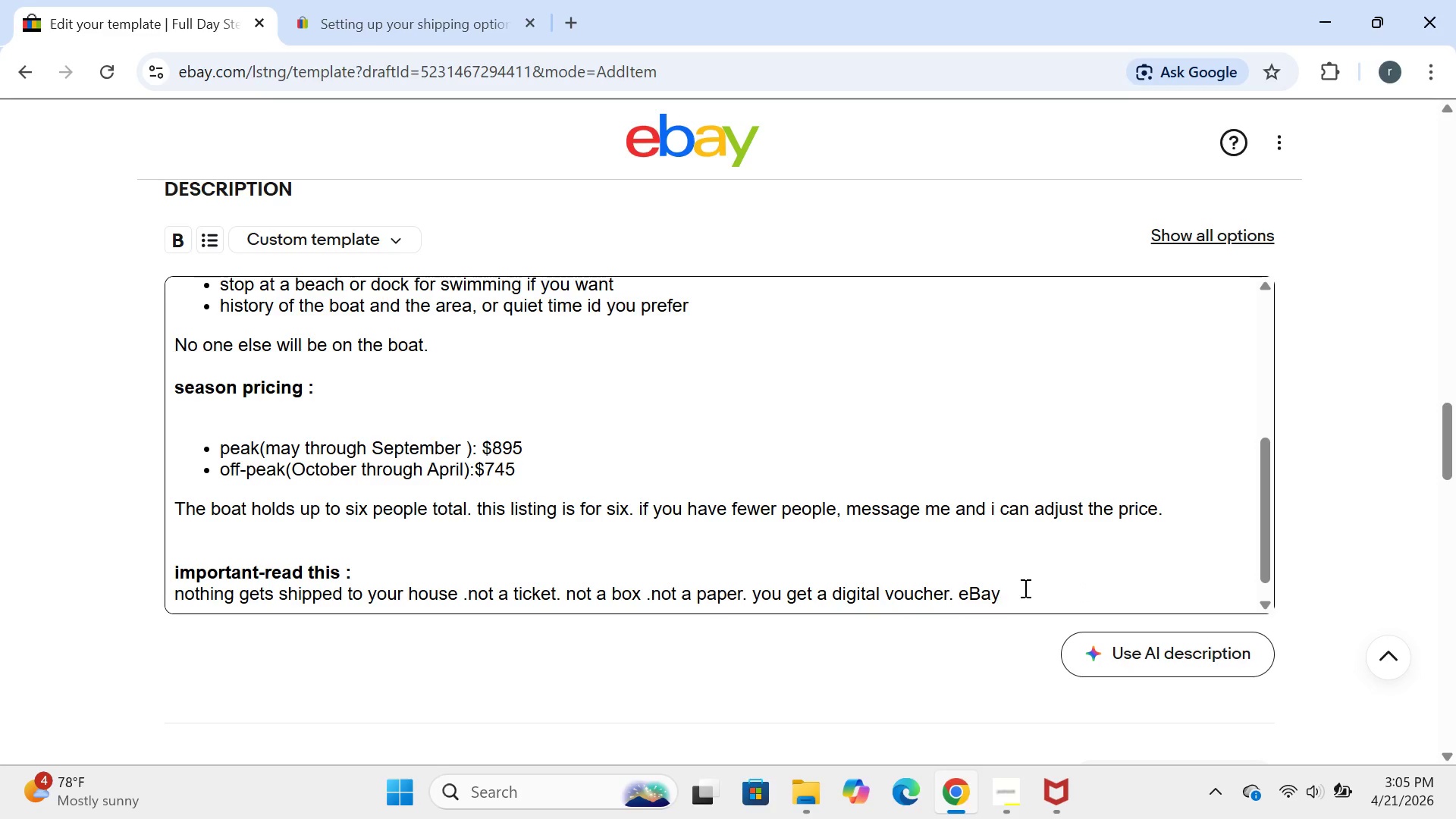 
type( PA)
key(Backspace)
key(Backspace)
type(policy requires me to sy)
key(Backspace)
type(ay this clear )
 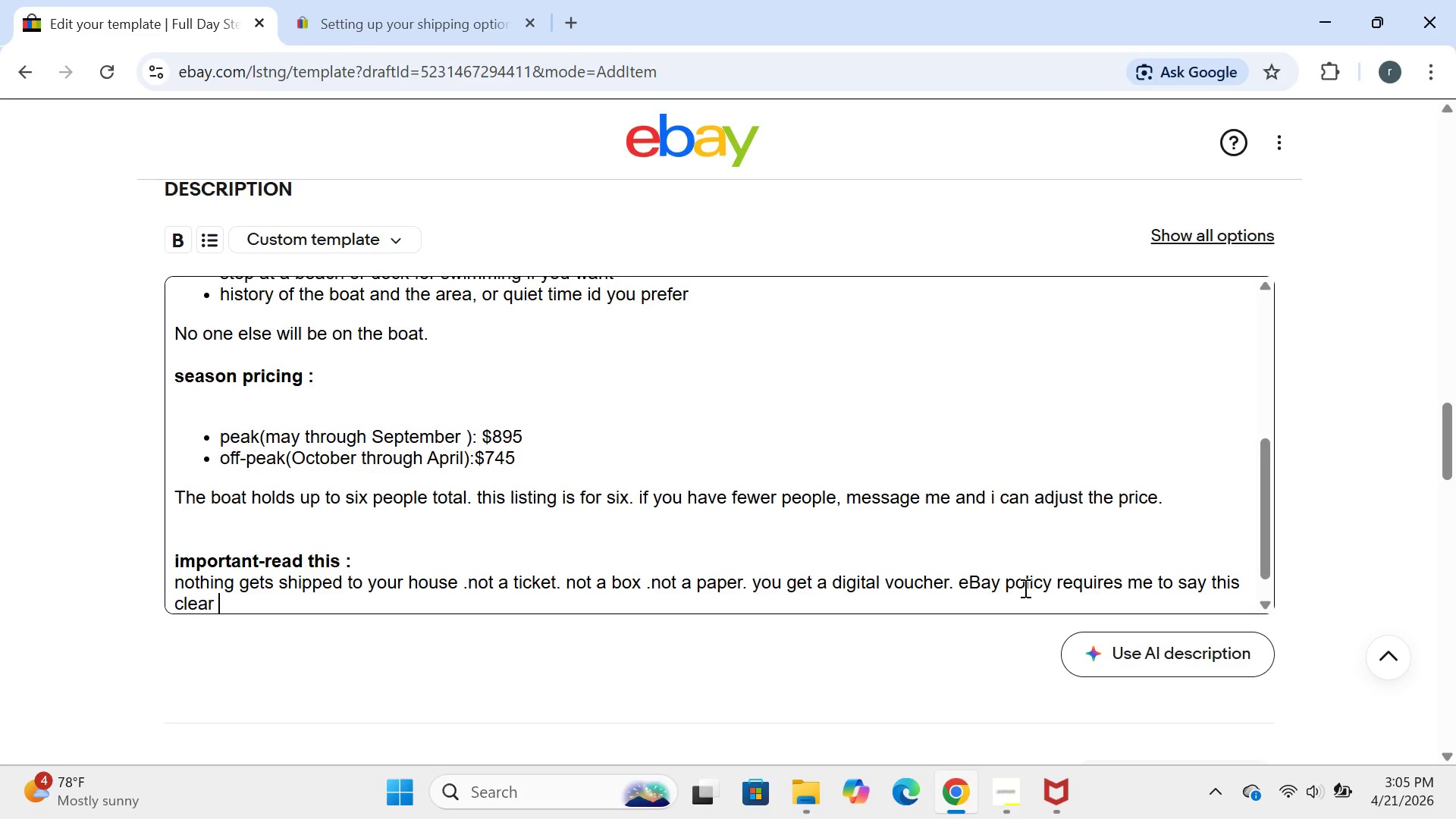 
key(Backspace)
type(ly.this is )
 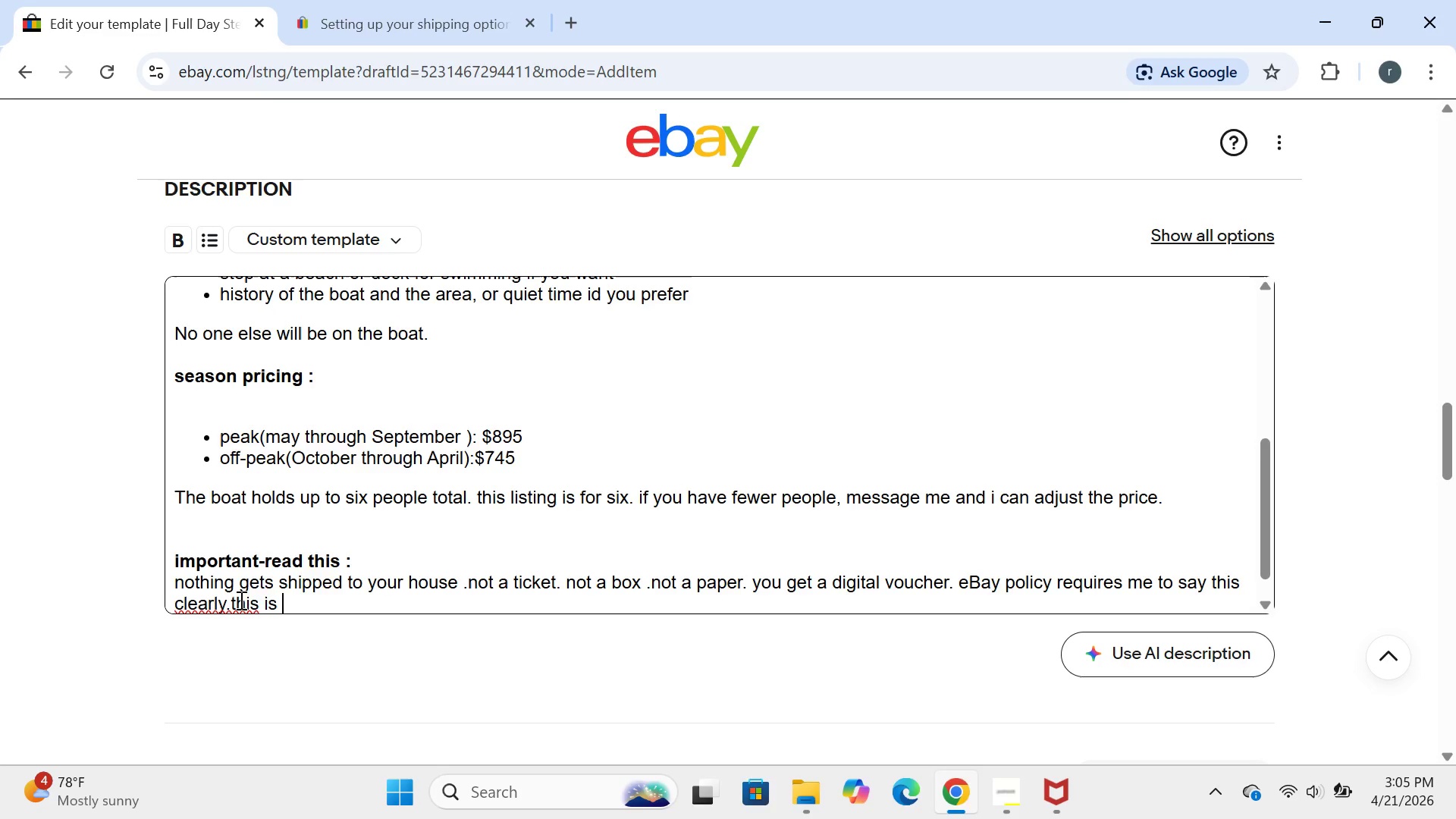 
left_click([230, 602])
 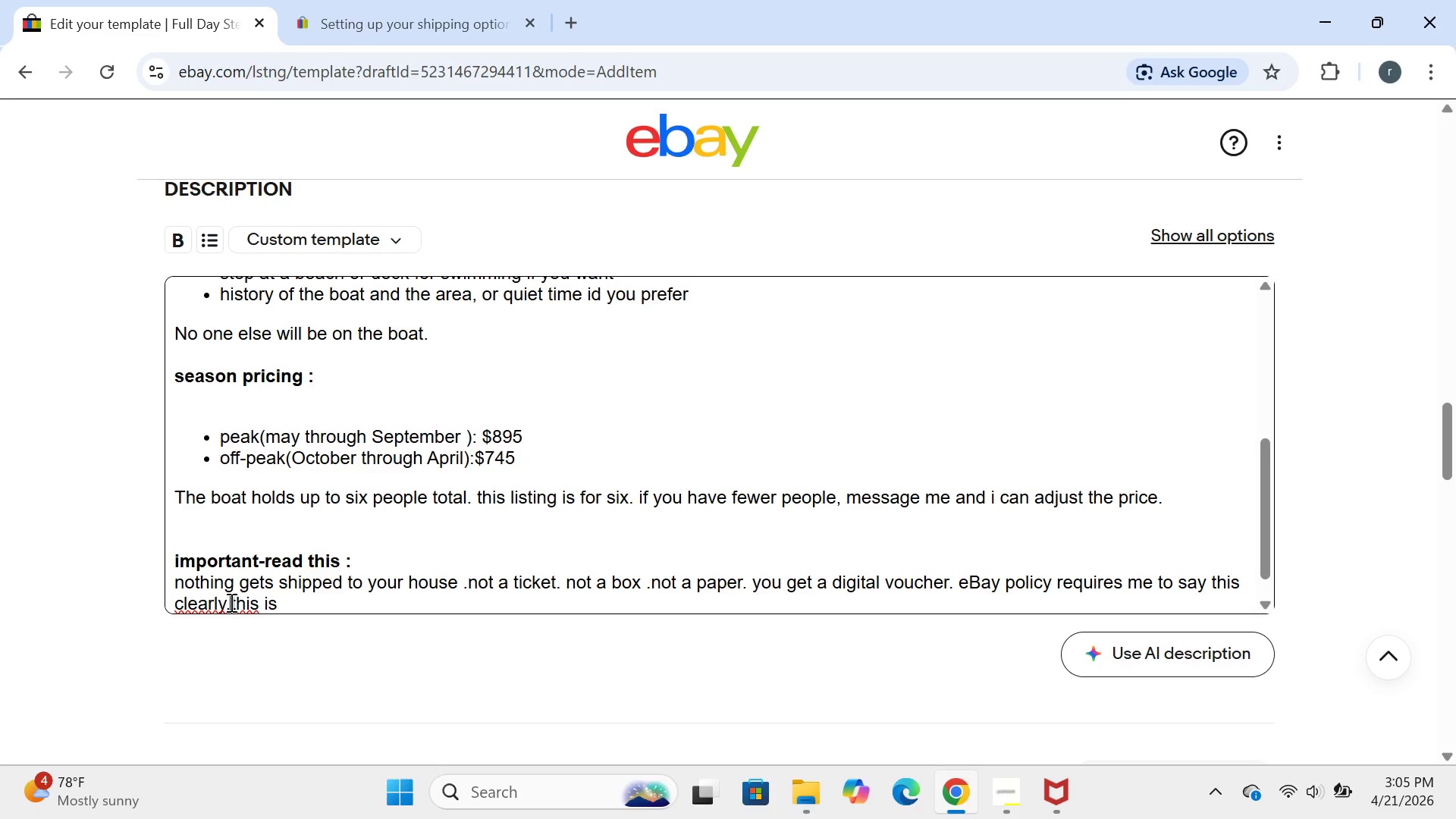 
key(Space)
 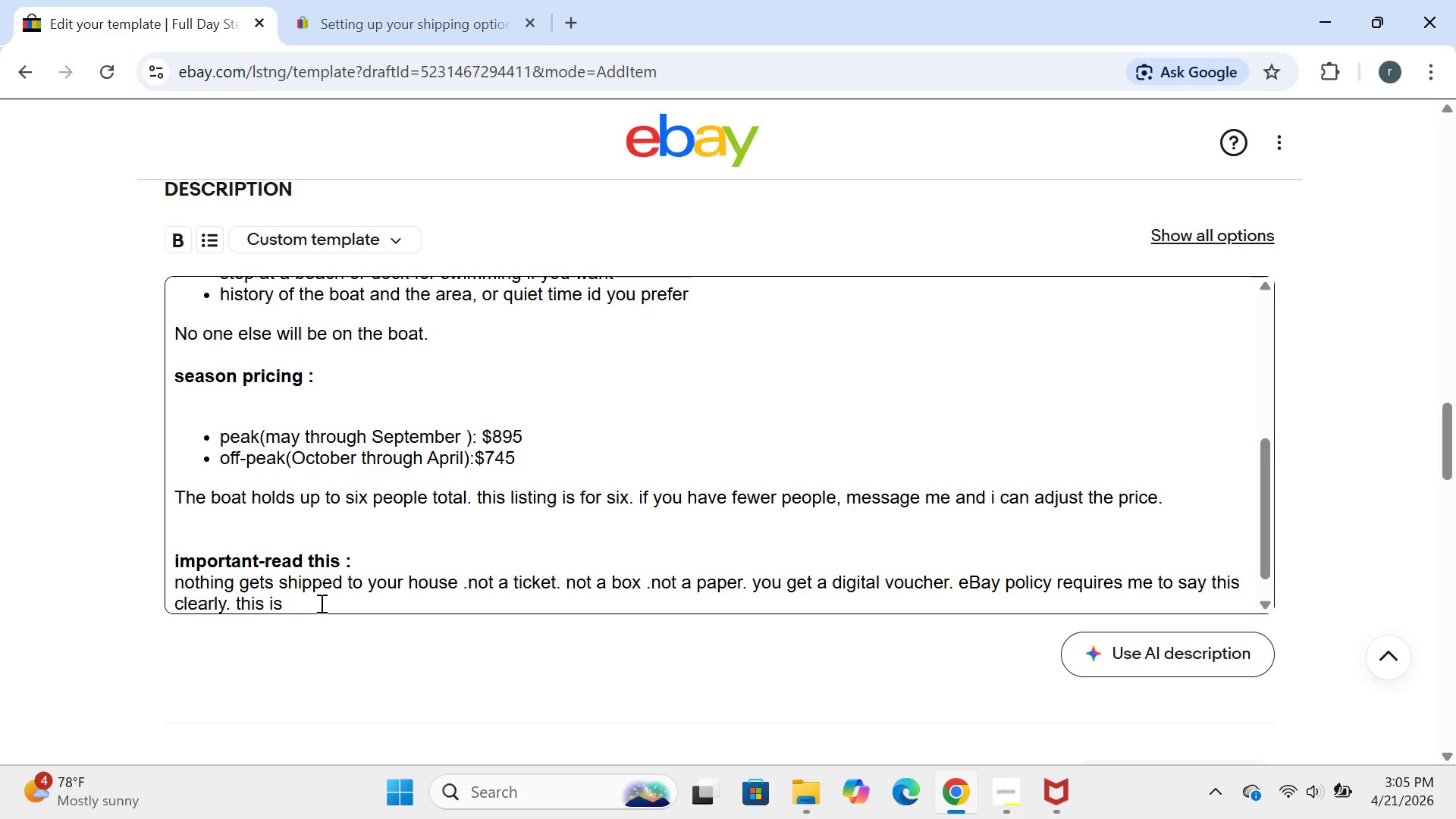 
left_click([308, 602])
 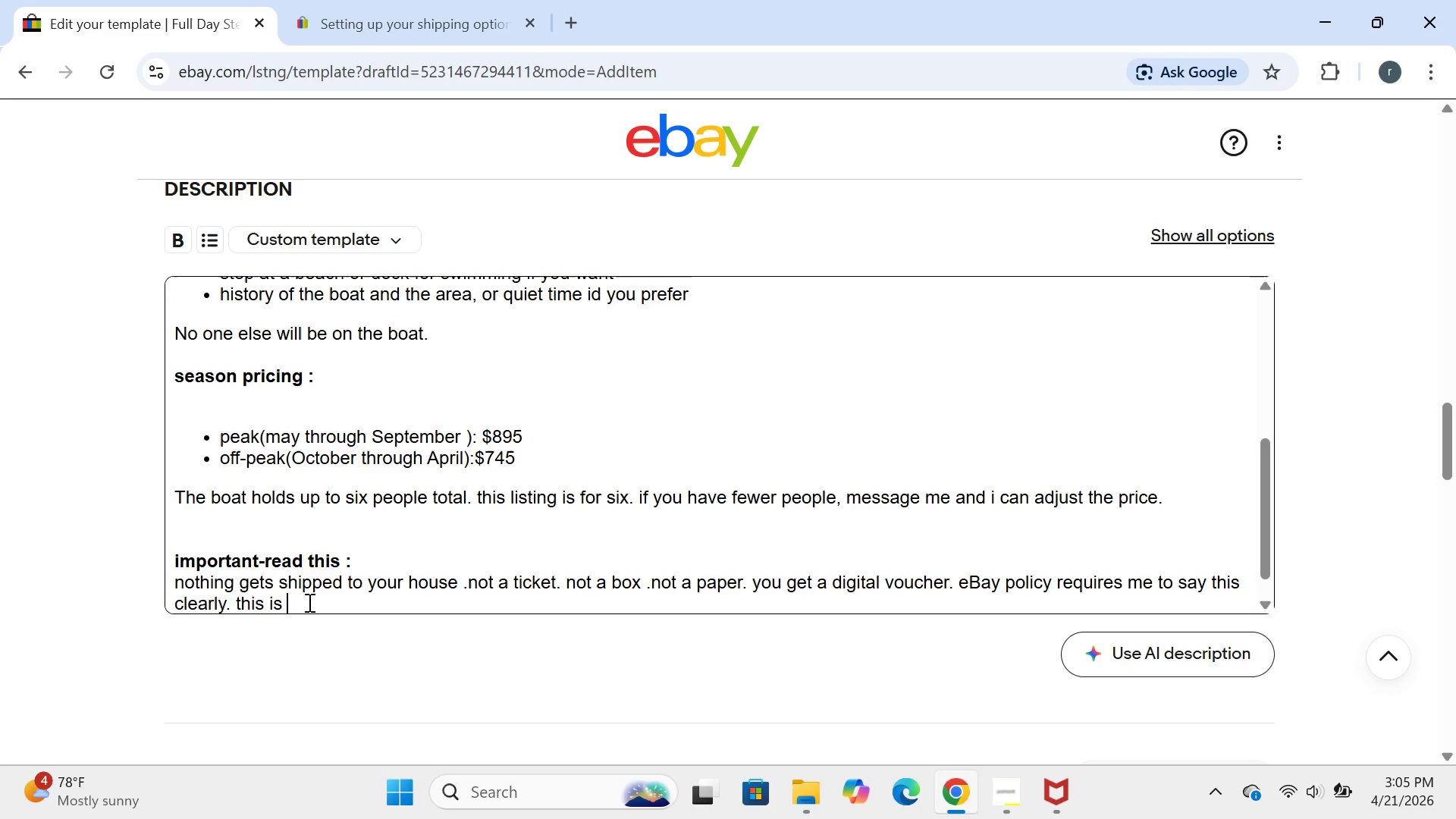 
type(intan)
 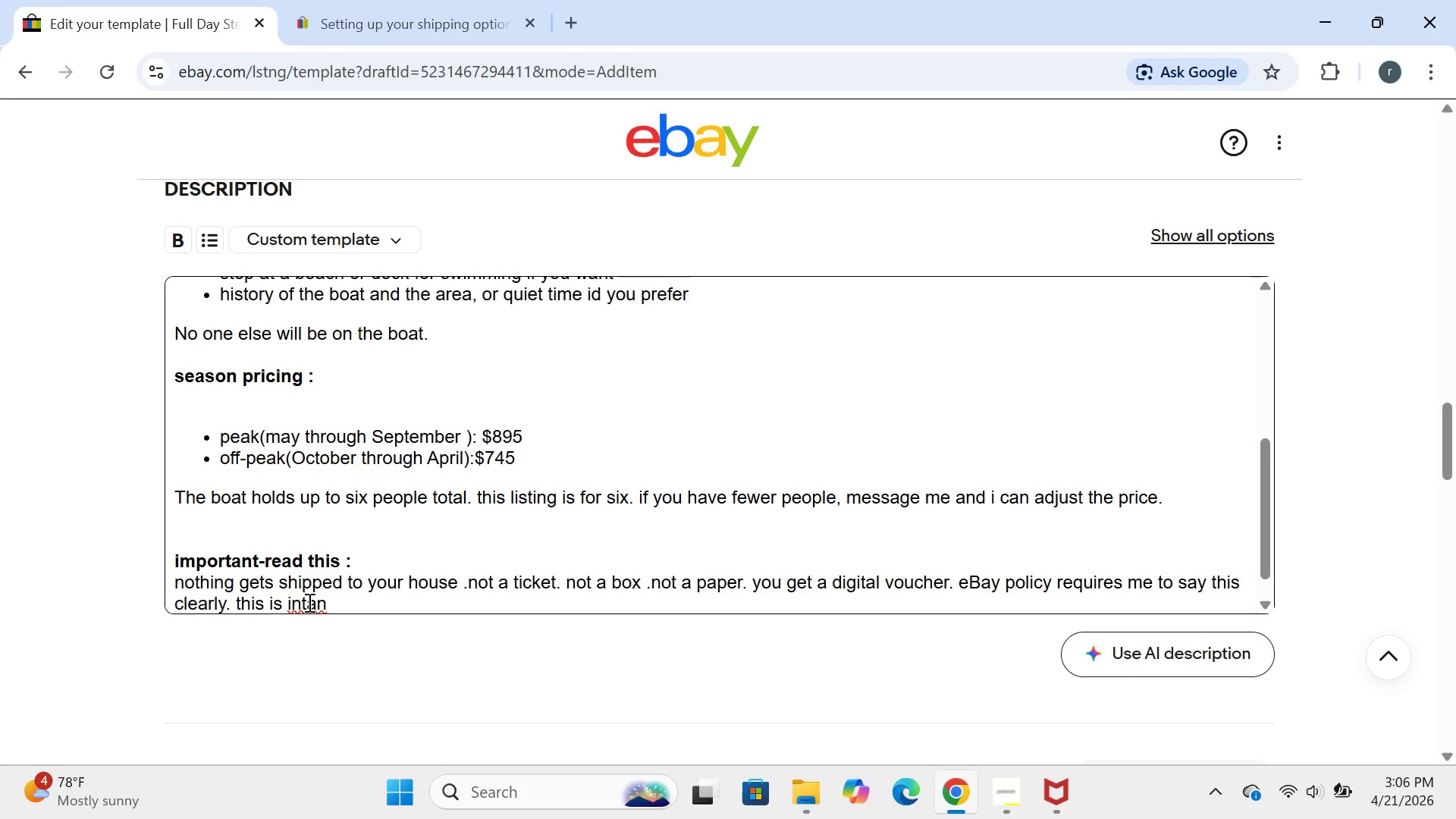 
type(gible )
 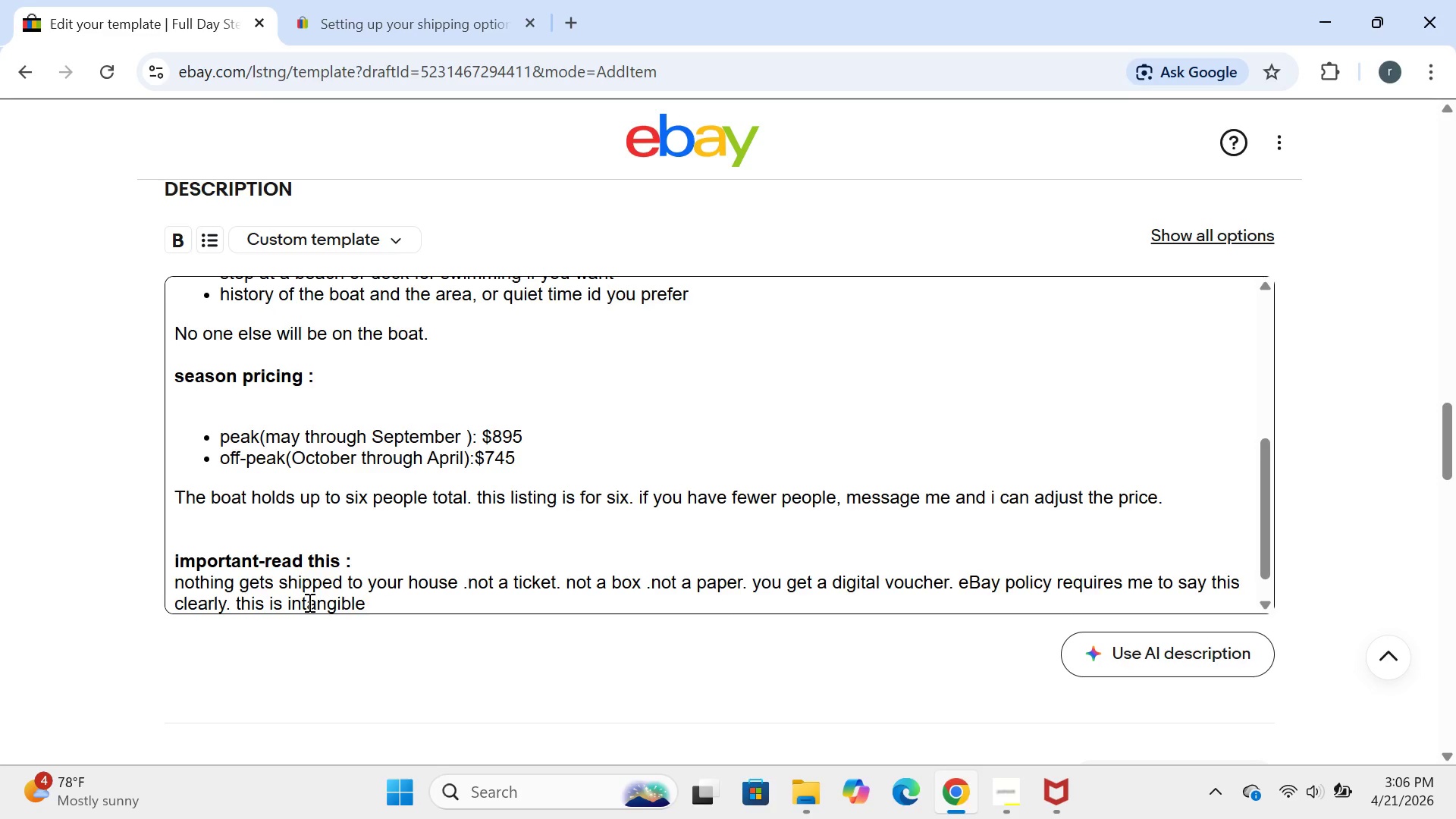 
type(service )
key(Backspace)
type(.you are booking a )
 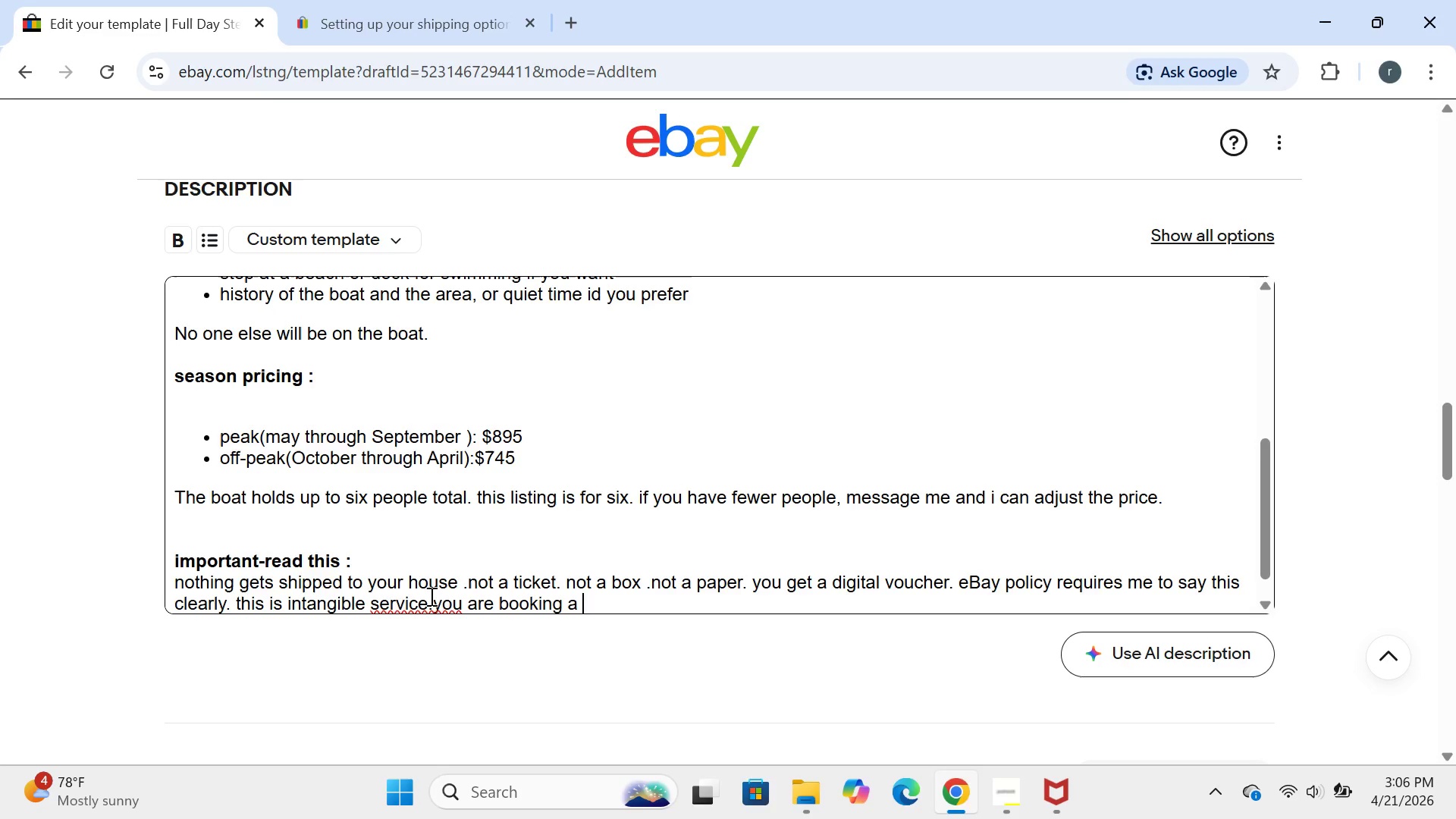 
left_click([439, 607])
 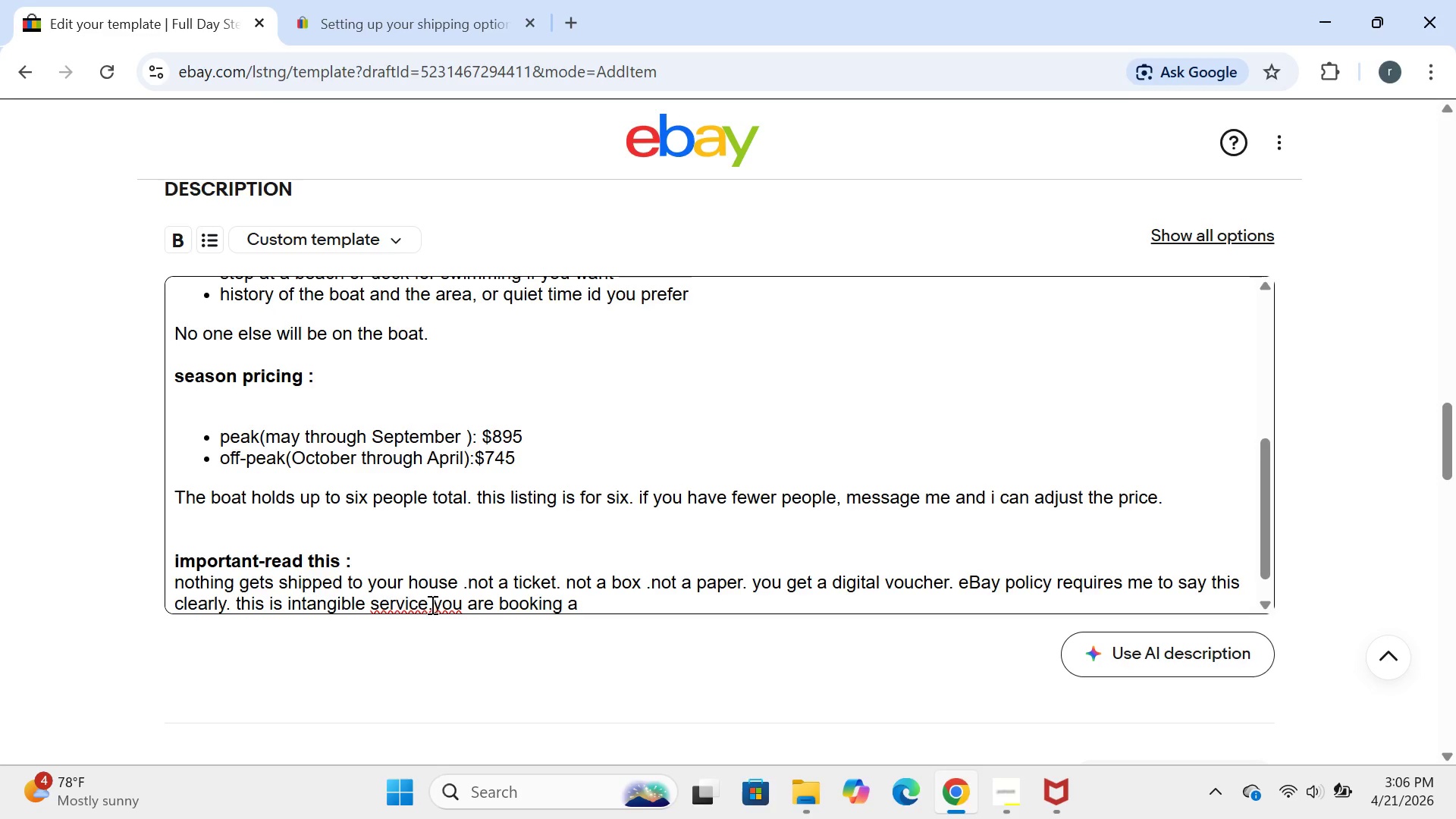 
left_click([429, 603])
 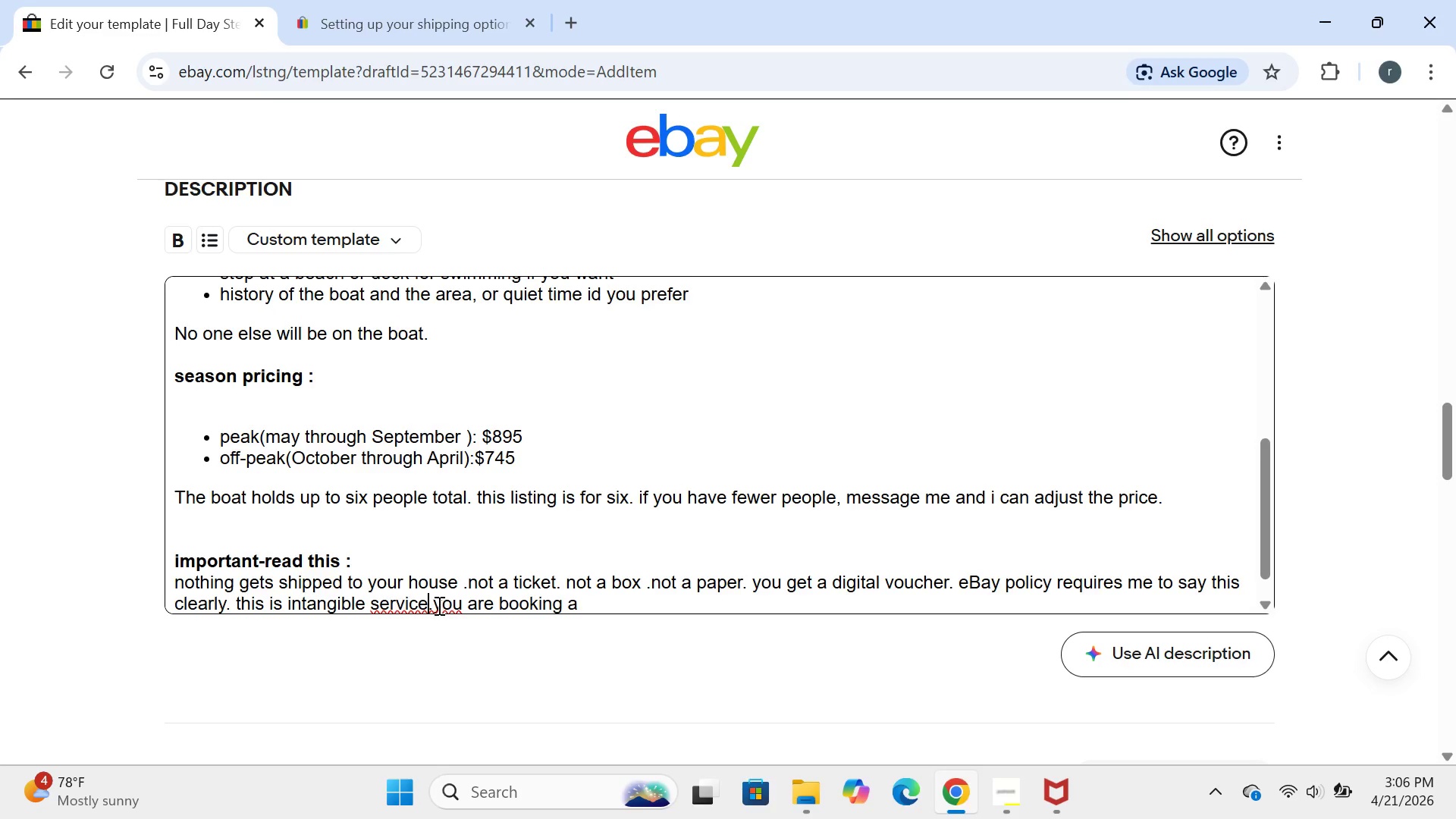 
left_click([438, 604])
 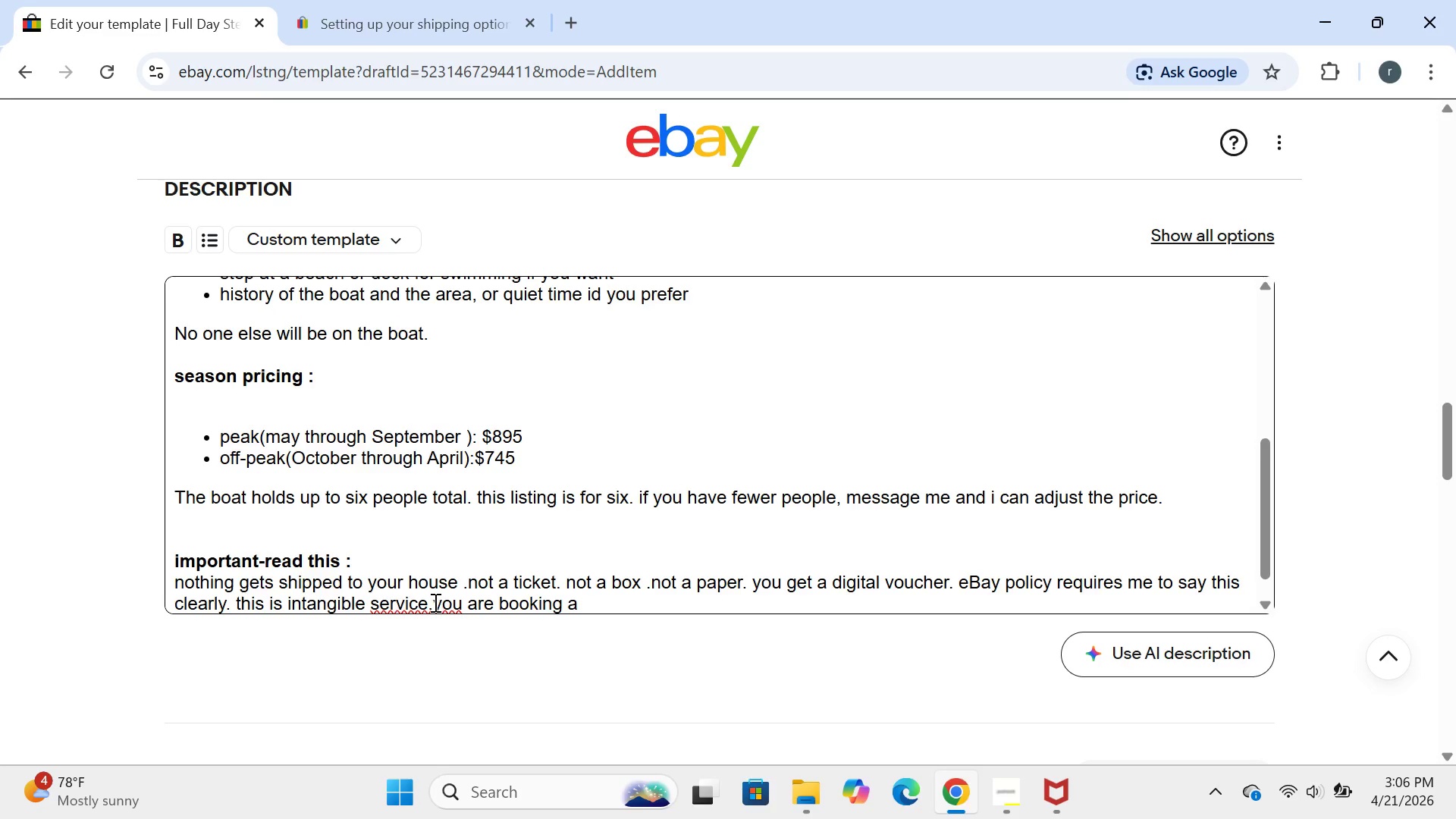 
left_click([434, 602])
 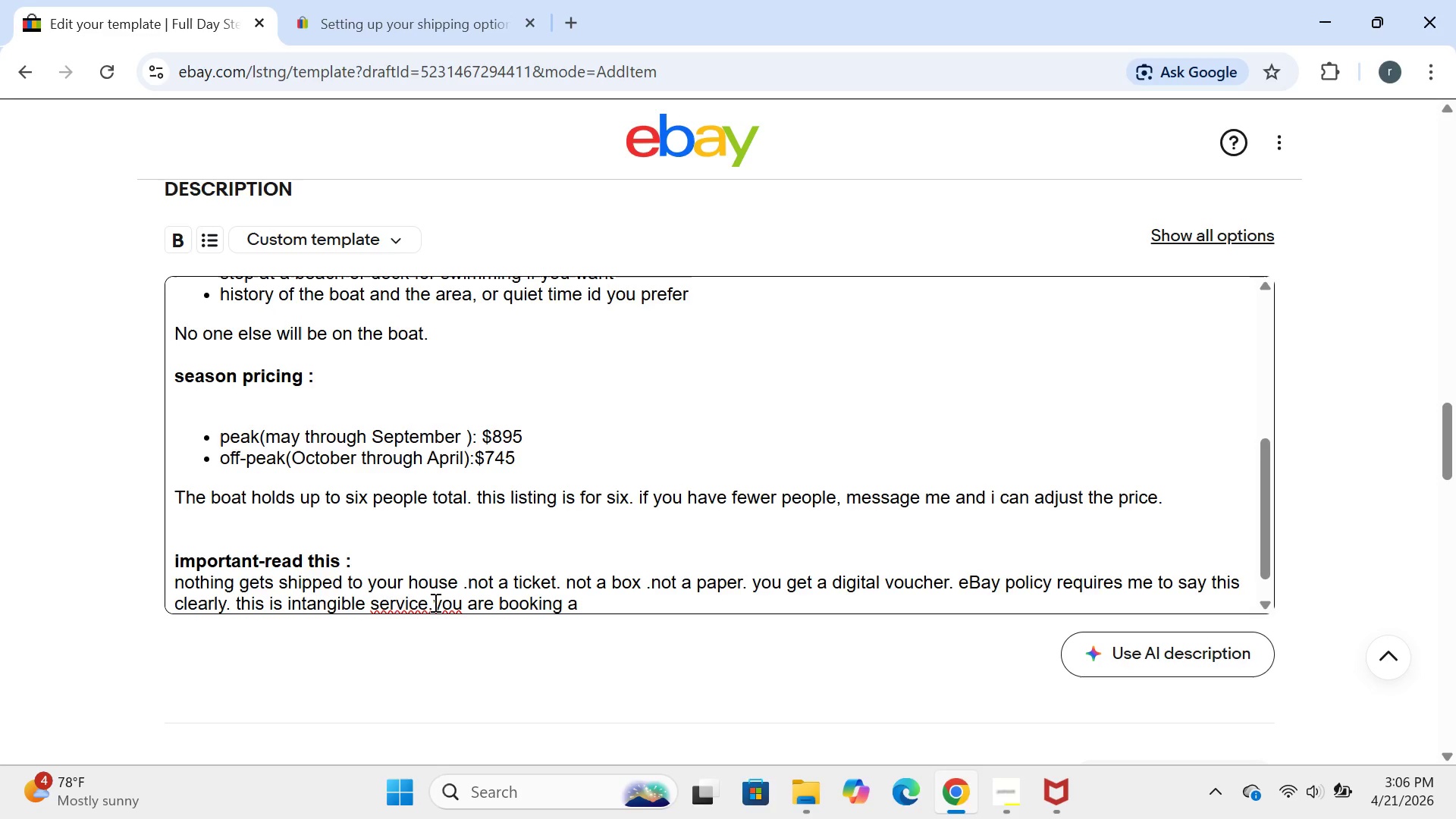 
key(Space)
 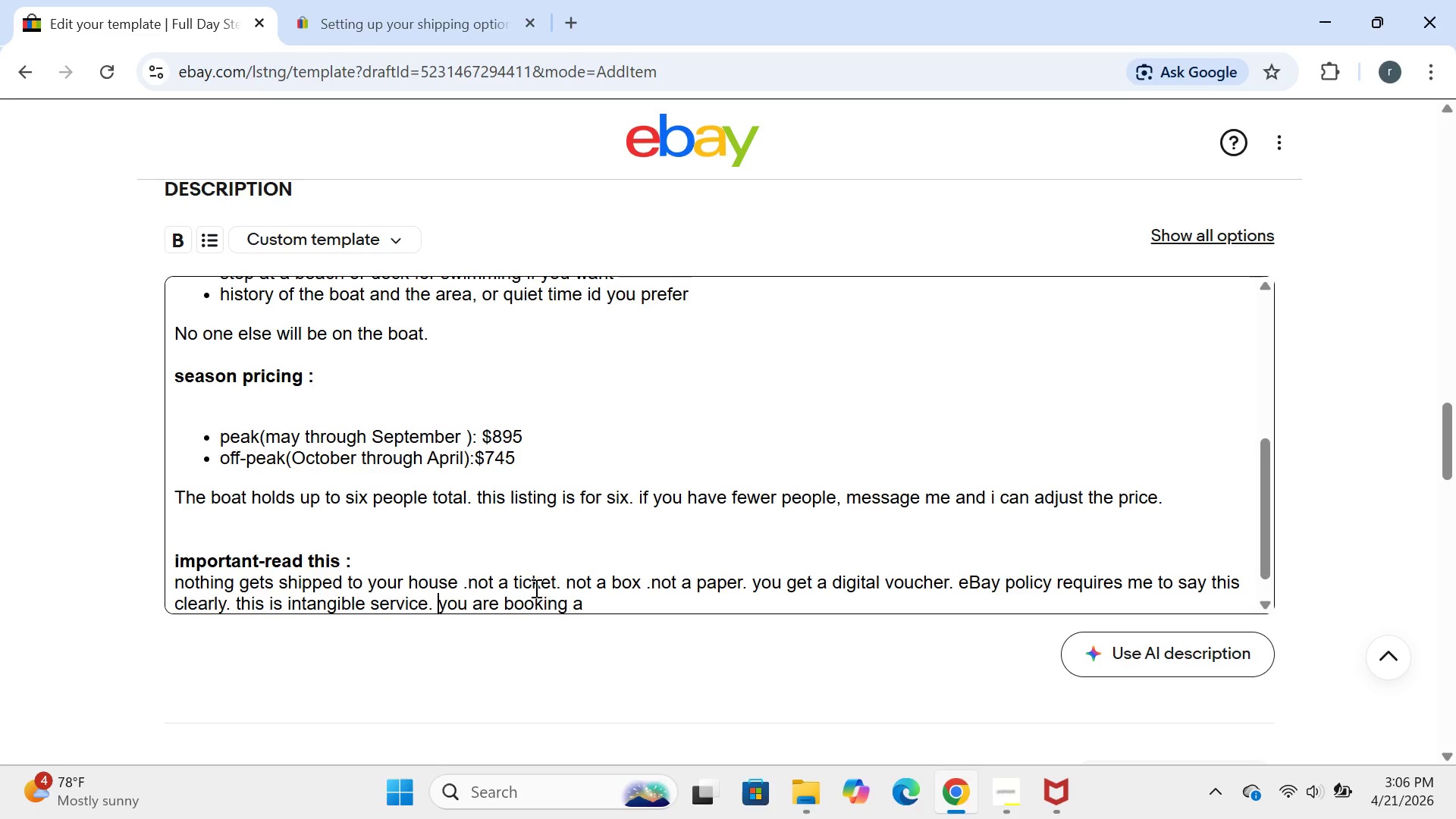 
left_click([535, 581])
 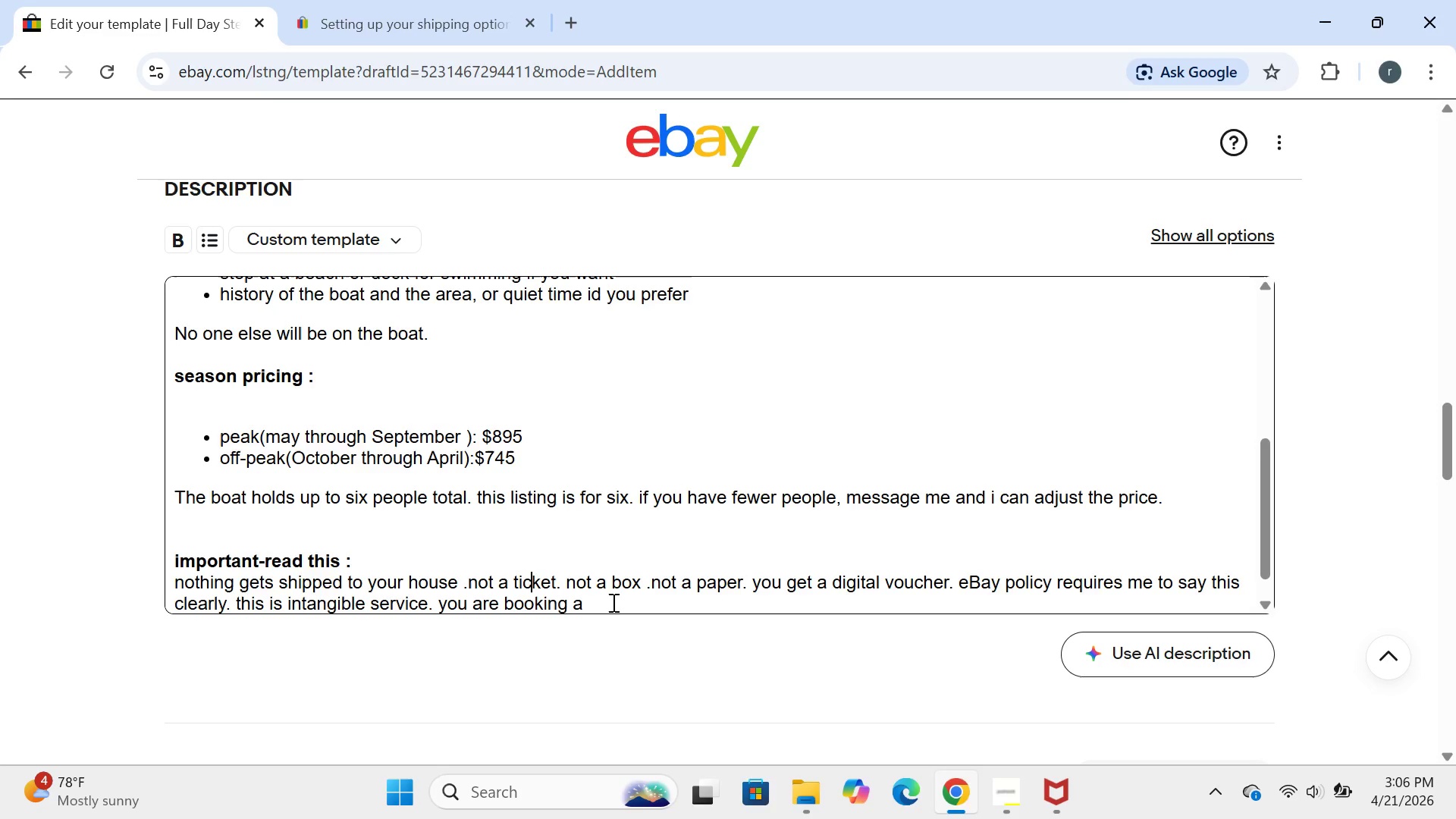 
left_click([612, 602])
 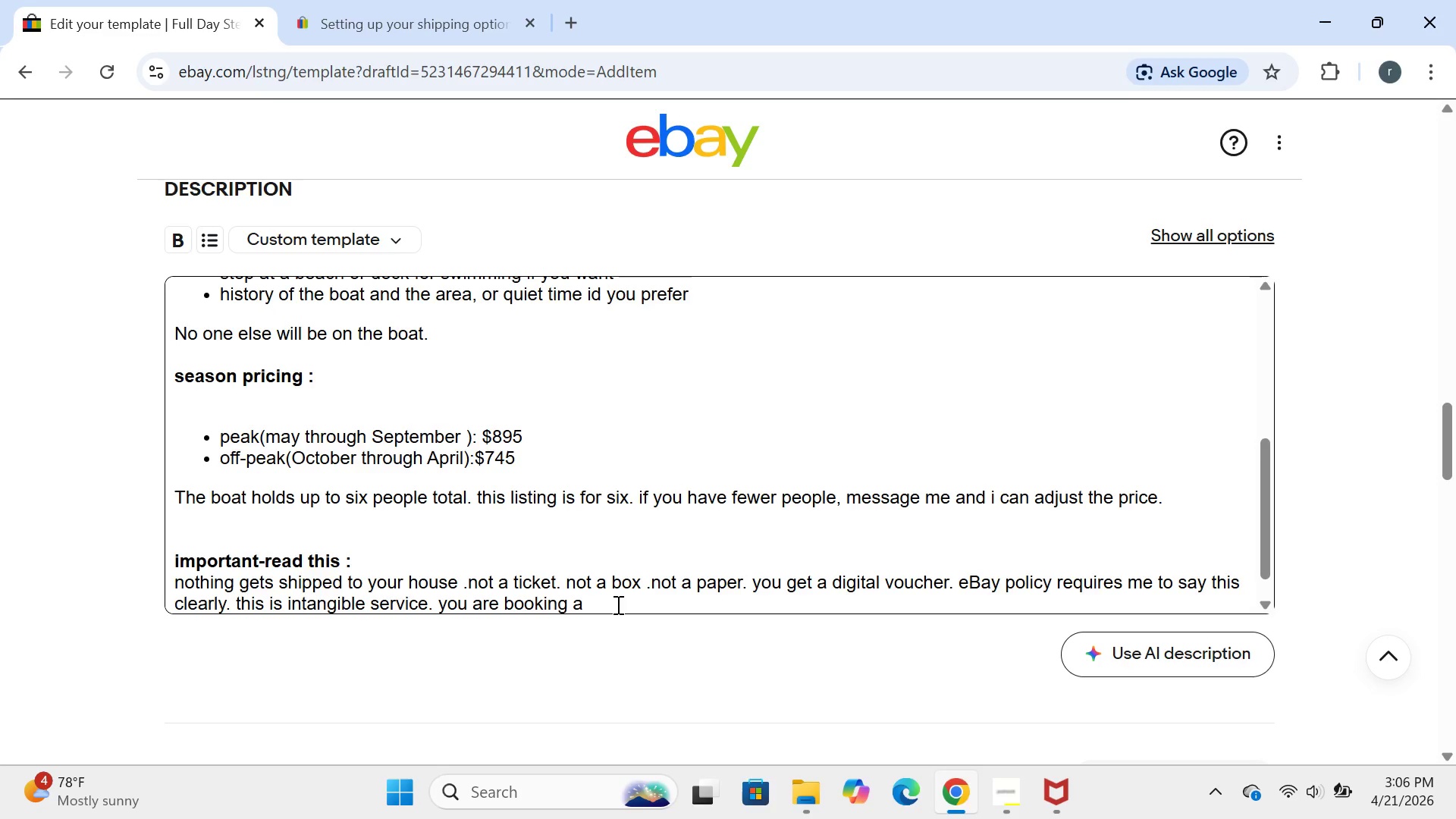 
type(time on the a)
key(Backspace)
type(water )
key(Backspace)
type(.)
 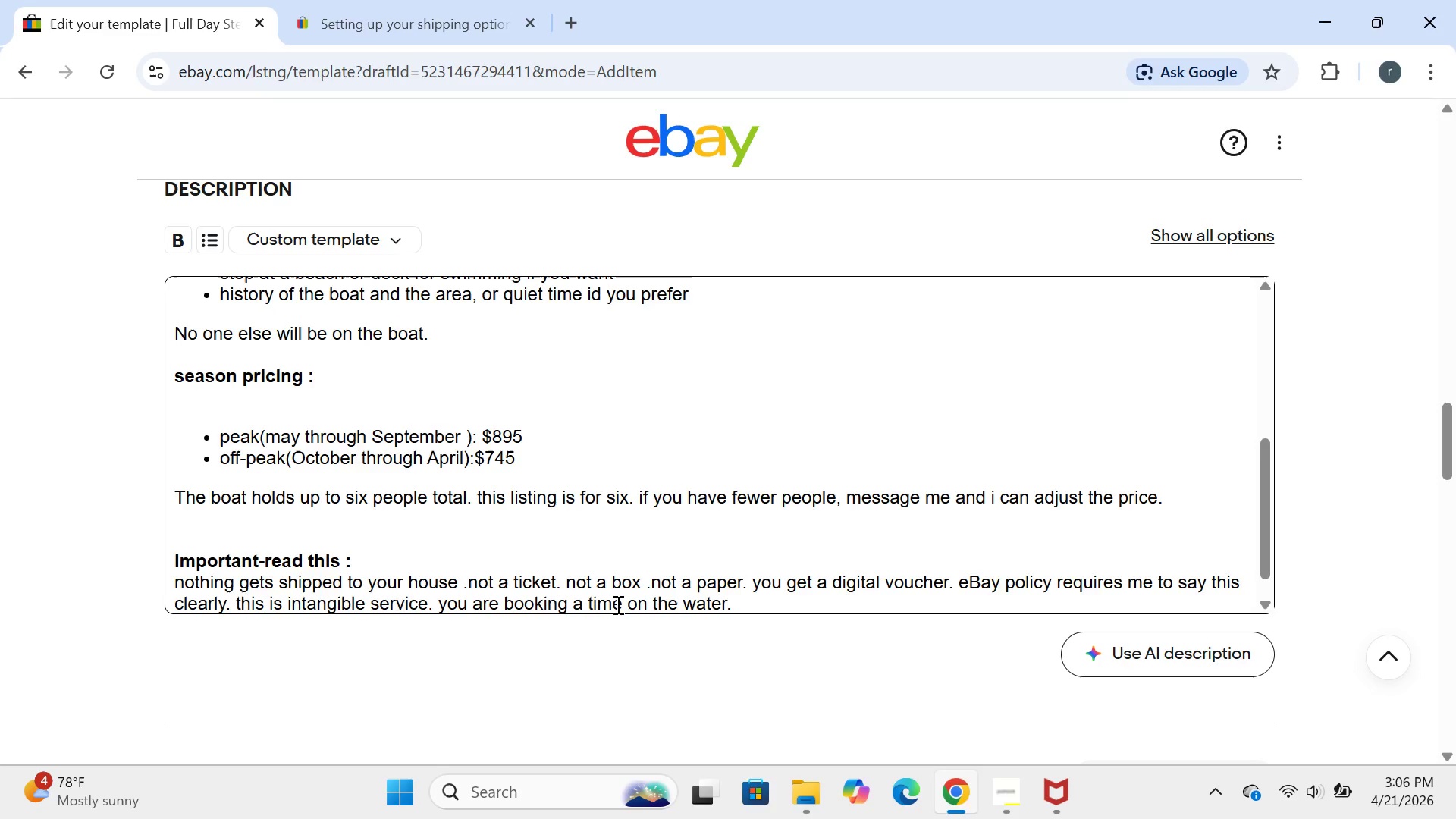 
key(Enter)
 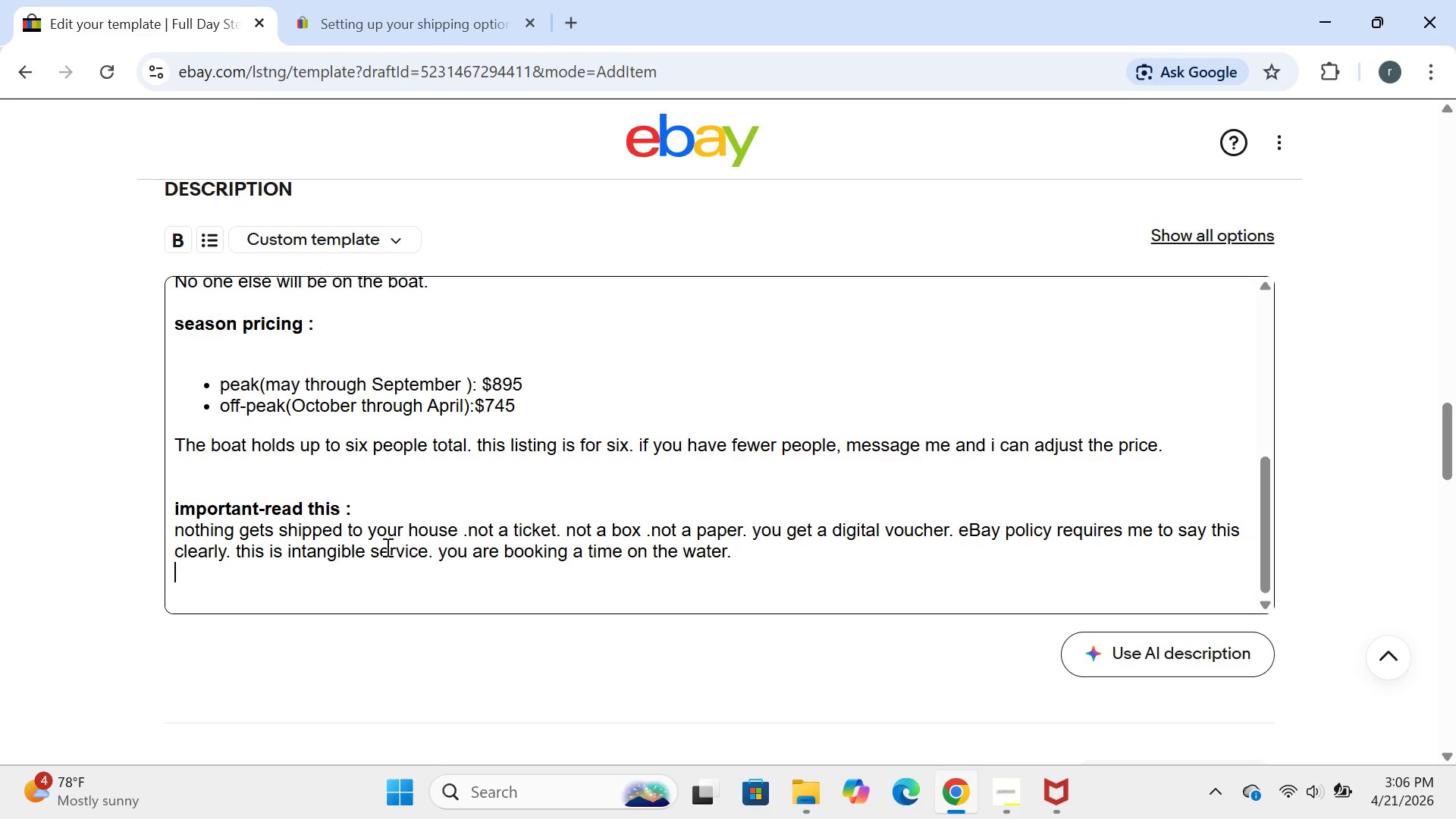 
key(Enter)
 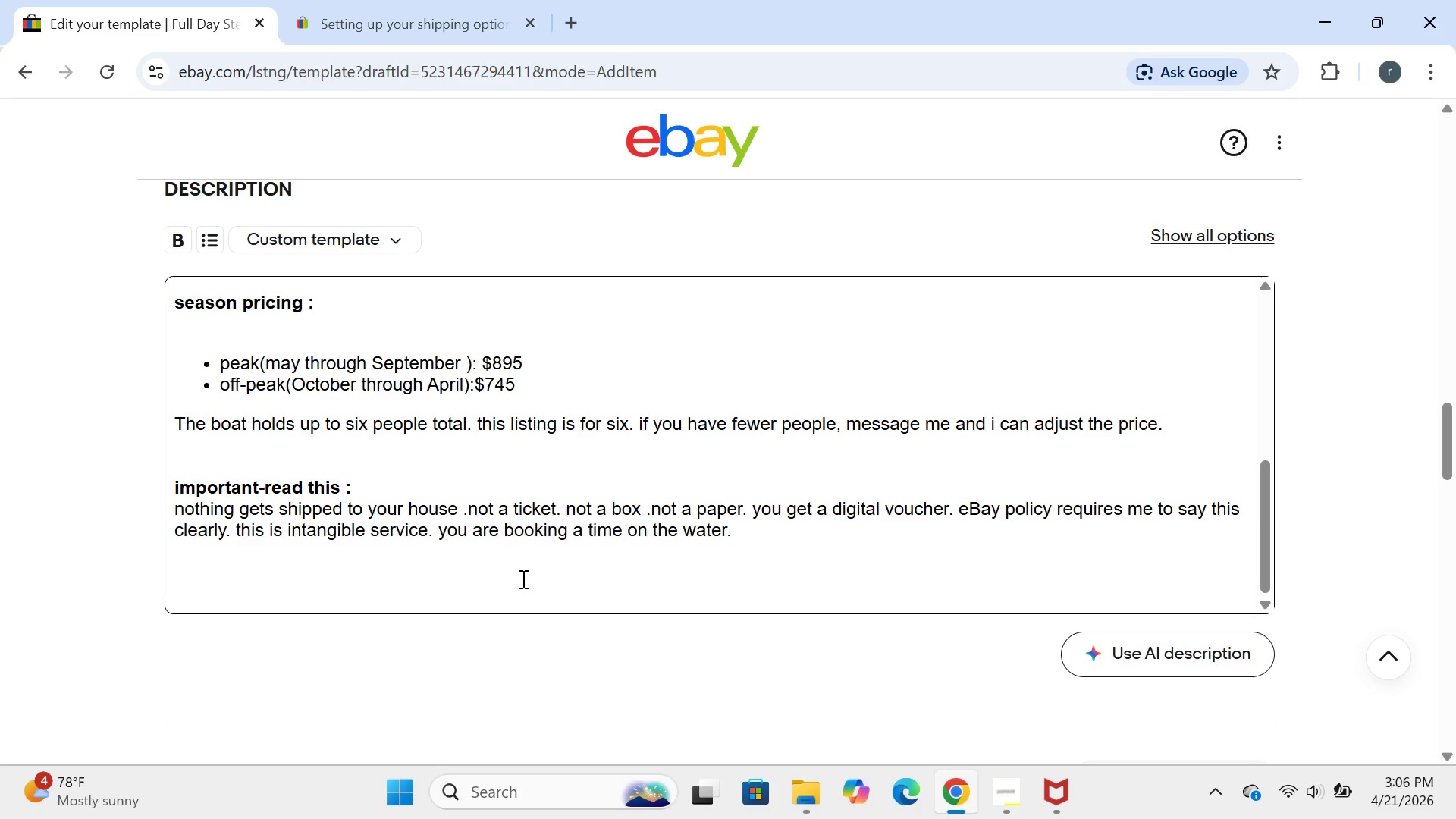 
type(cancellation pl)
key(Backspace)
type(olicy(strict_)
key(Backspace)
type())
 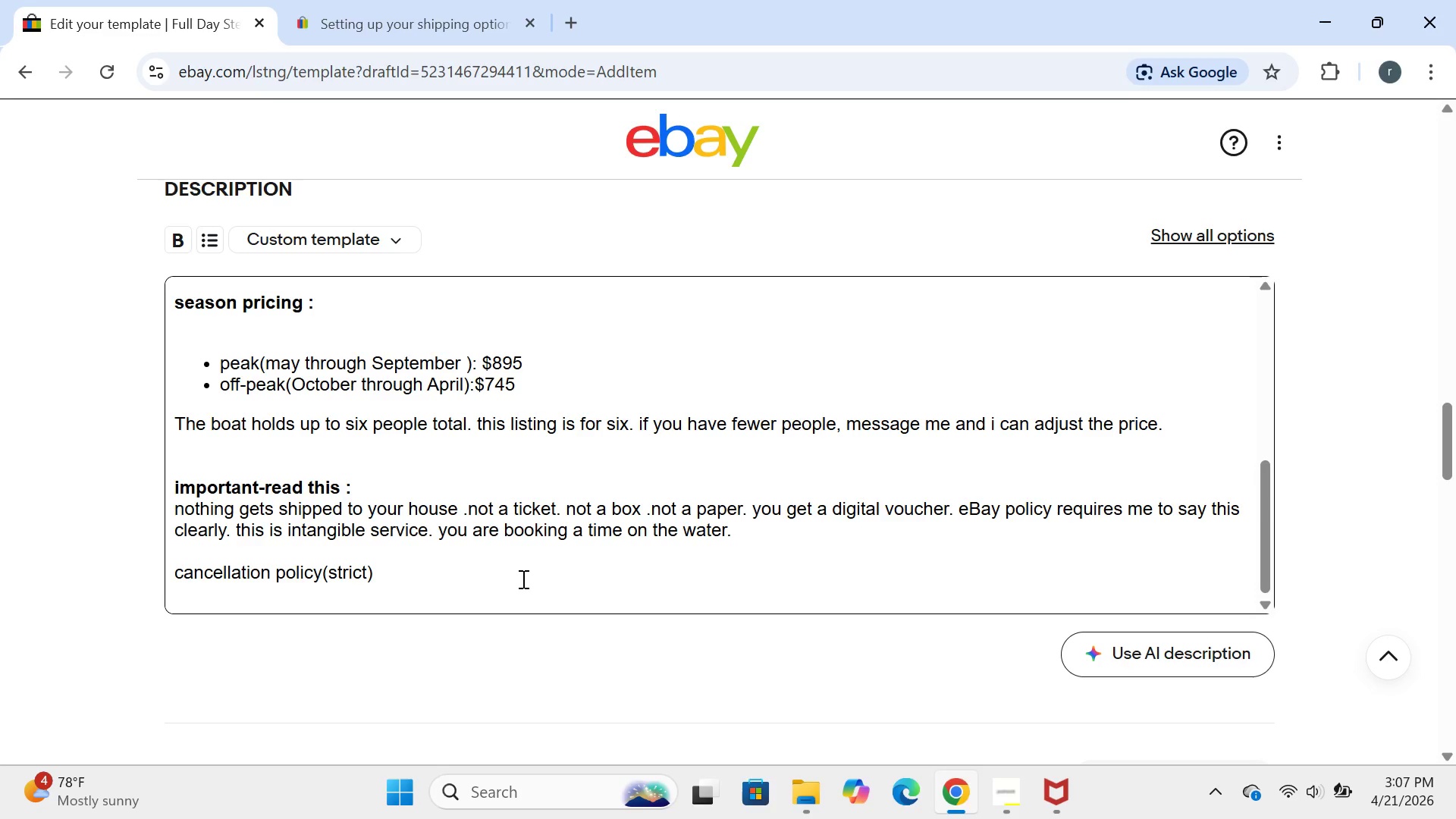 
key(Shift+Semicolon)
 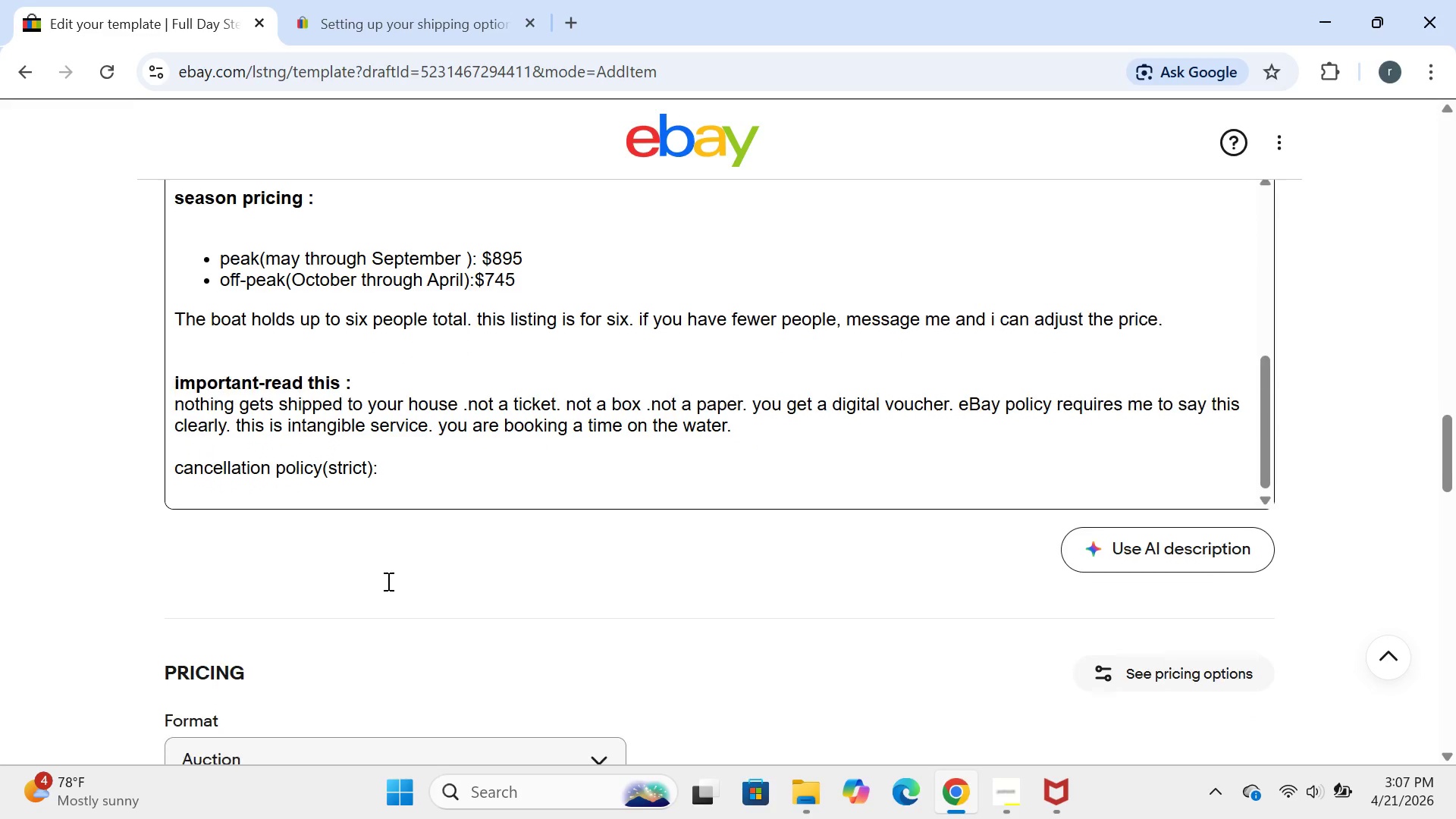 
key(Enter)
 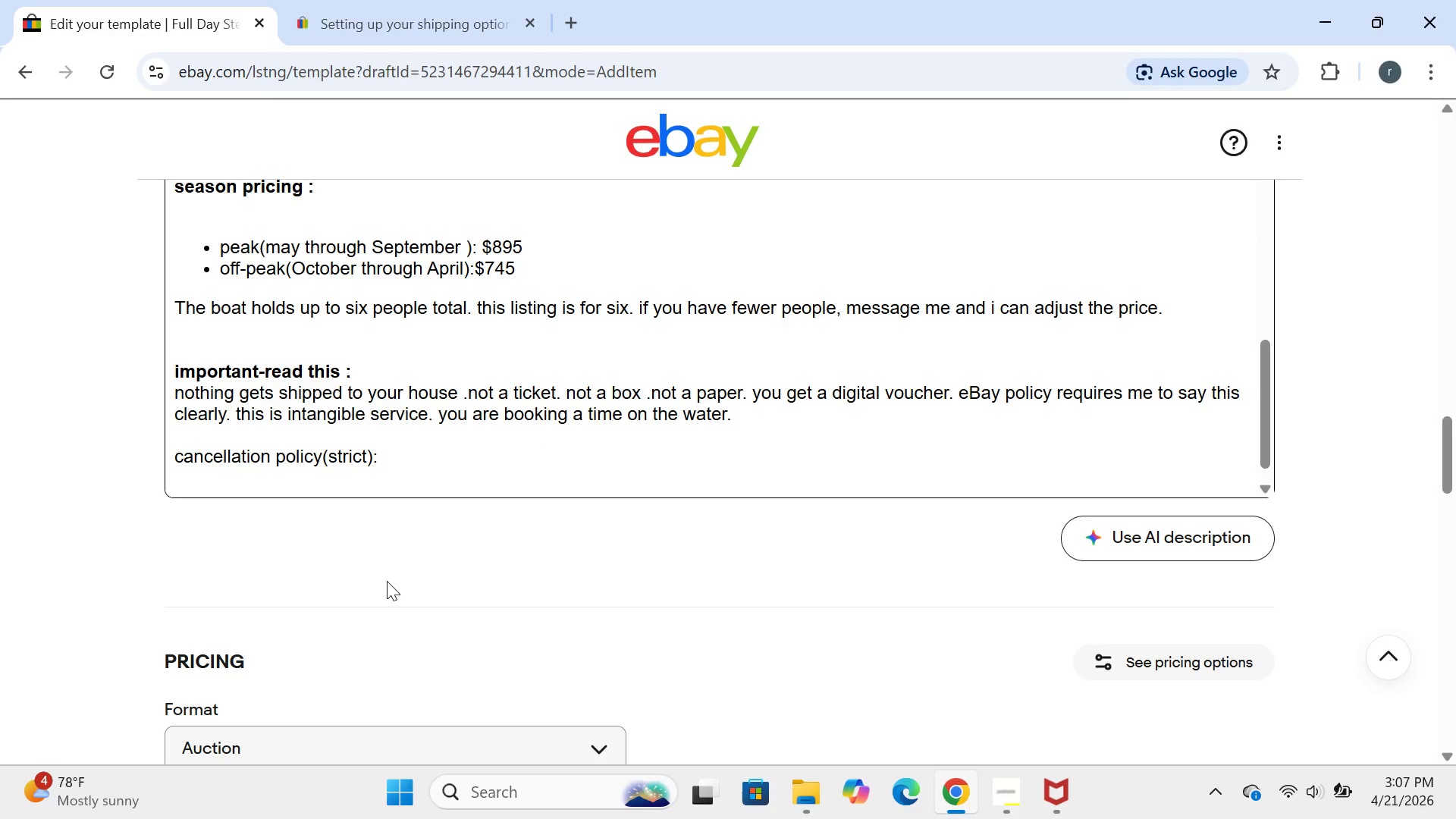 
key(Enter)
 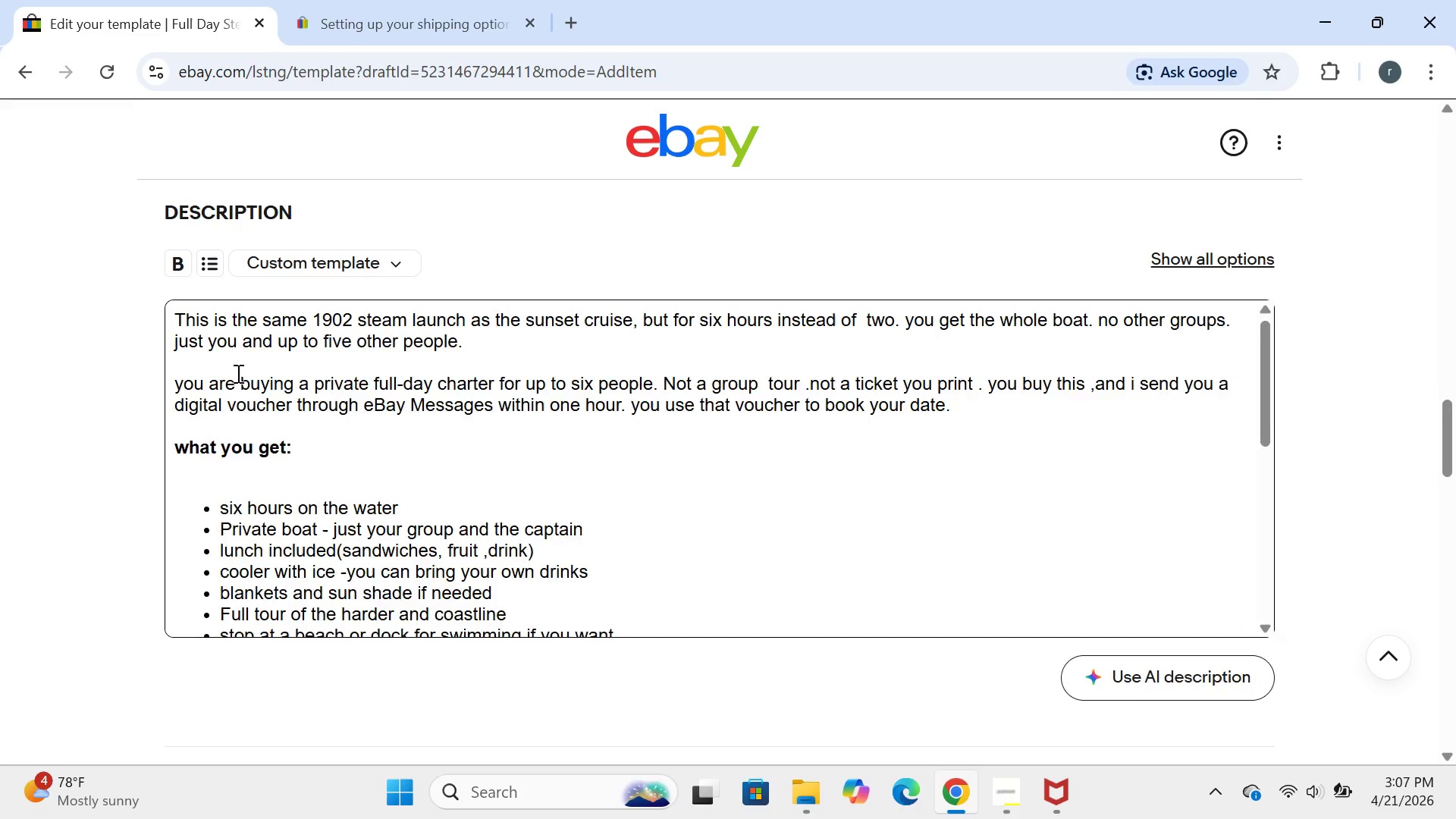 
mouse_move([253, 241])
 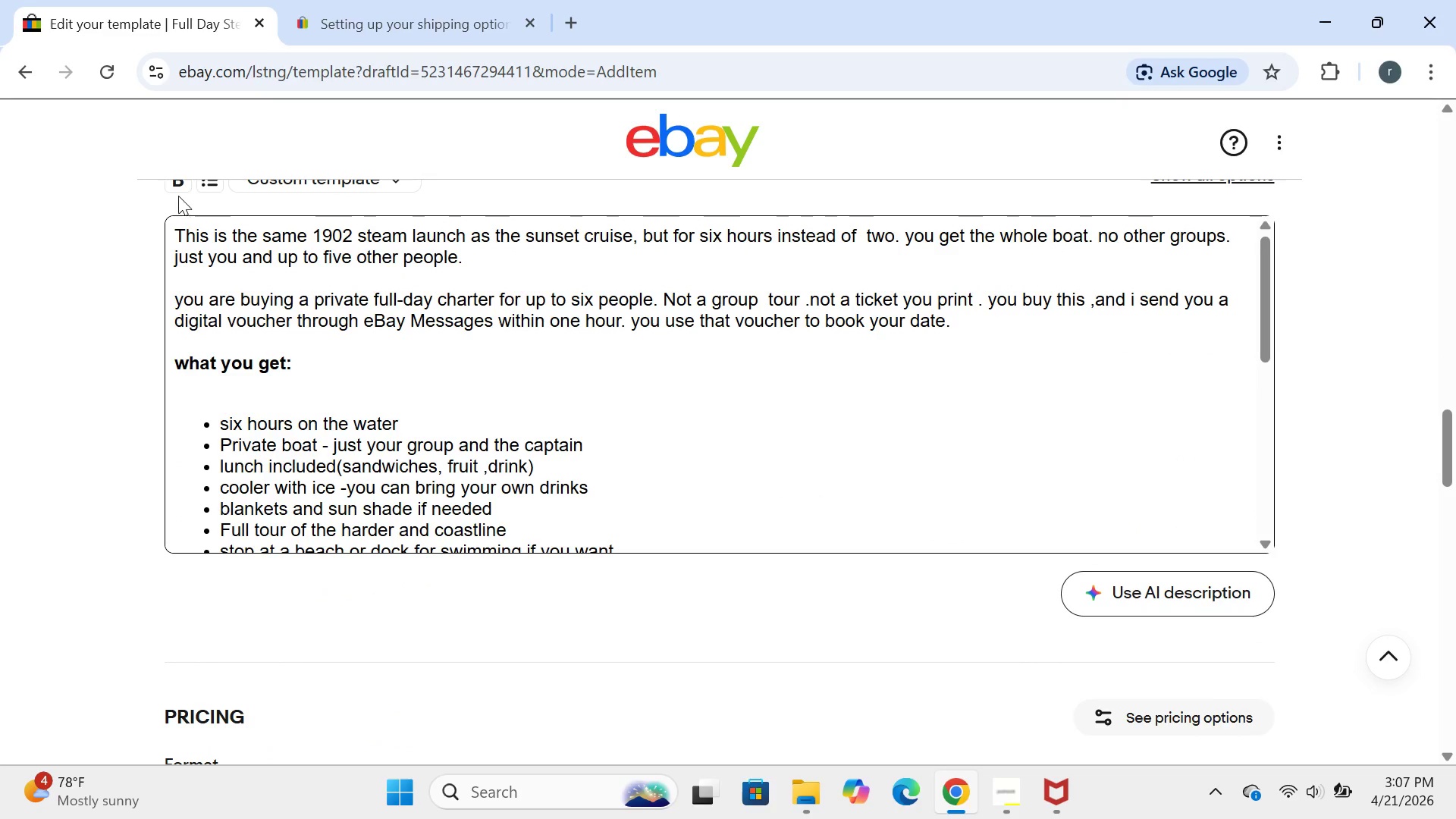 
left_click([178, 184])
 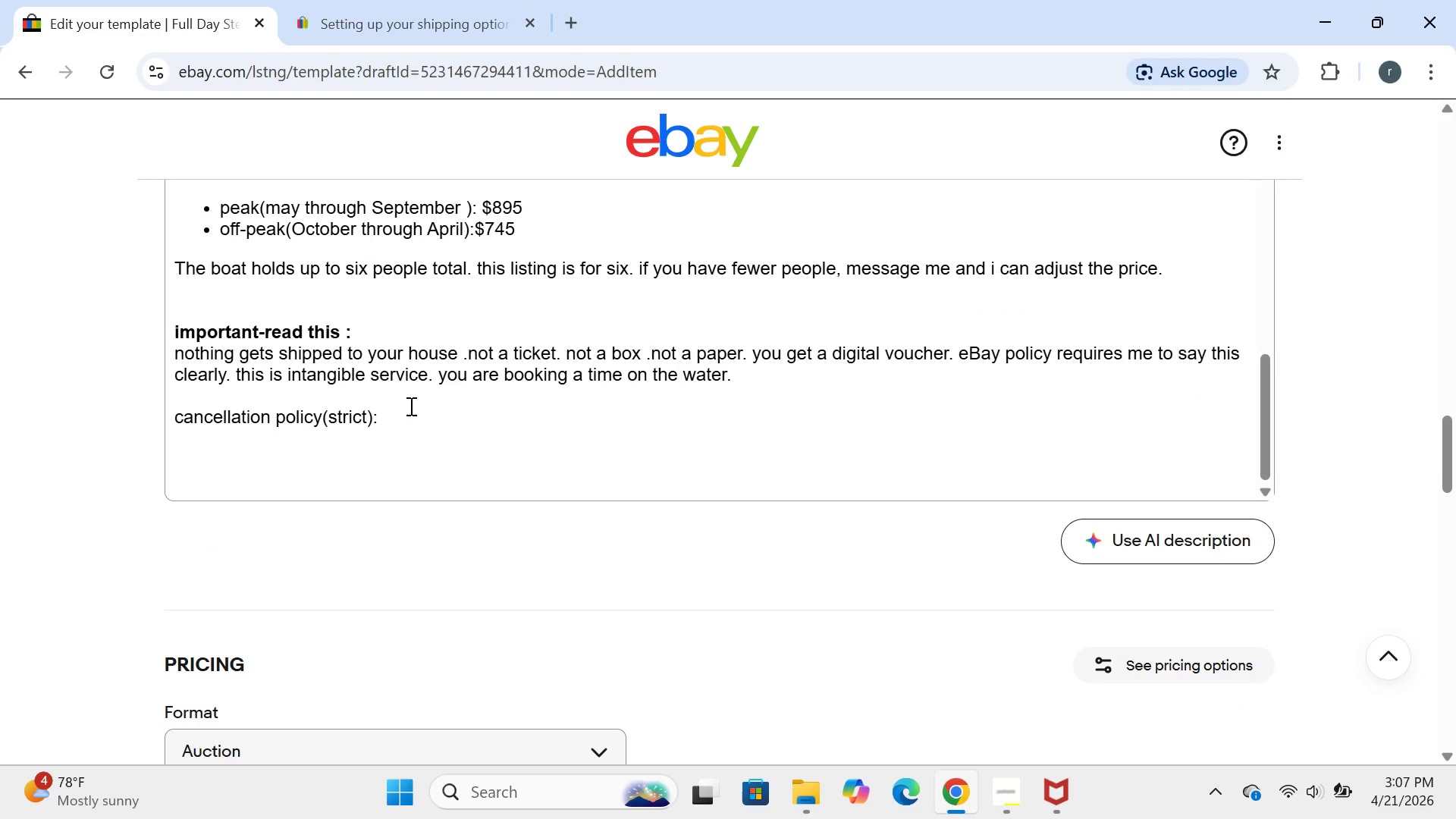 
left_click([413, 425])
 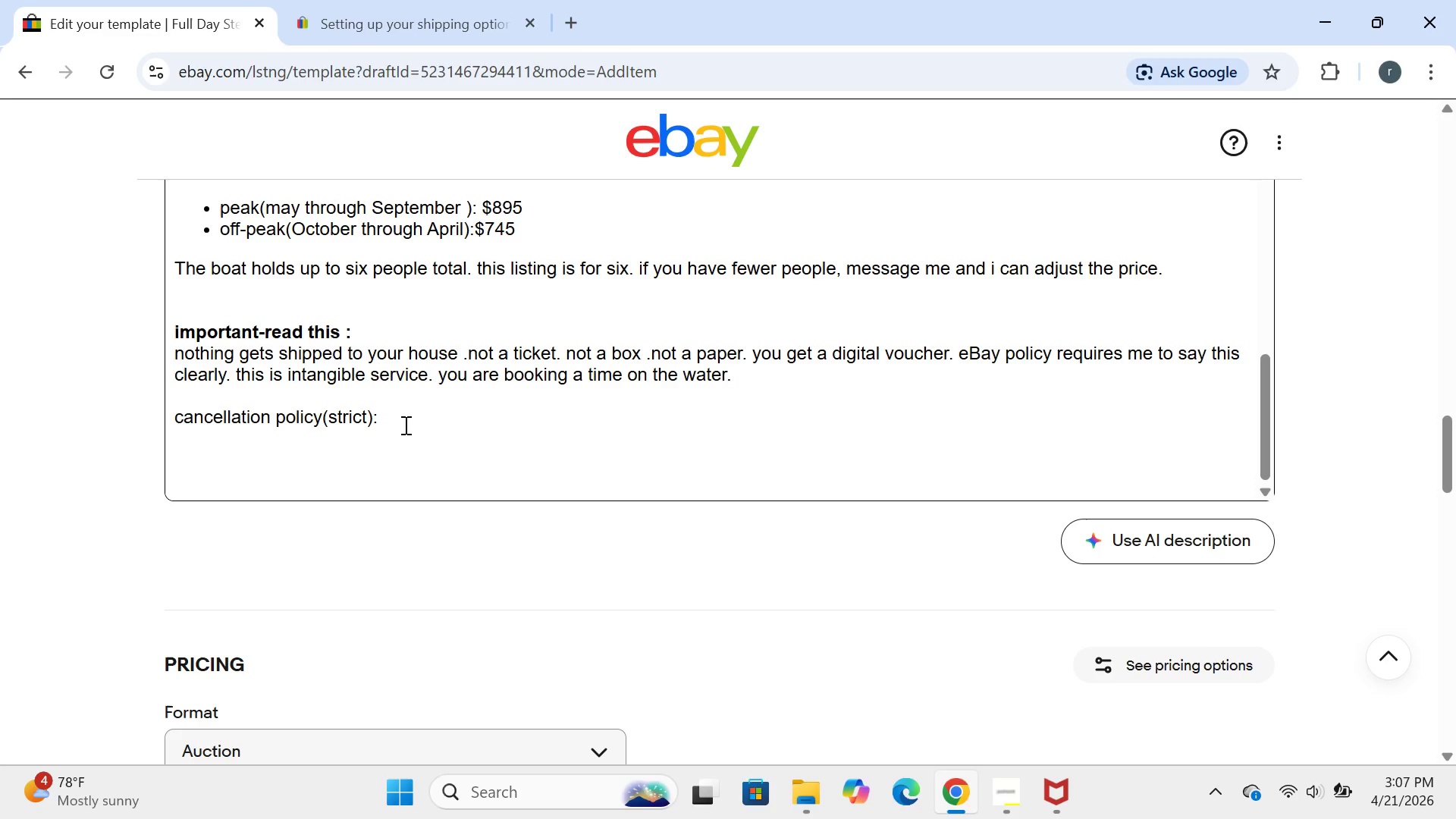 
key(Enter)
 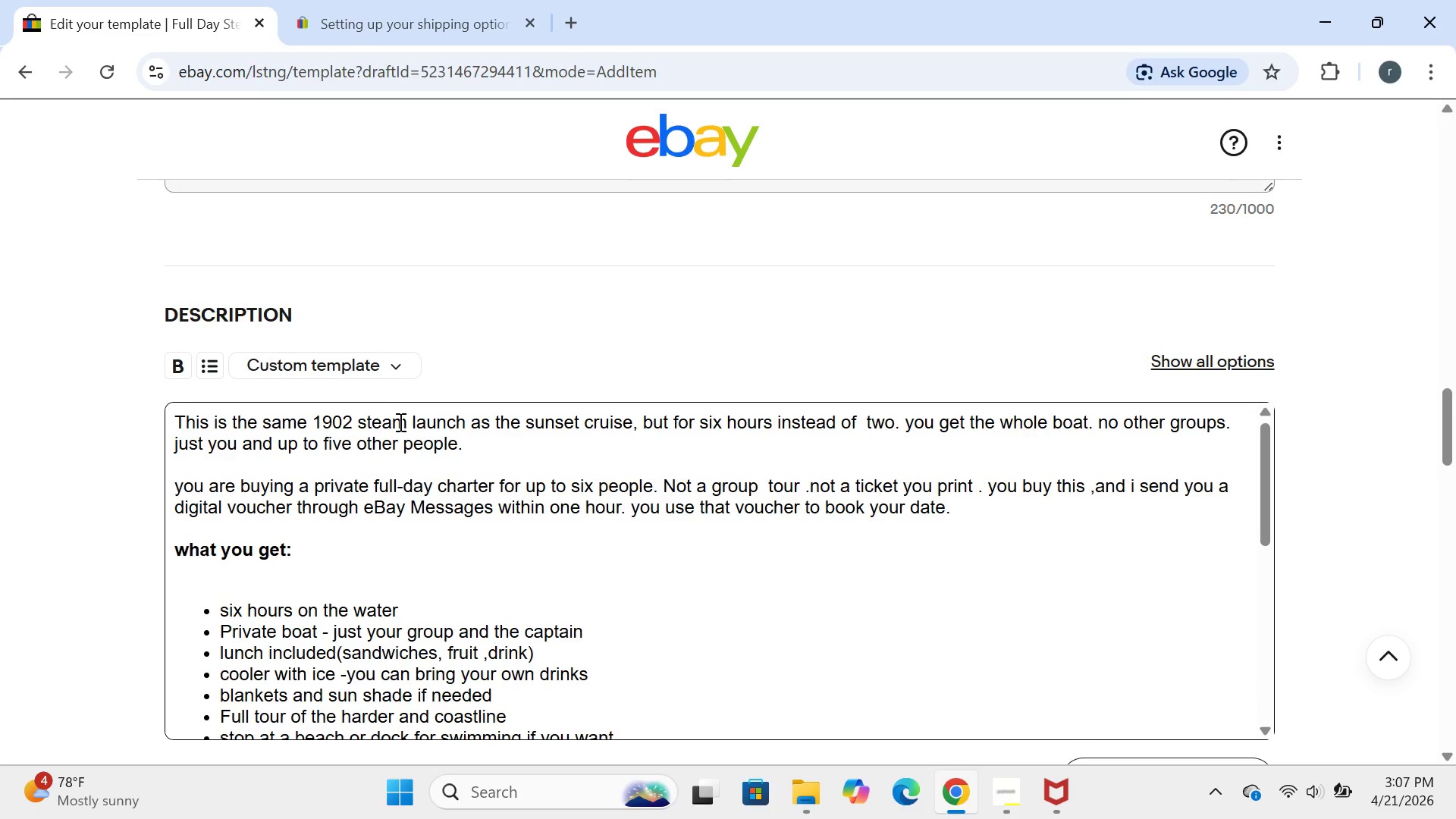 
left_click([187, 369])
 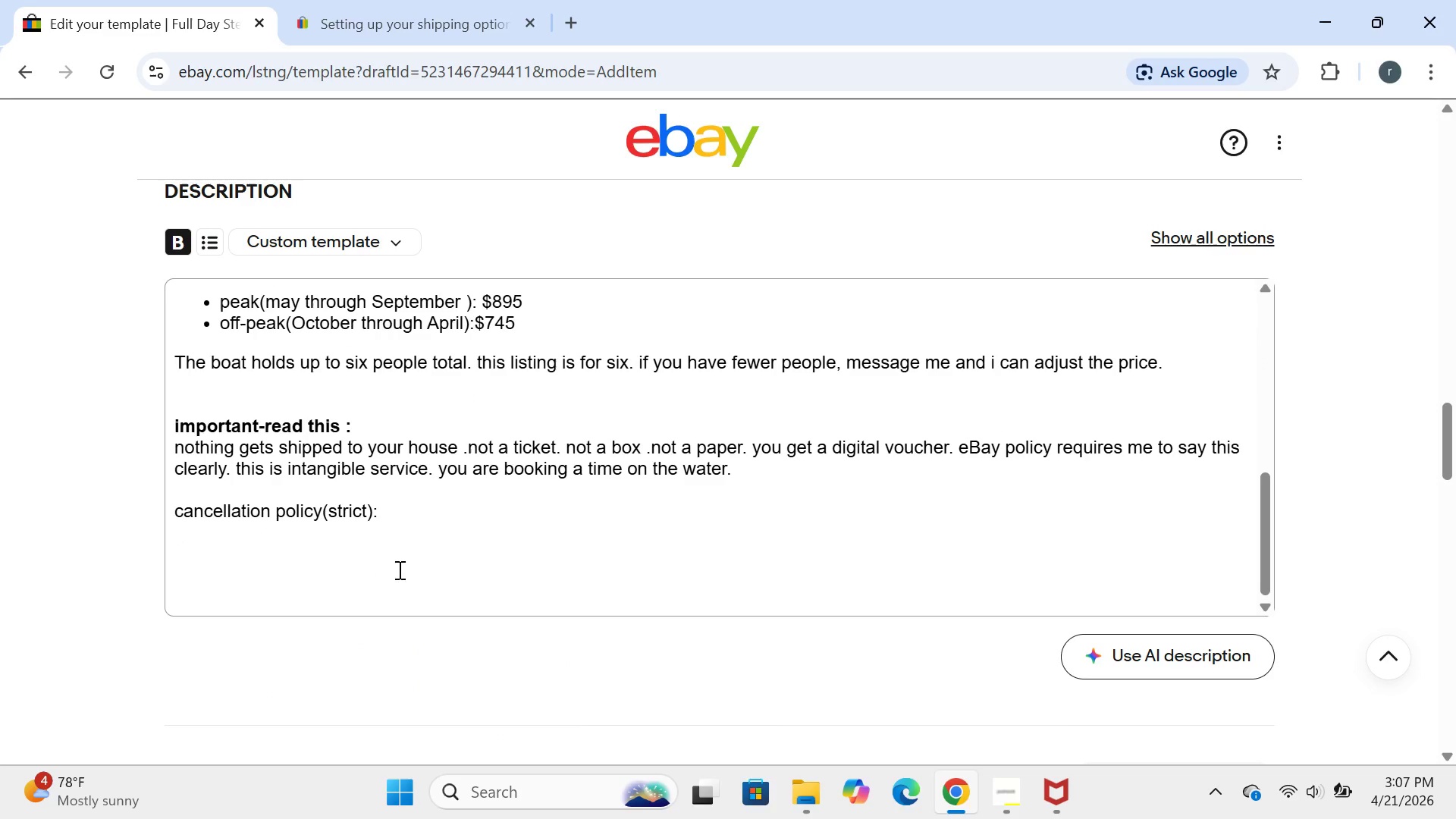 
left_click([204, 563])
 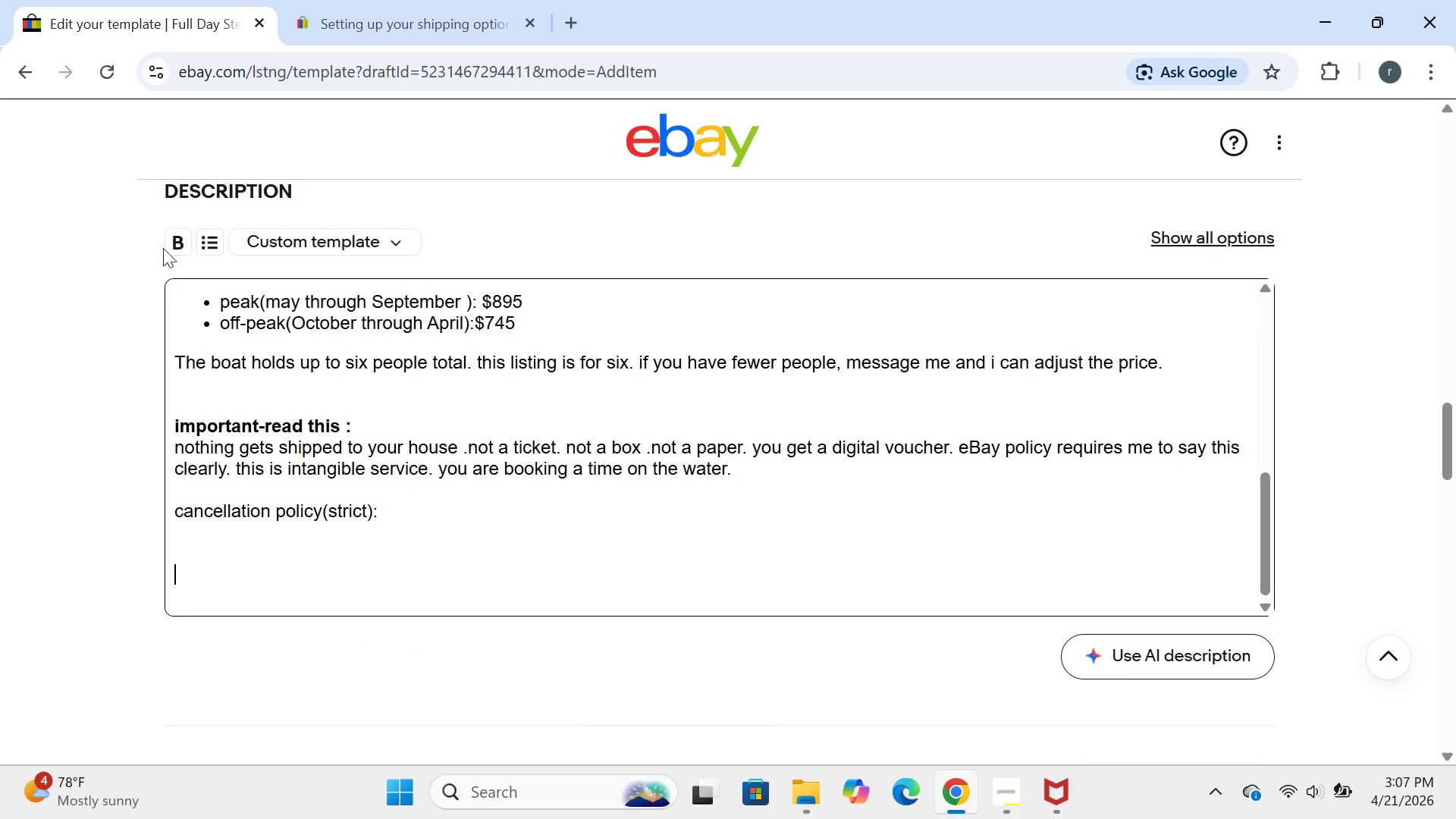 
left_click([187, 232])
 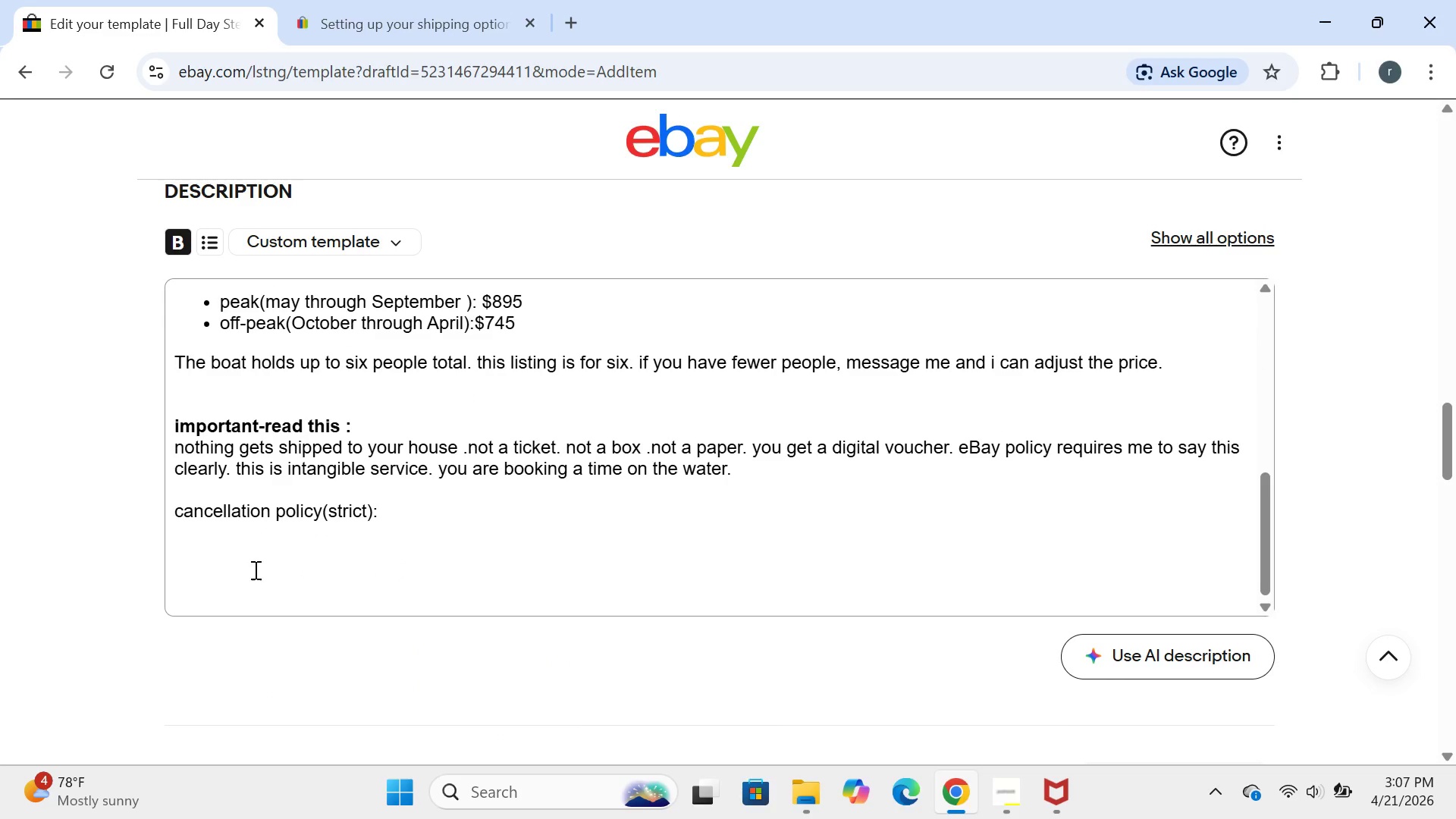 
left_click([252, 570])
 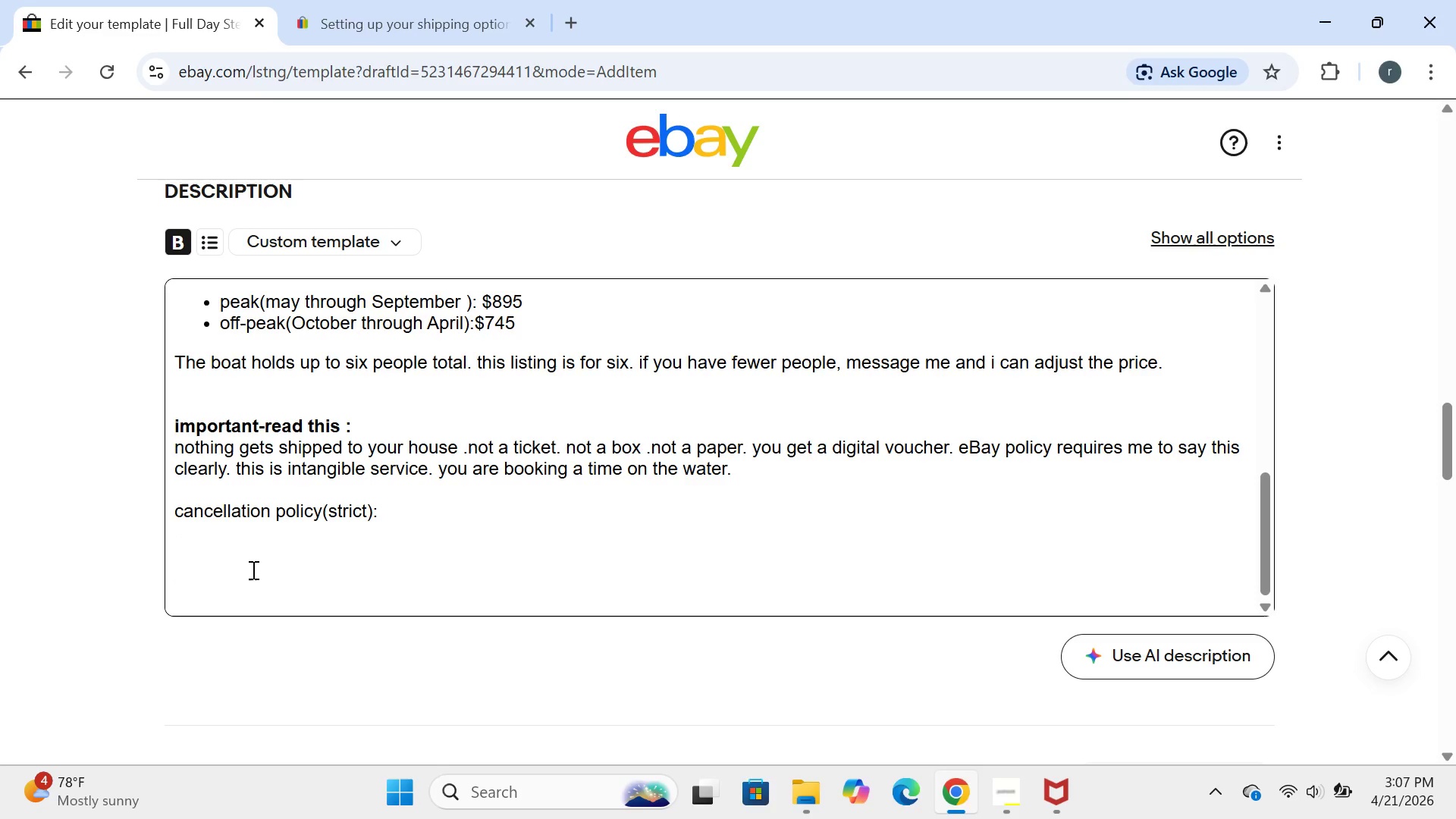 
key(C)
 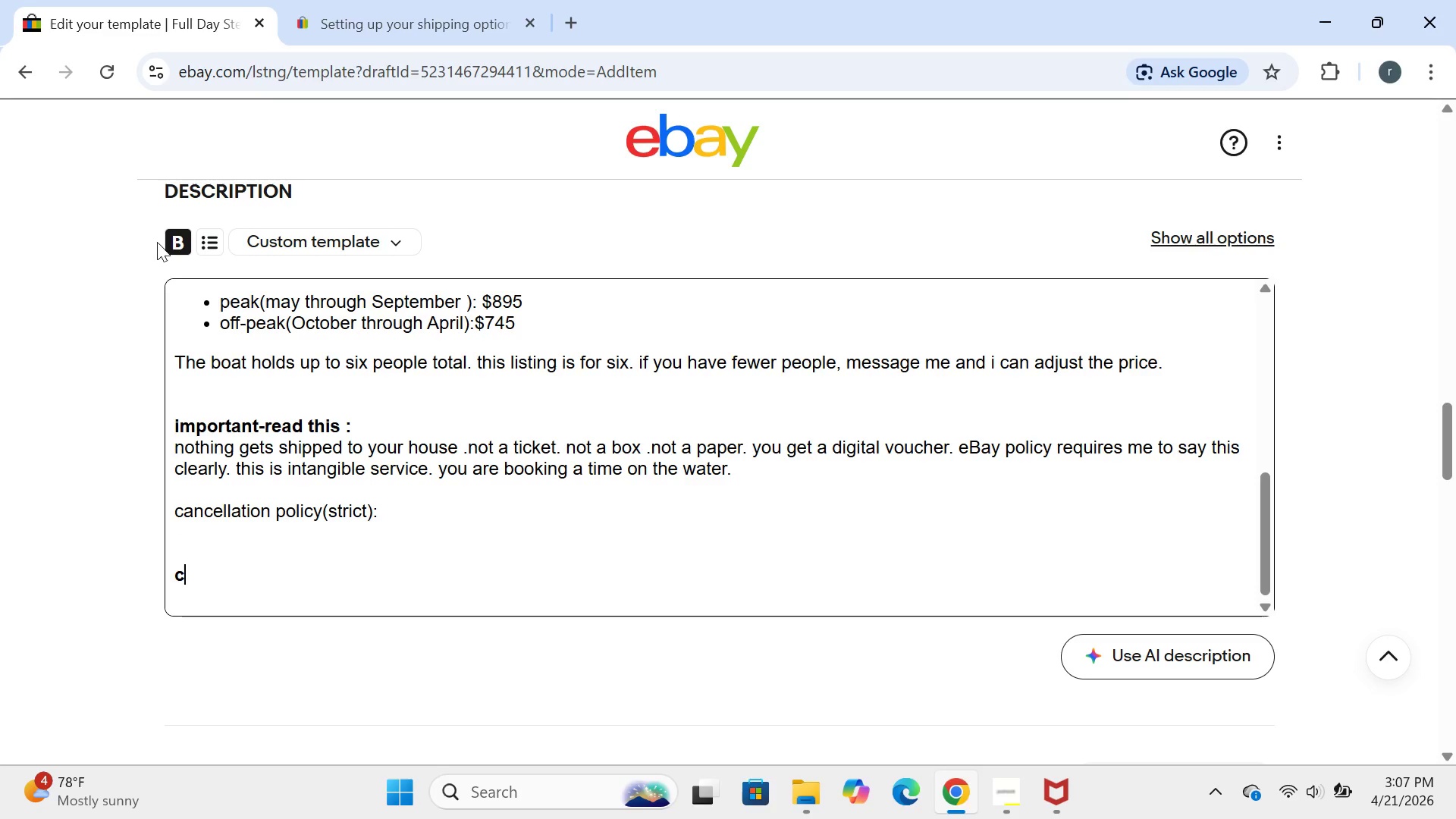 
left_click([172, 240])
 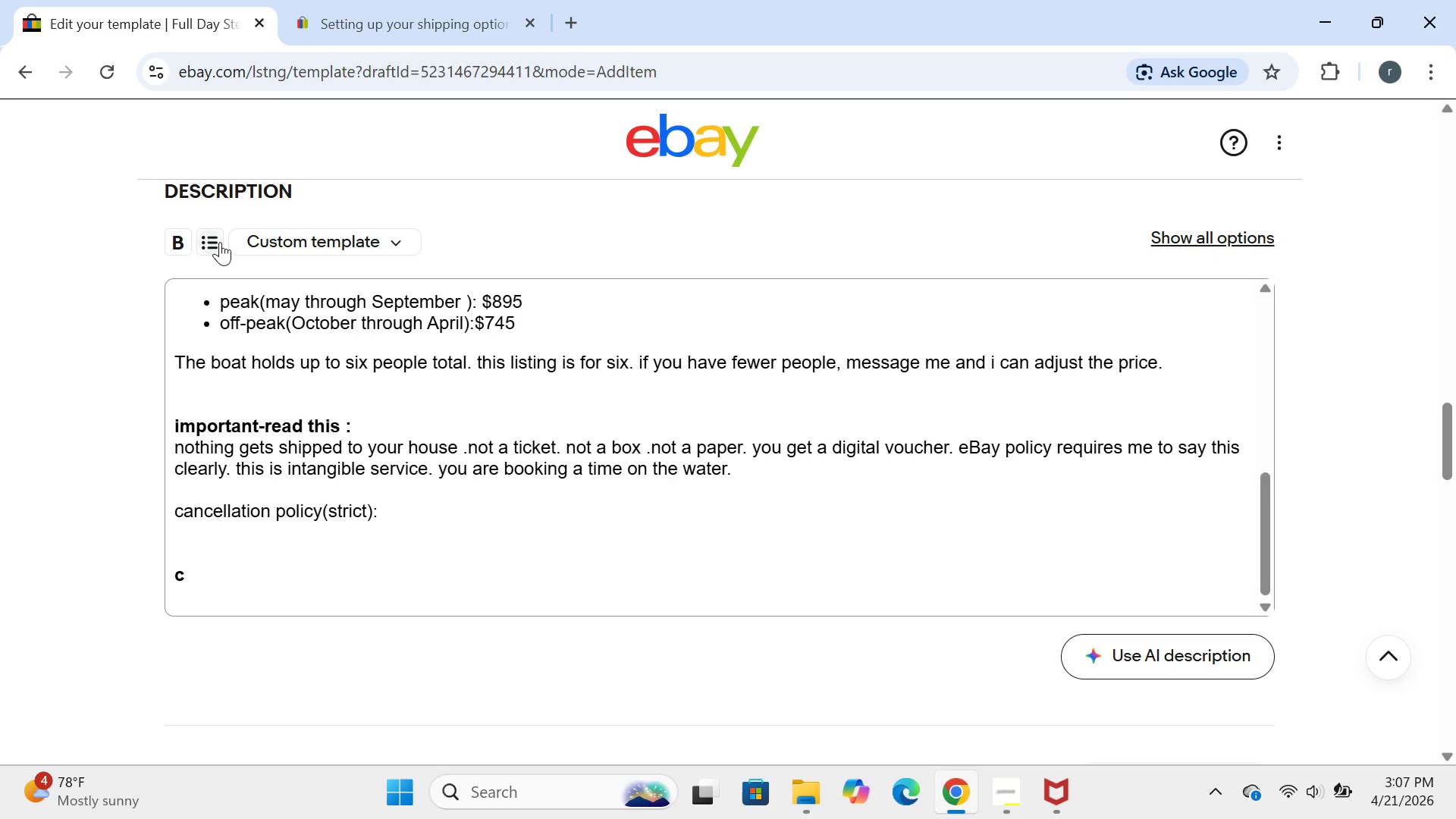 
left_click([220, 242])
 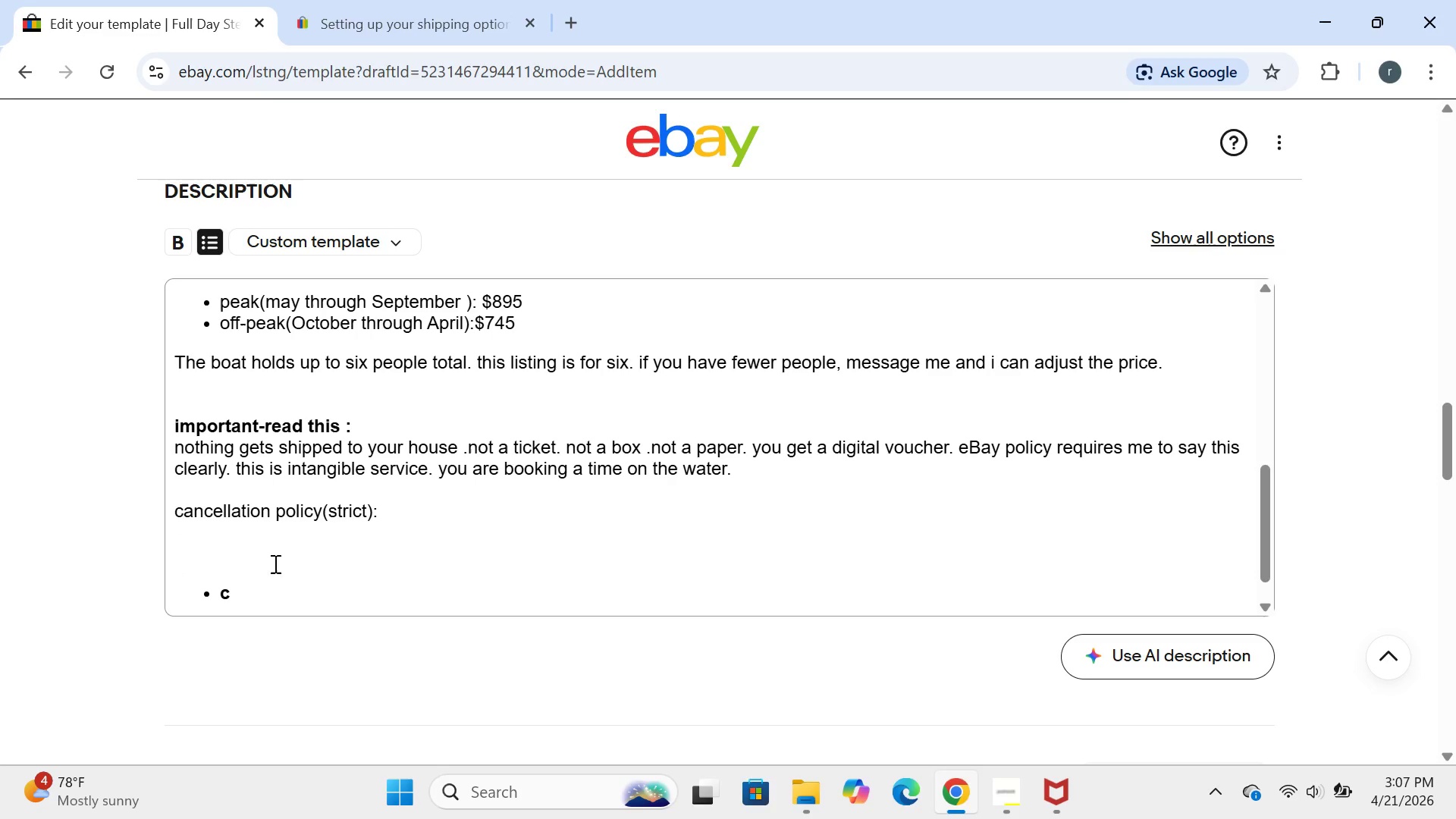 
left_click([273, 577])
 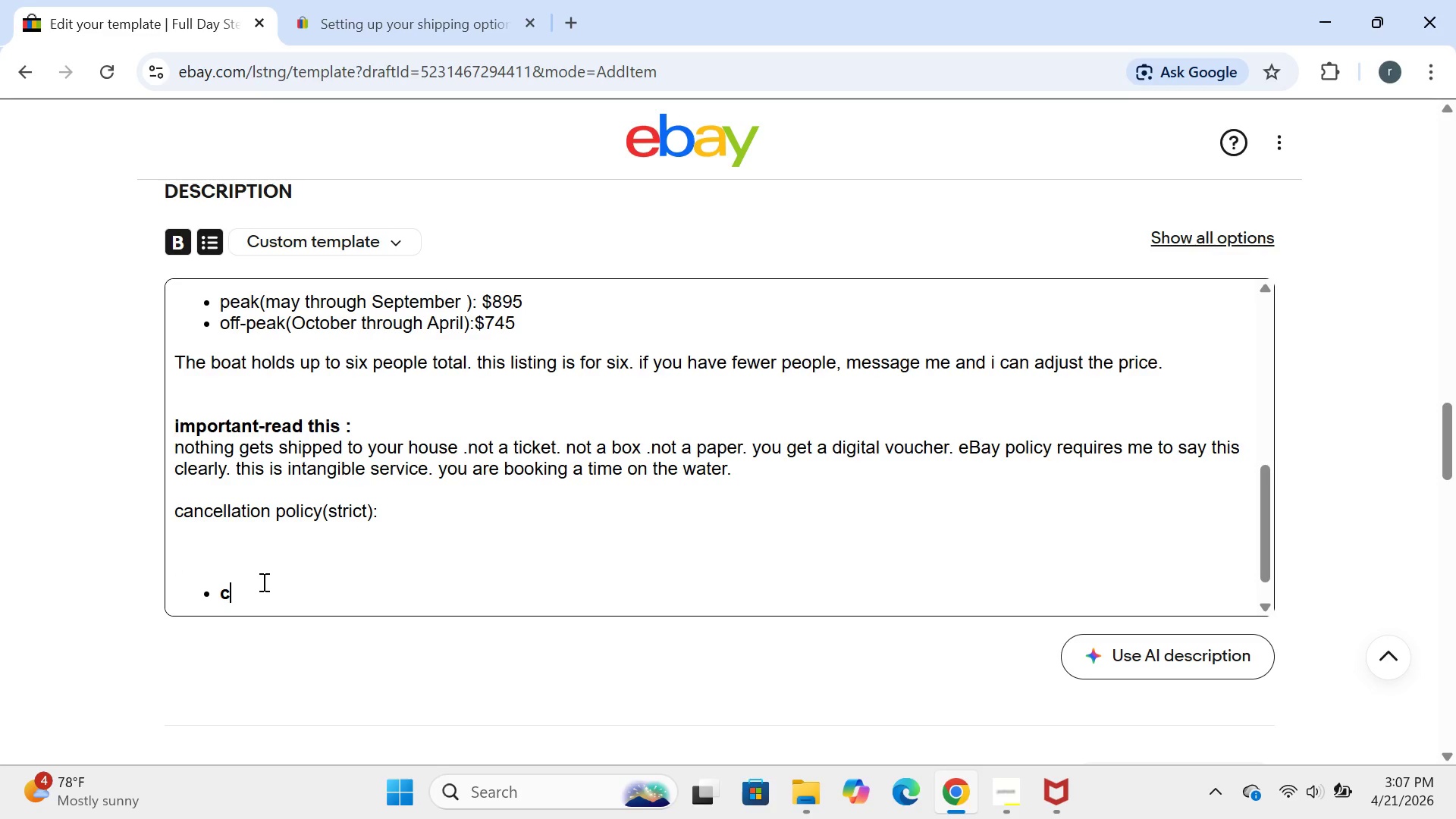 
key(Backspace)
 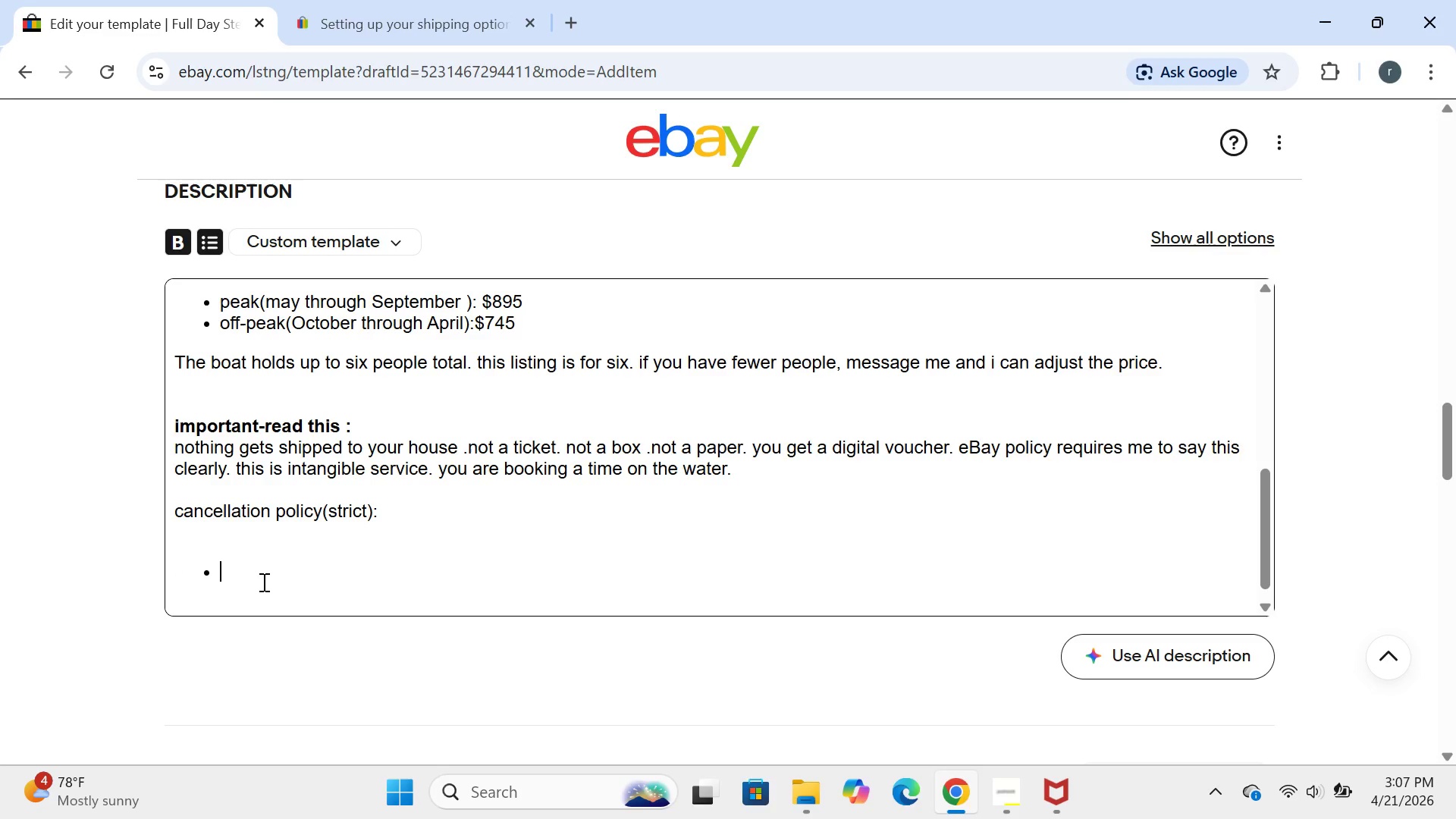 
key(Backspace)
 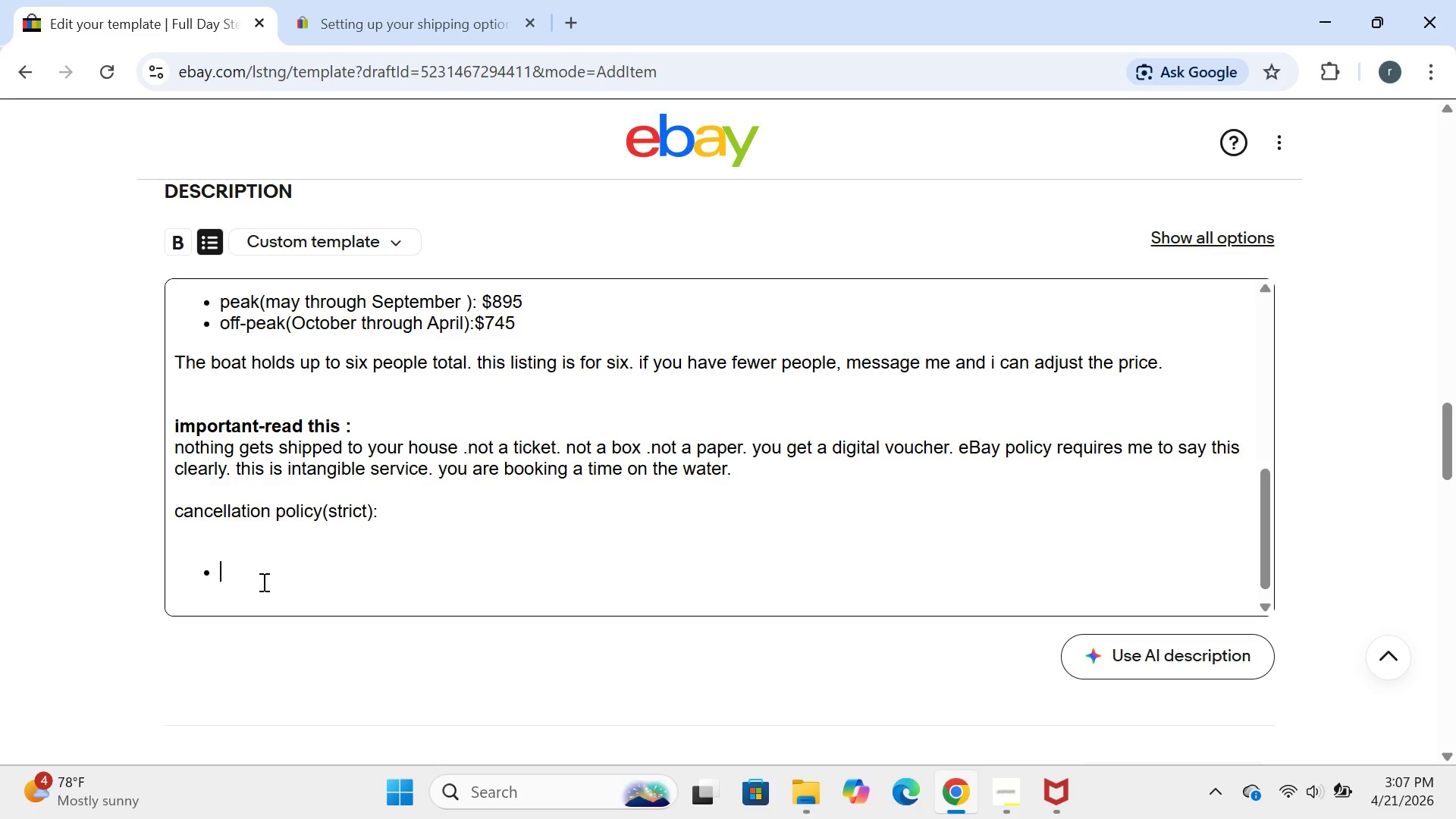 
key(Backspace)
 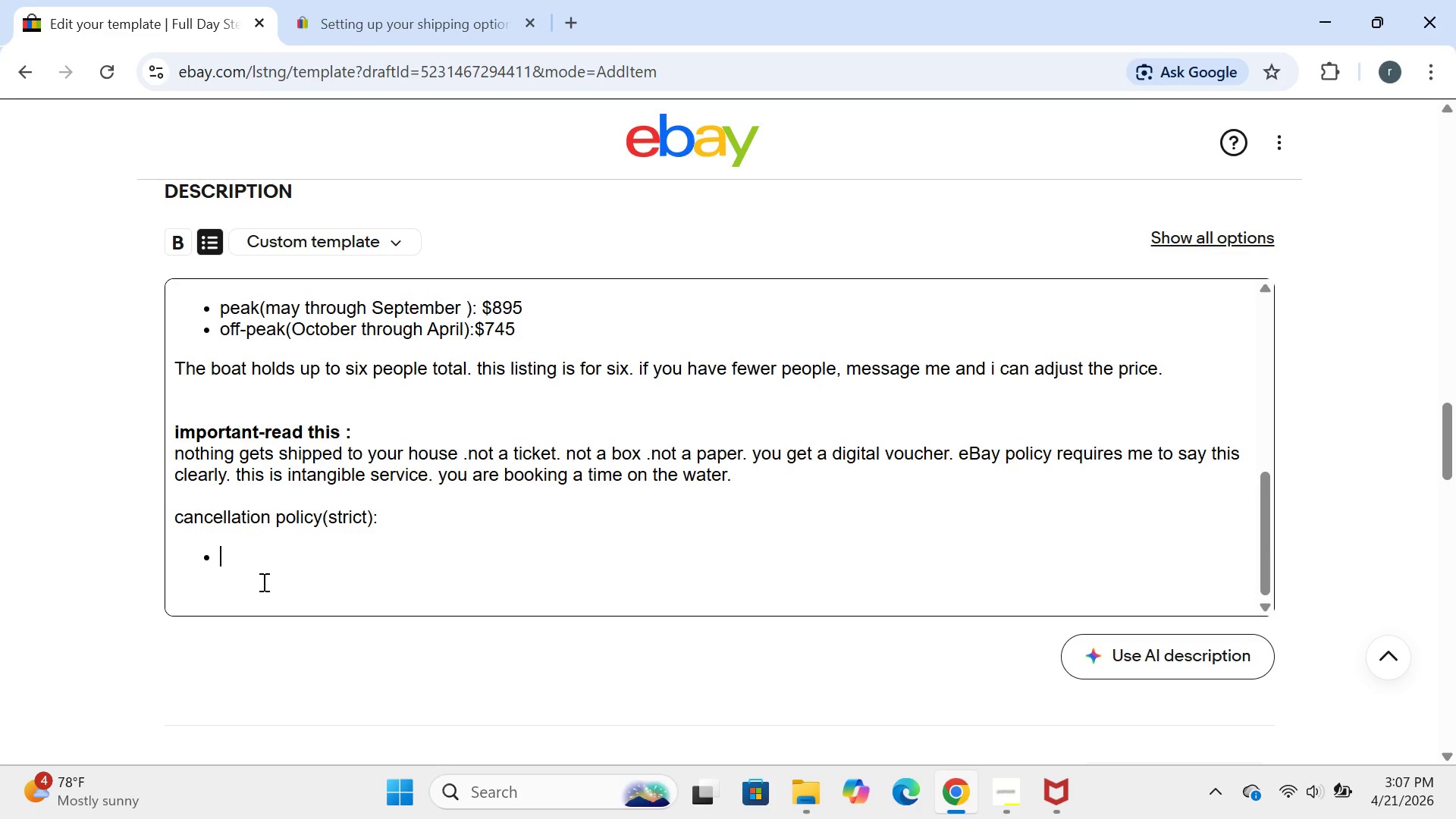 
key(Backspace)
 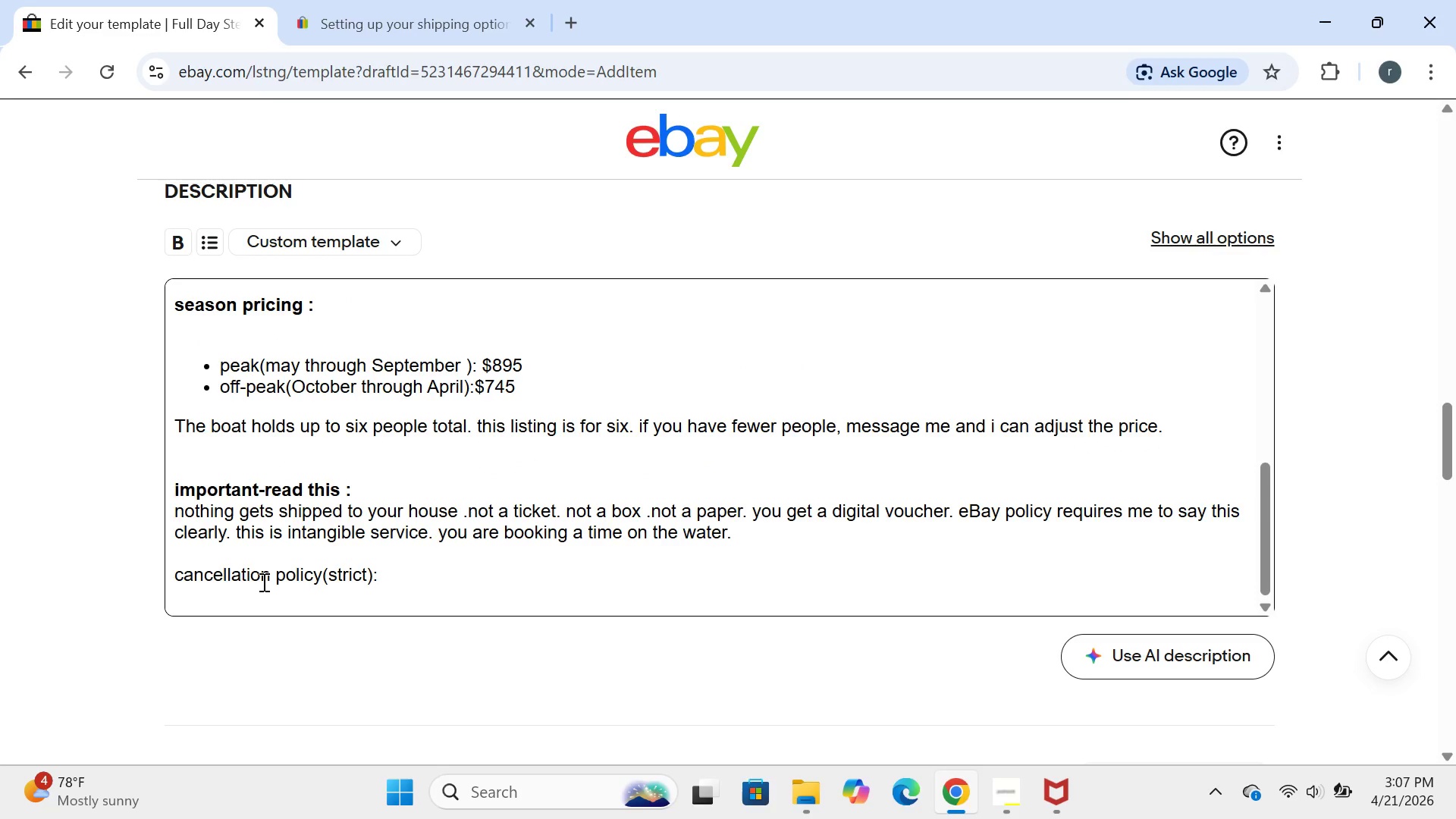 
key(Enter)
 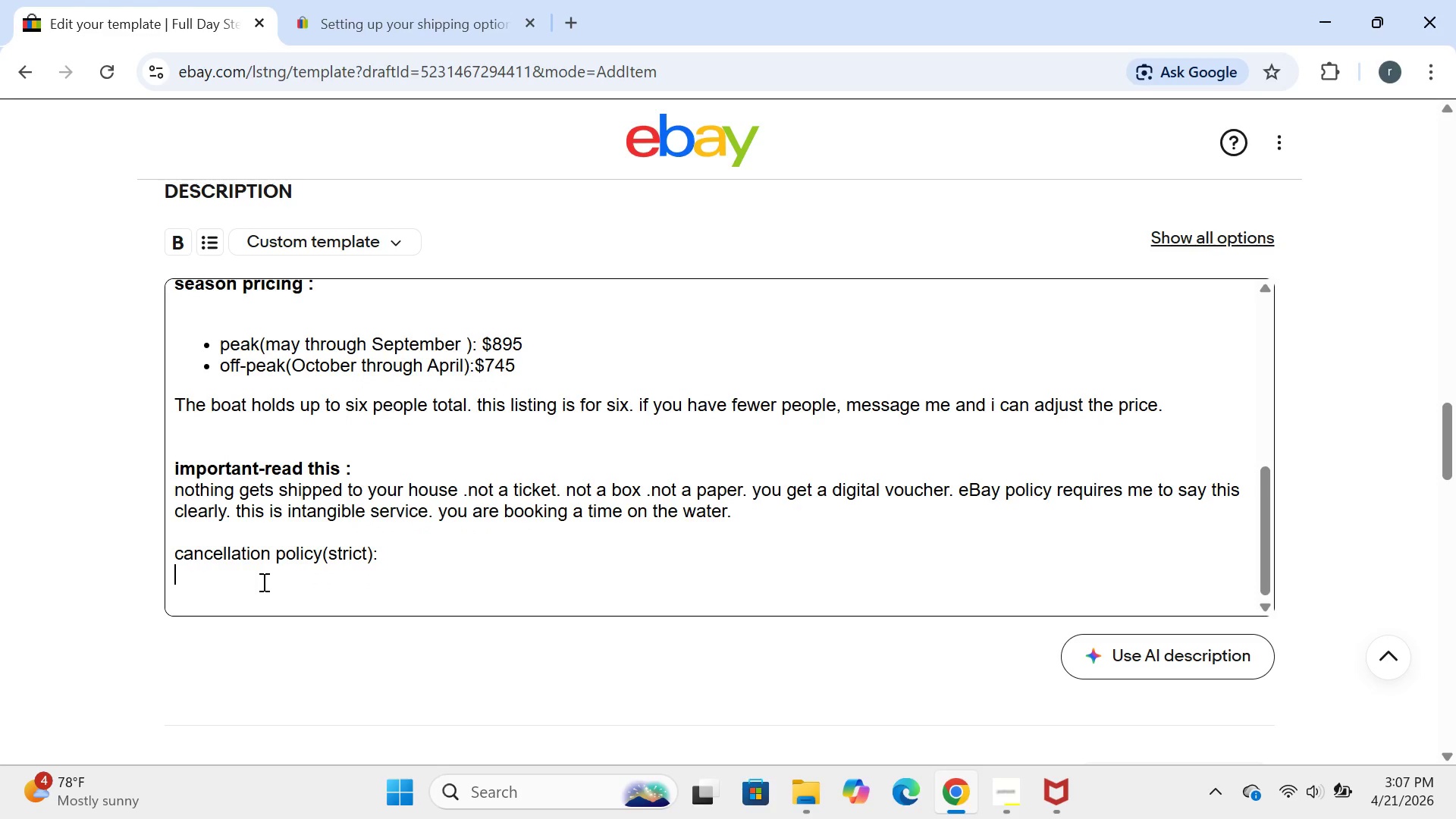 
key(Enter)
 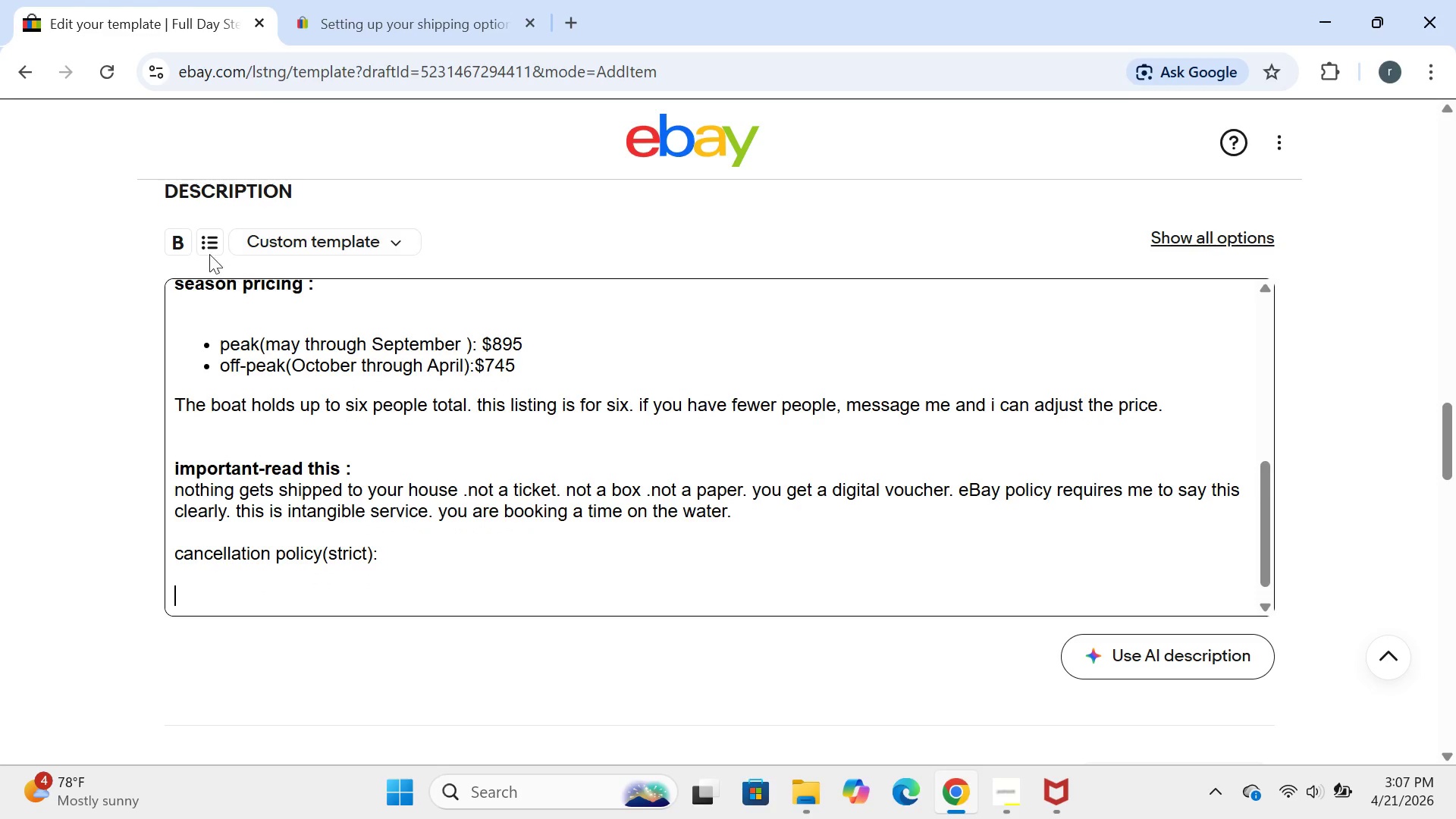 
left_click([209, 243])
 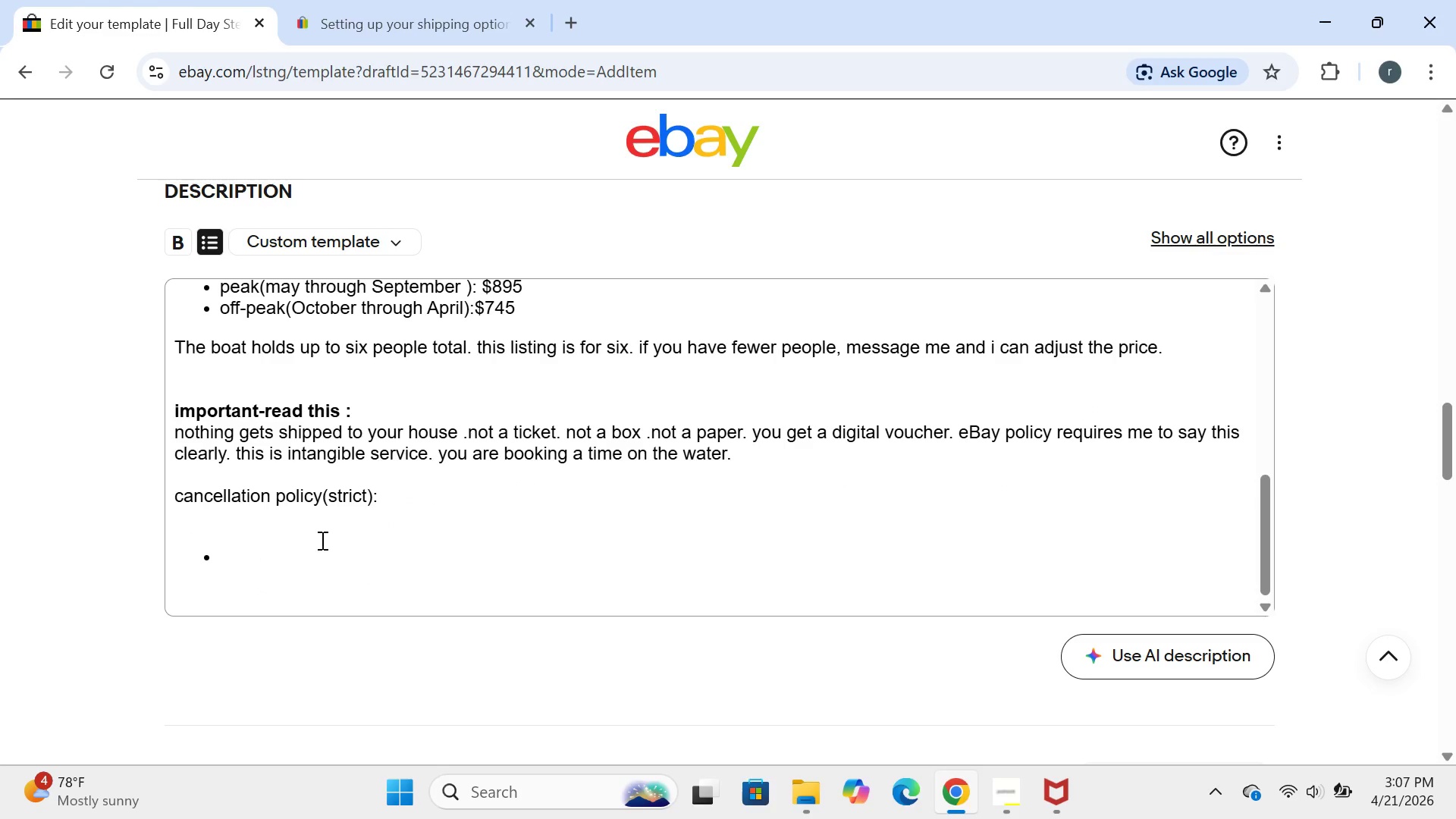 
left_click([246, 548])
 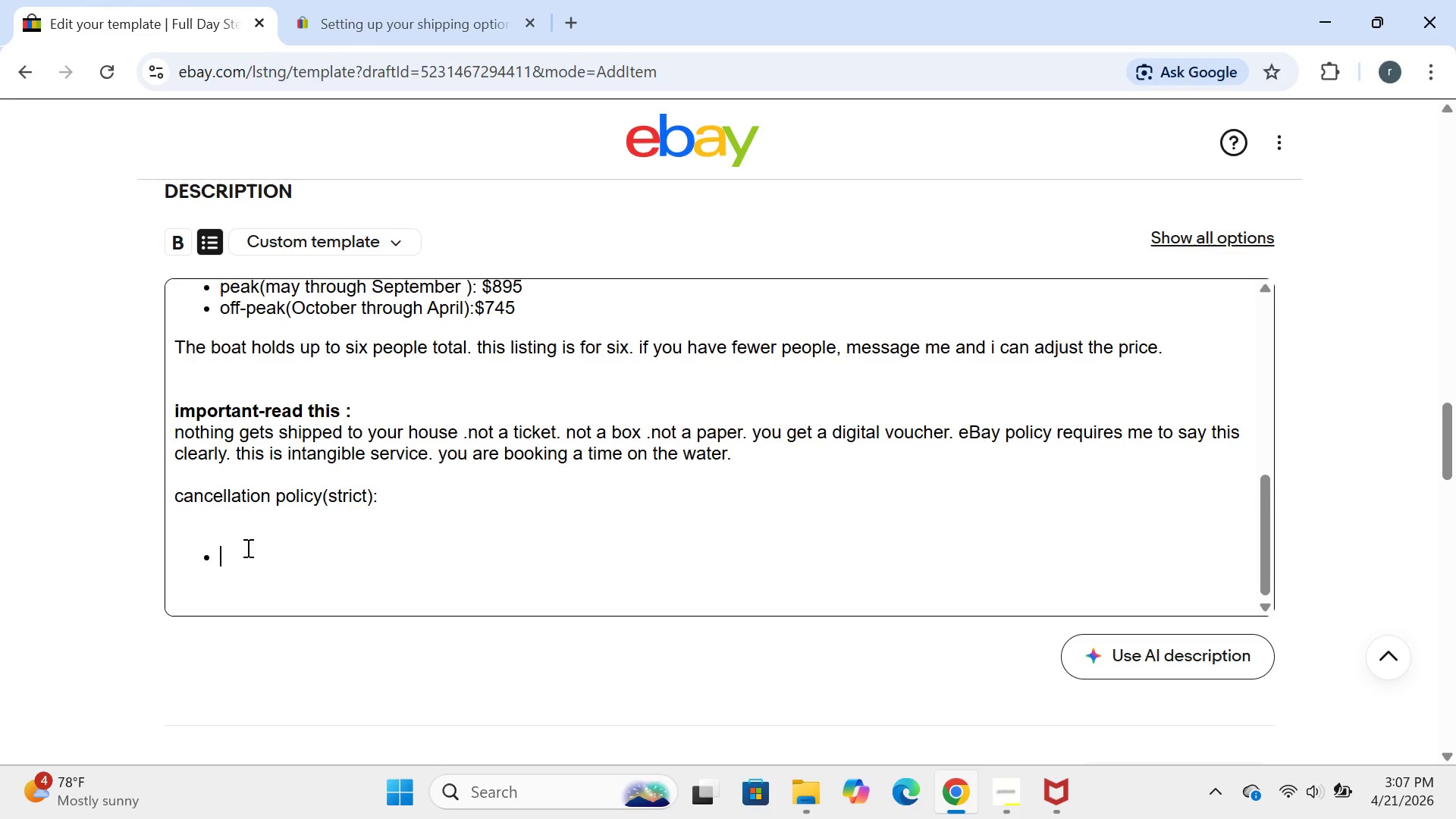 
type(cancel 14 or more days before your booked d)
 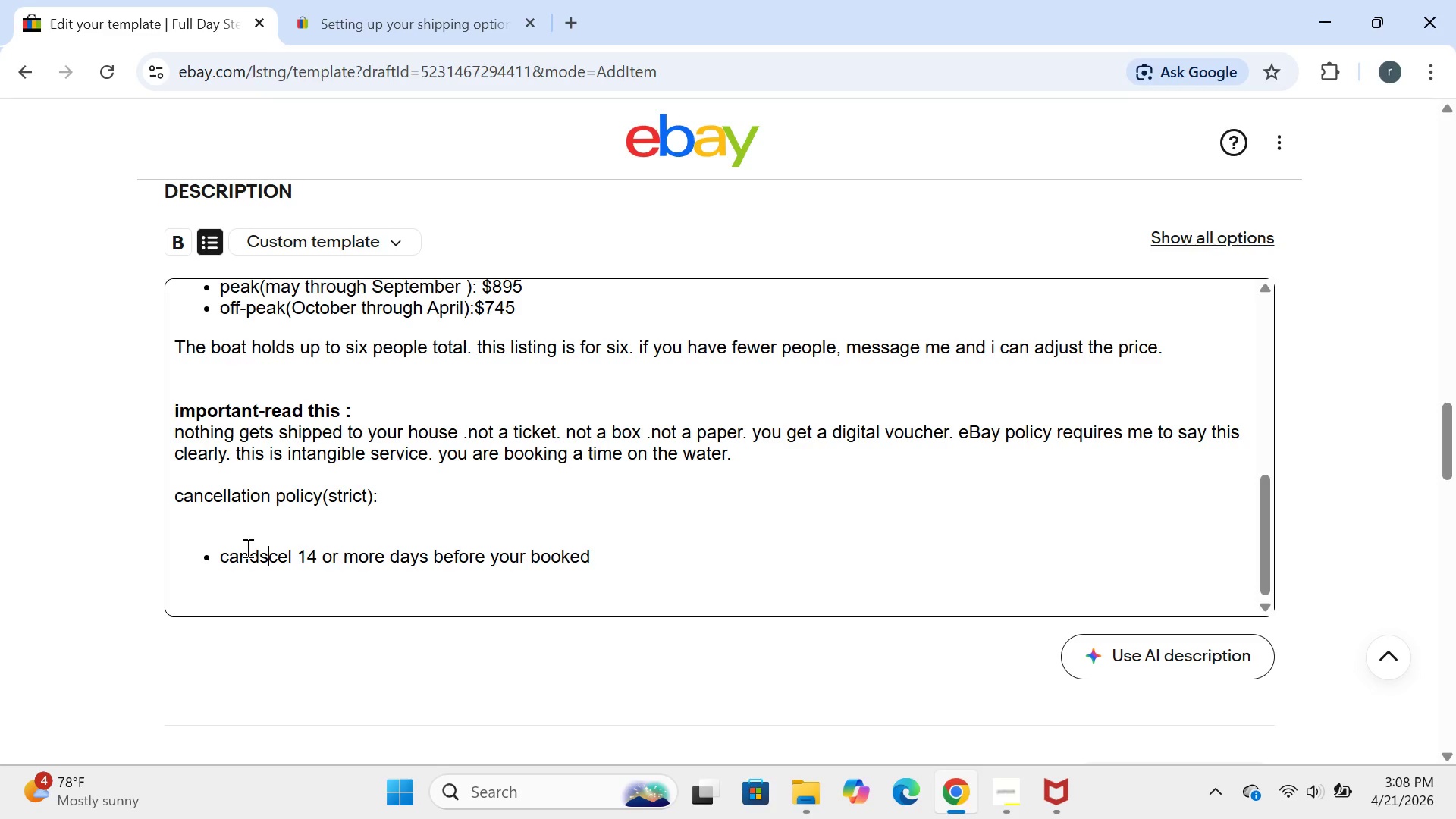 
left_click([246, 548])
 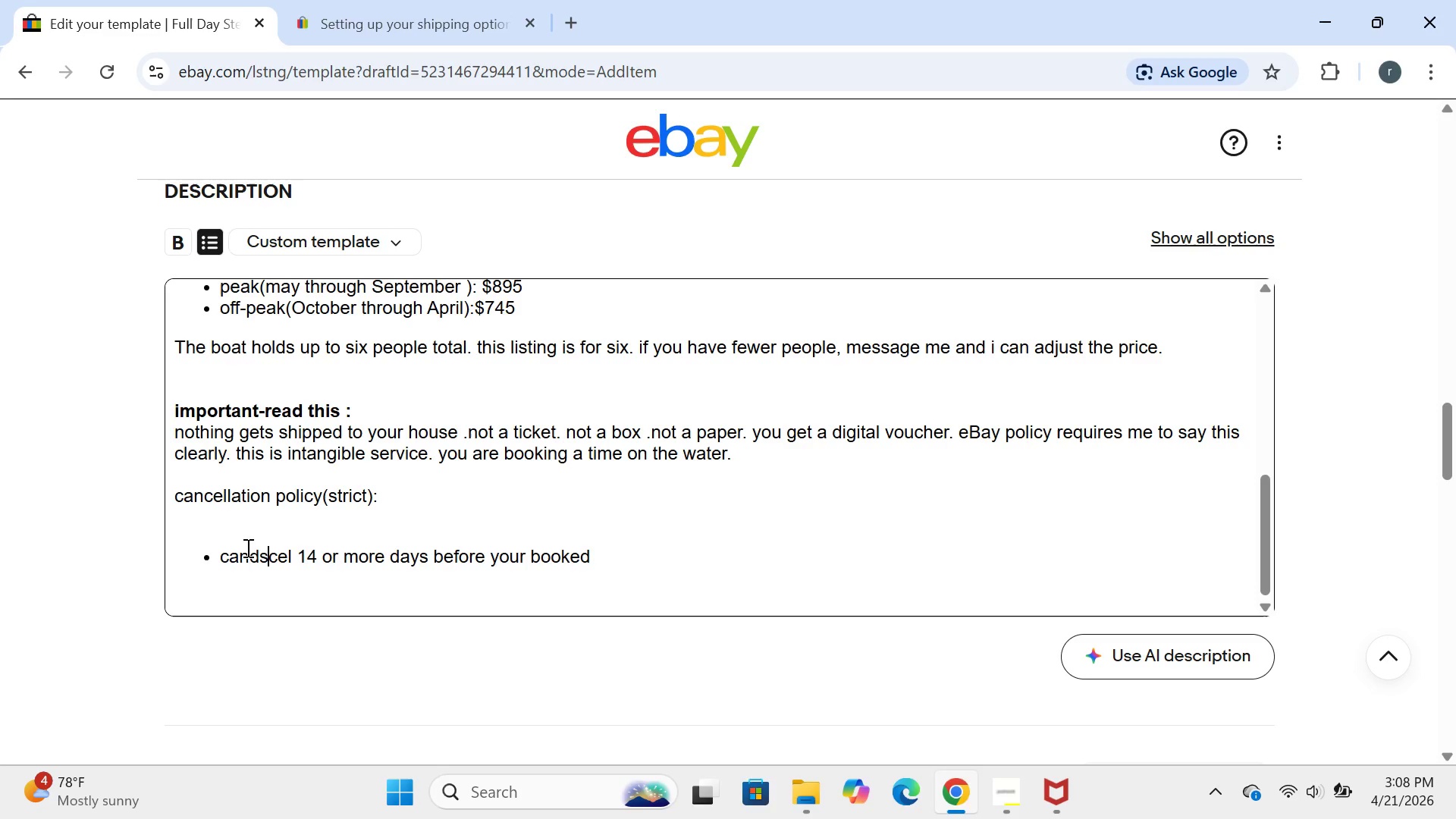 
key(S)
 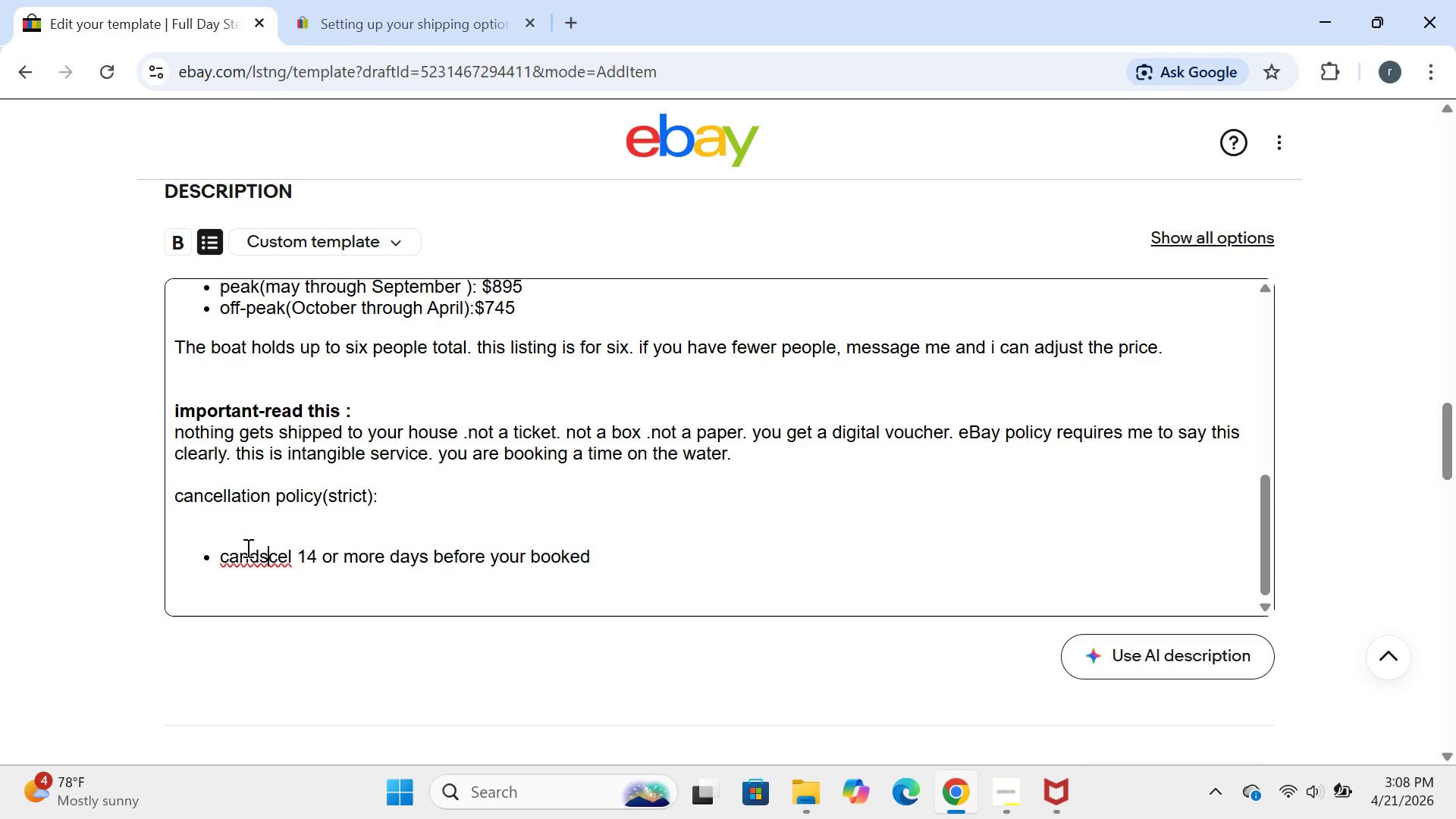 
key(Backspace)
 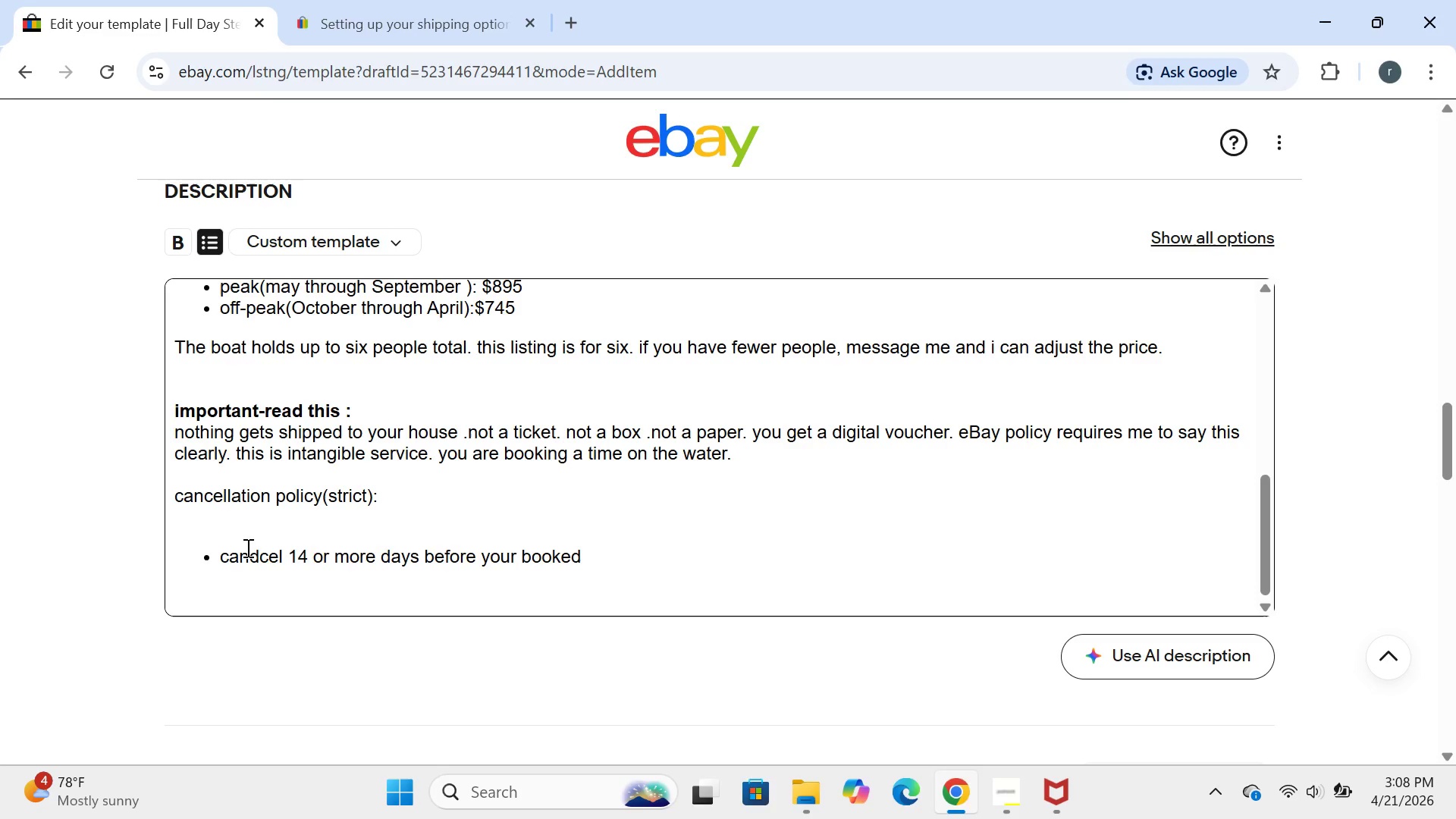 
key(Backspace)
 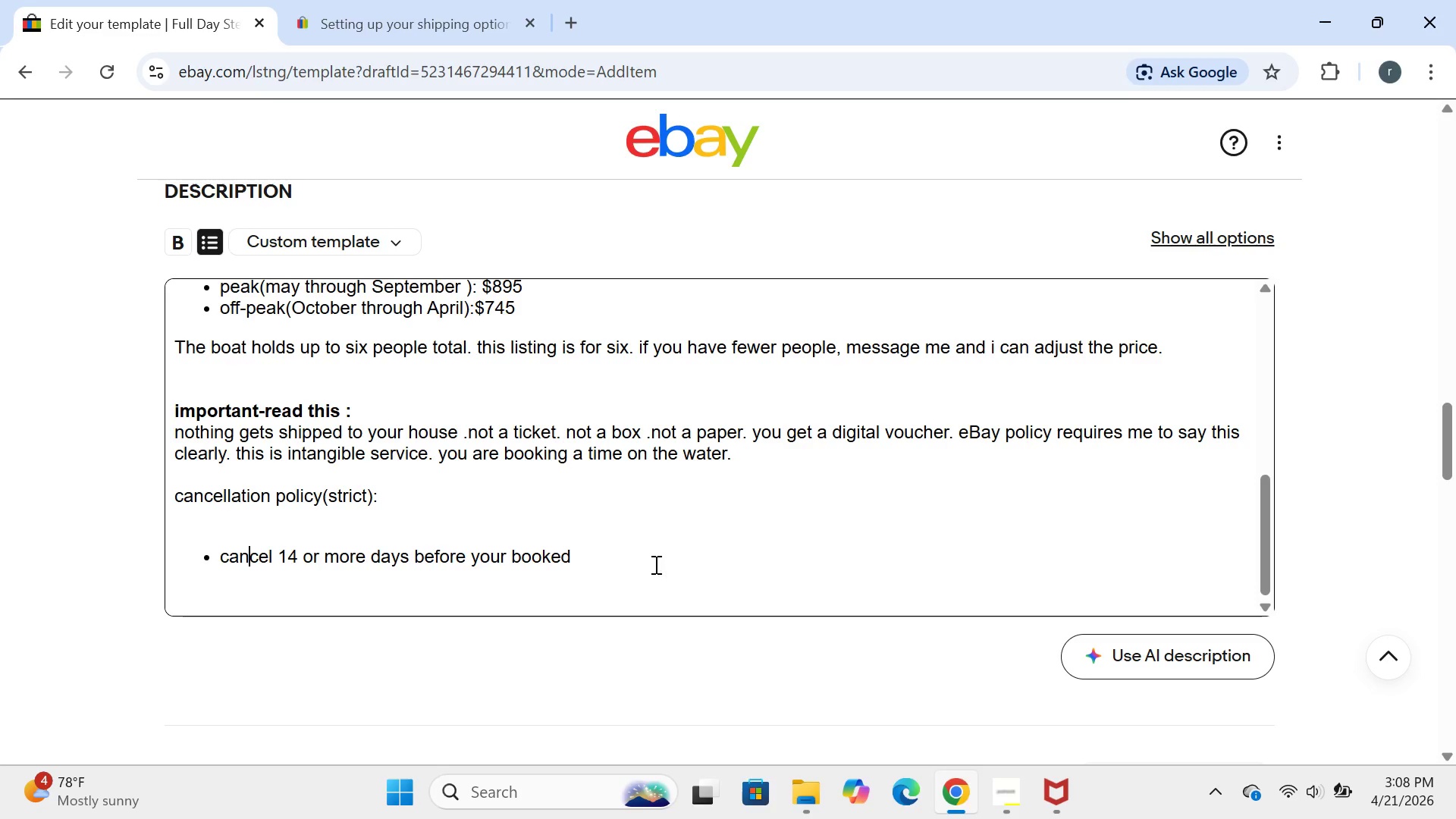 
wait(5.02)
 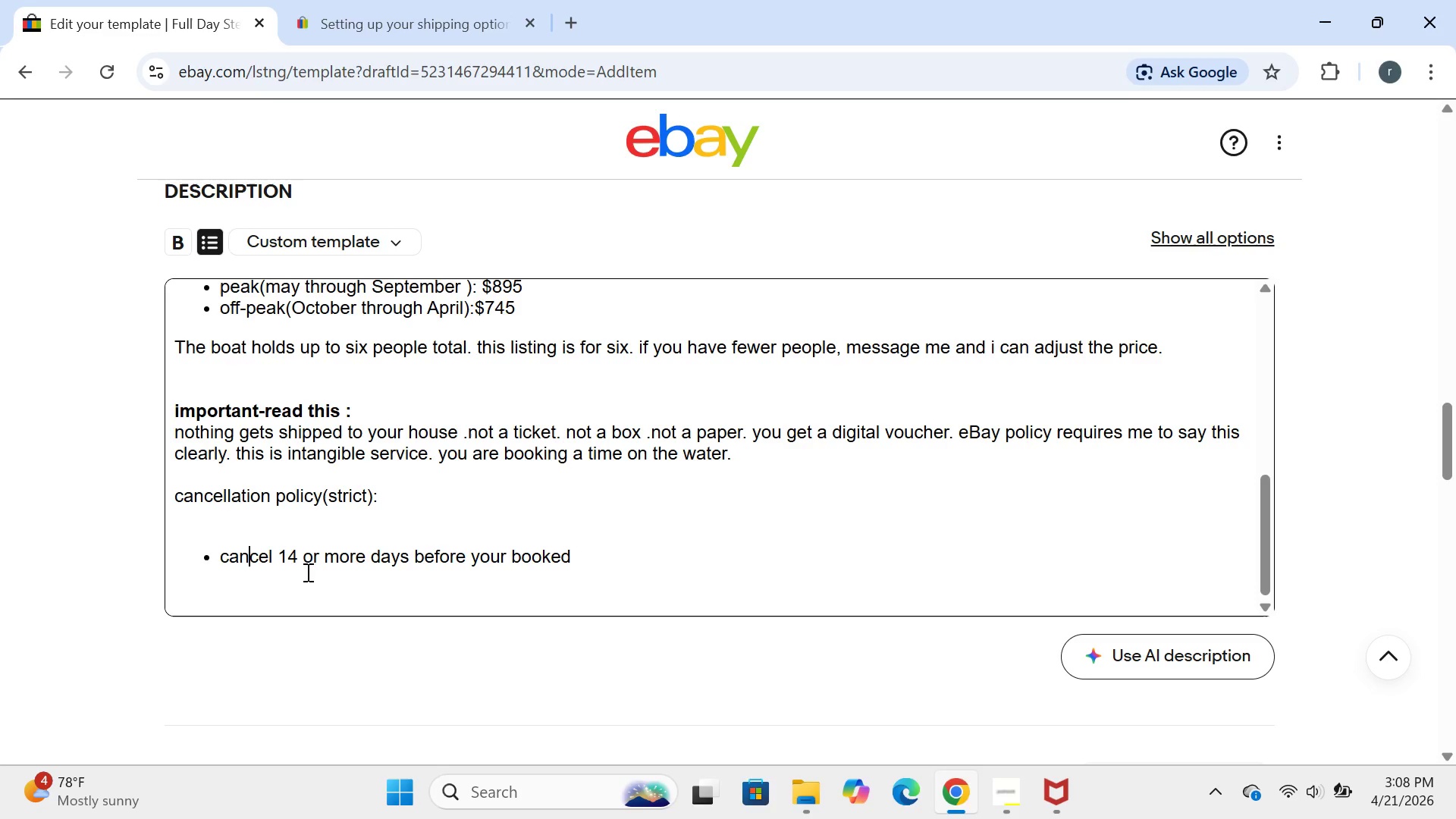 
left_click([639, 563])
 